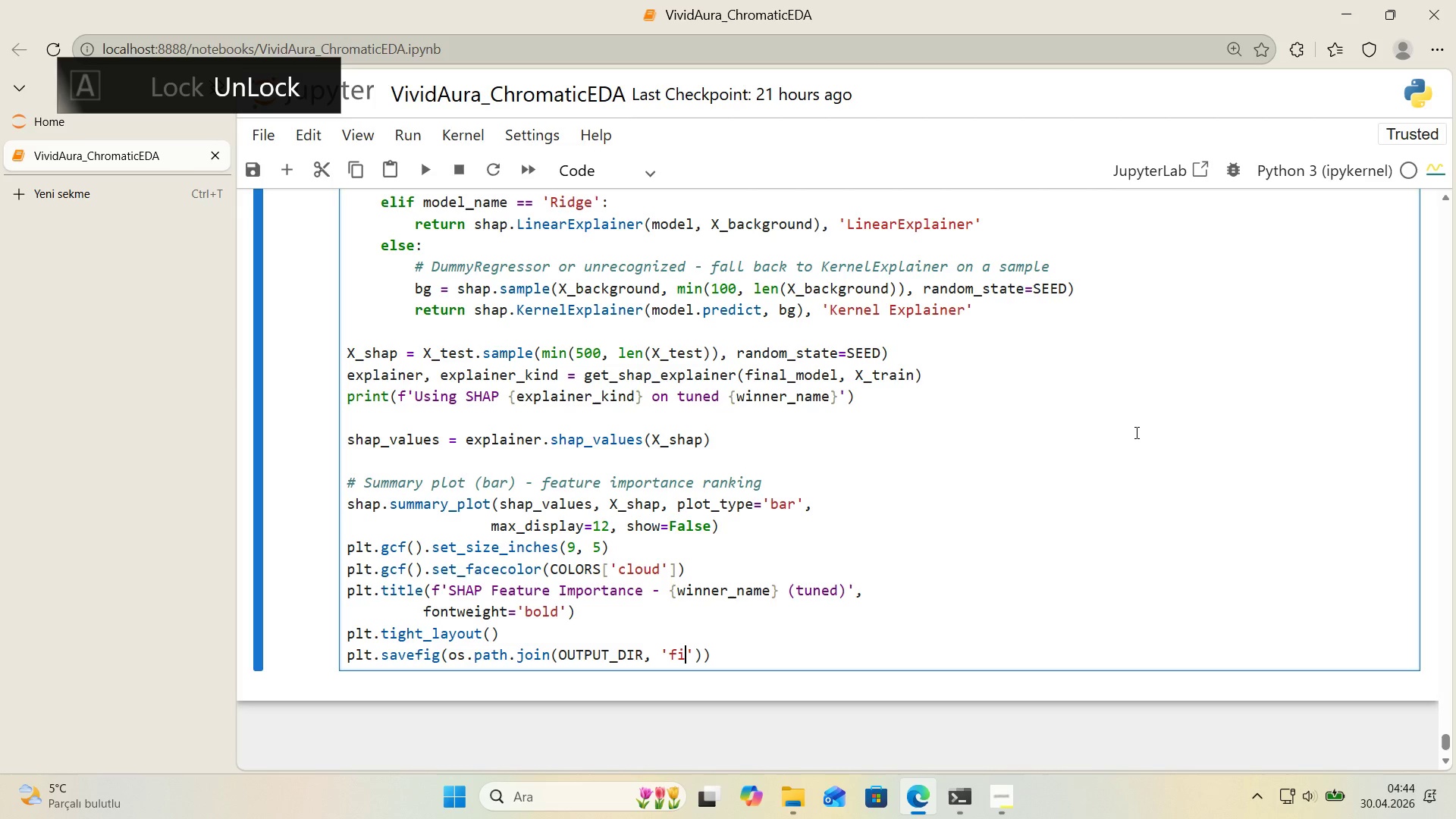 
key(Quote)
 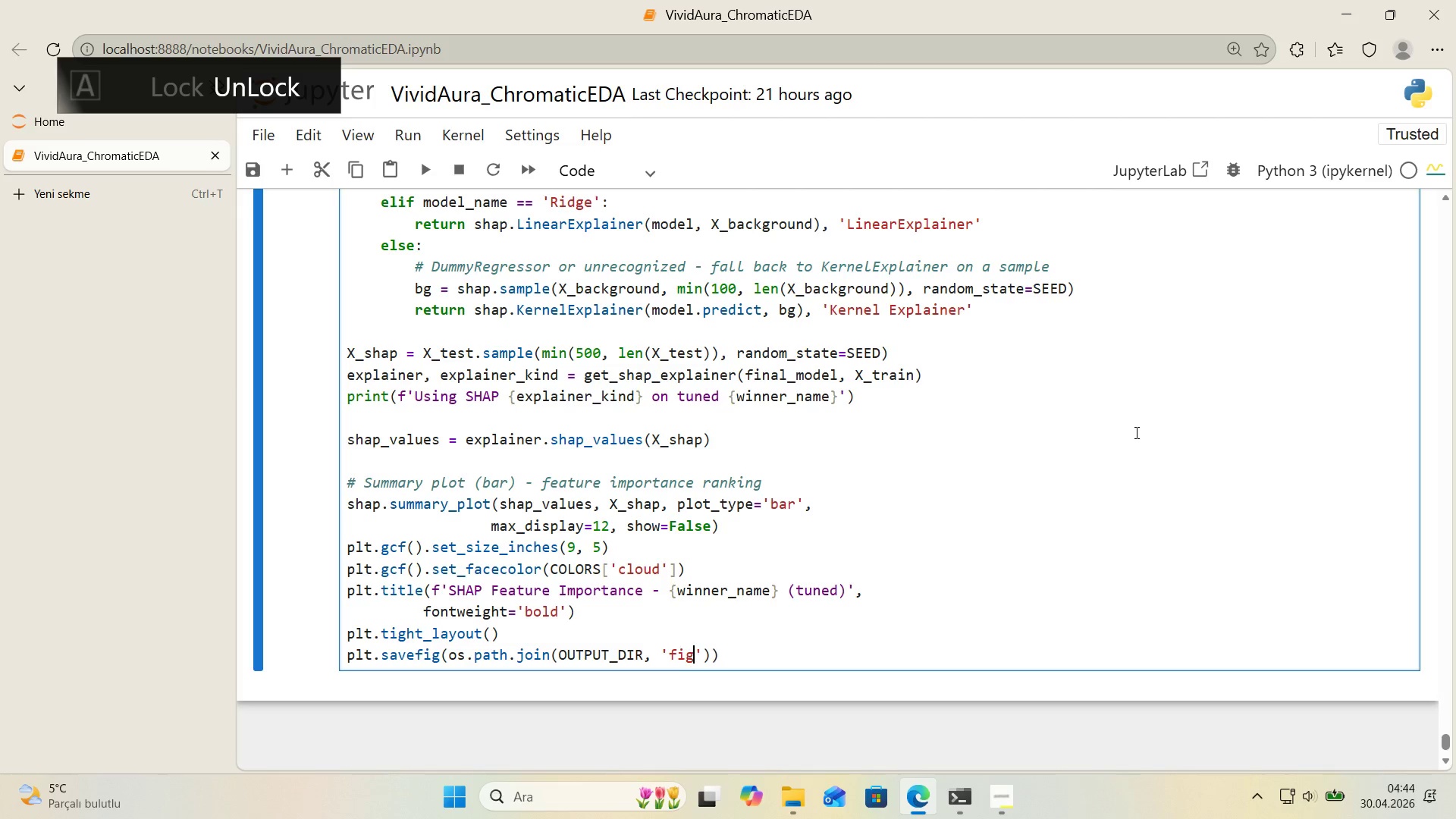 
key(G)
 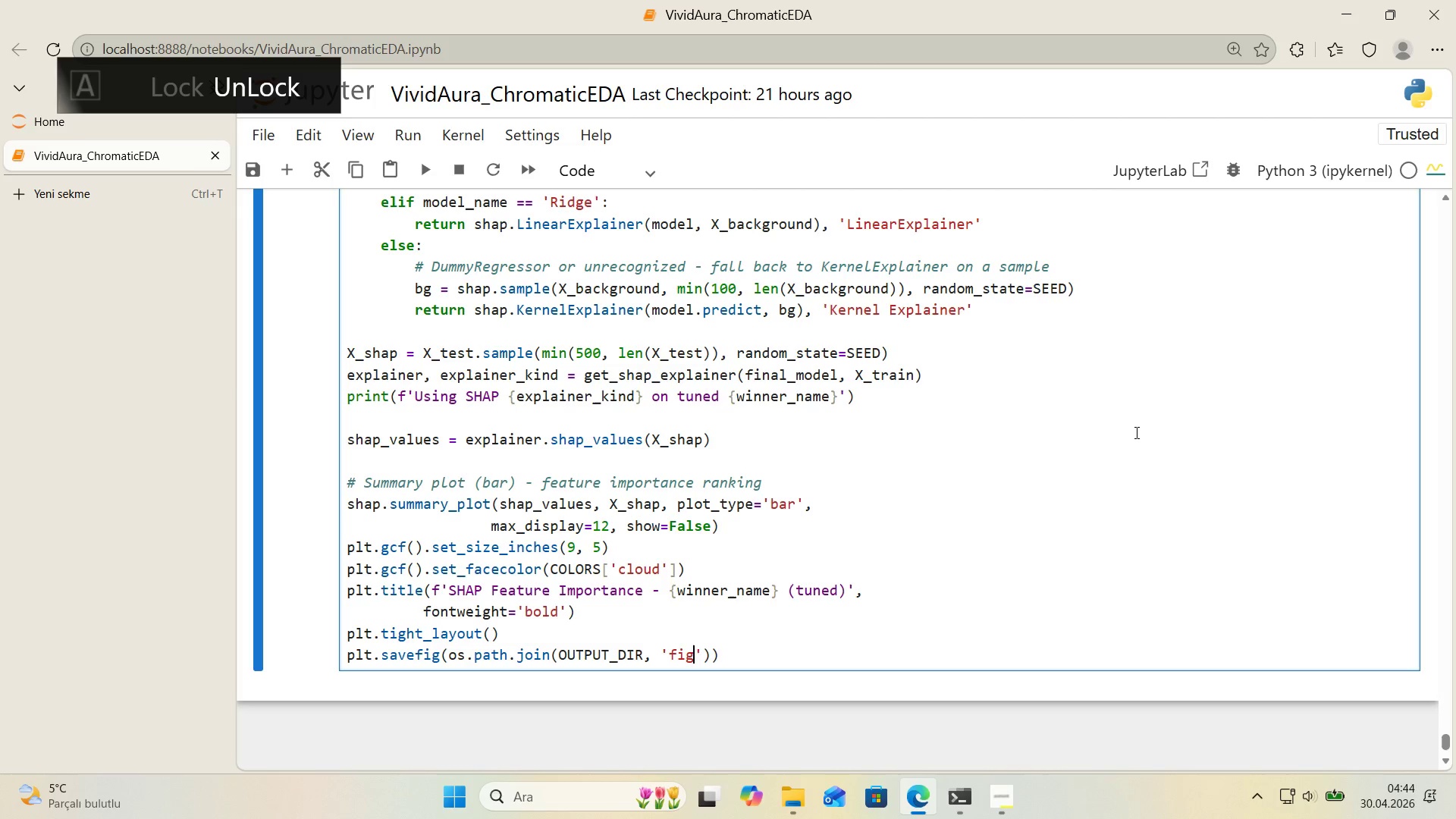 
key(Shift+Minus)
 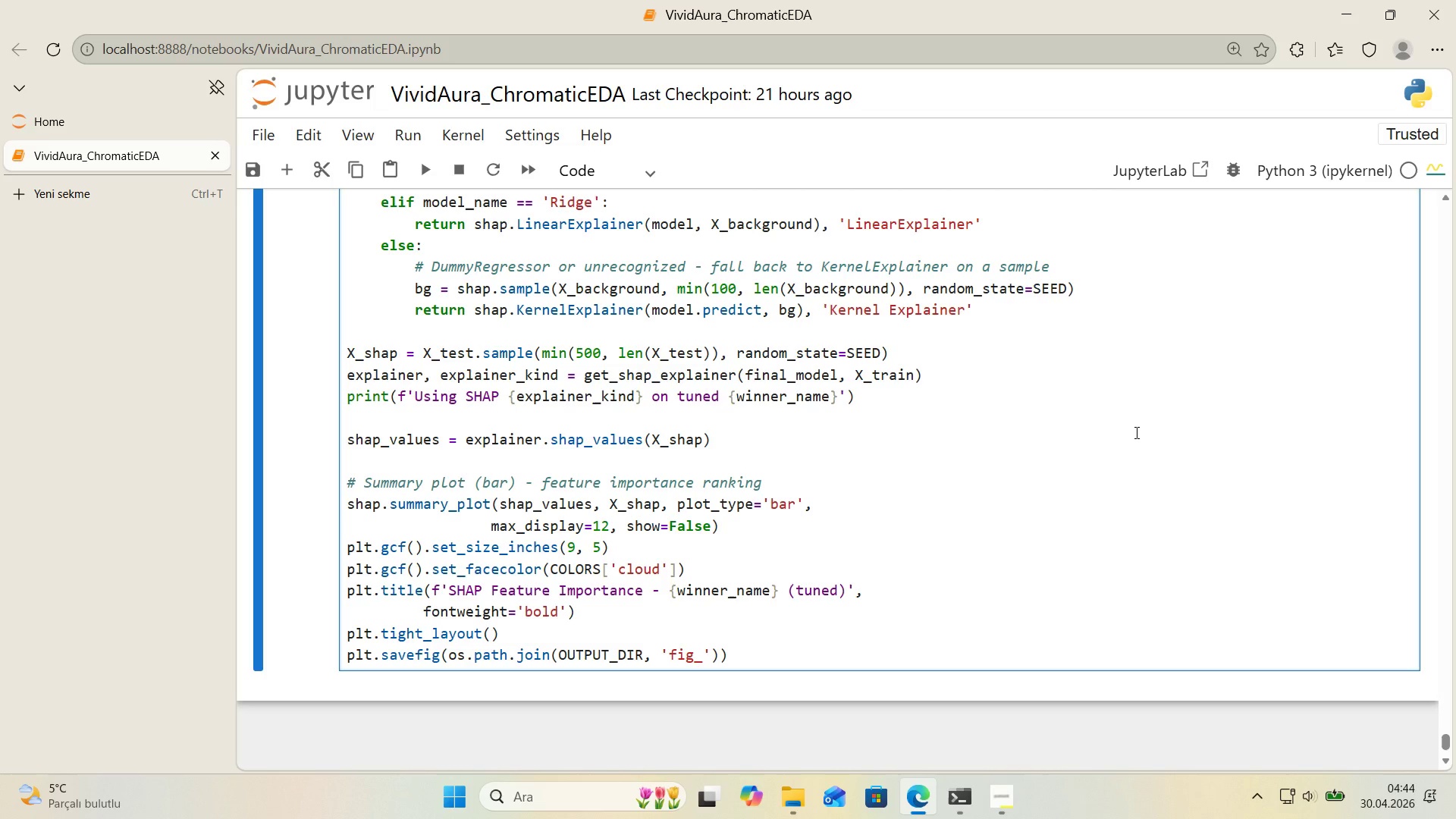 
key(Numpad0)
 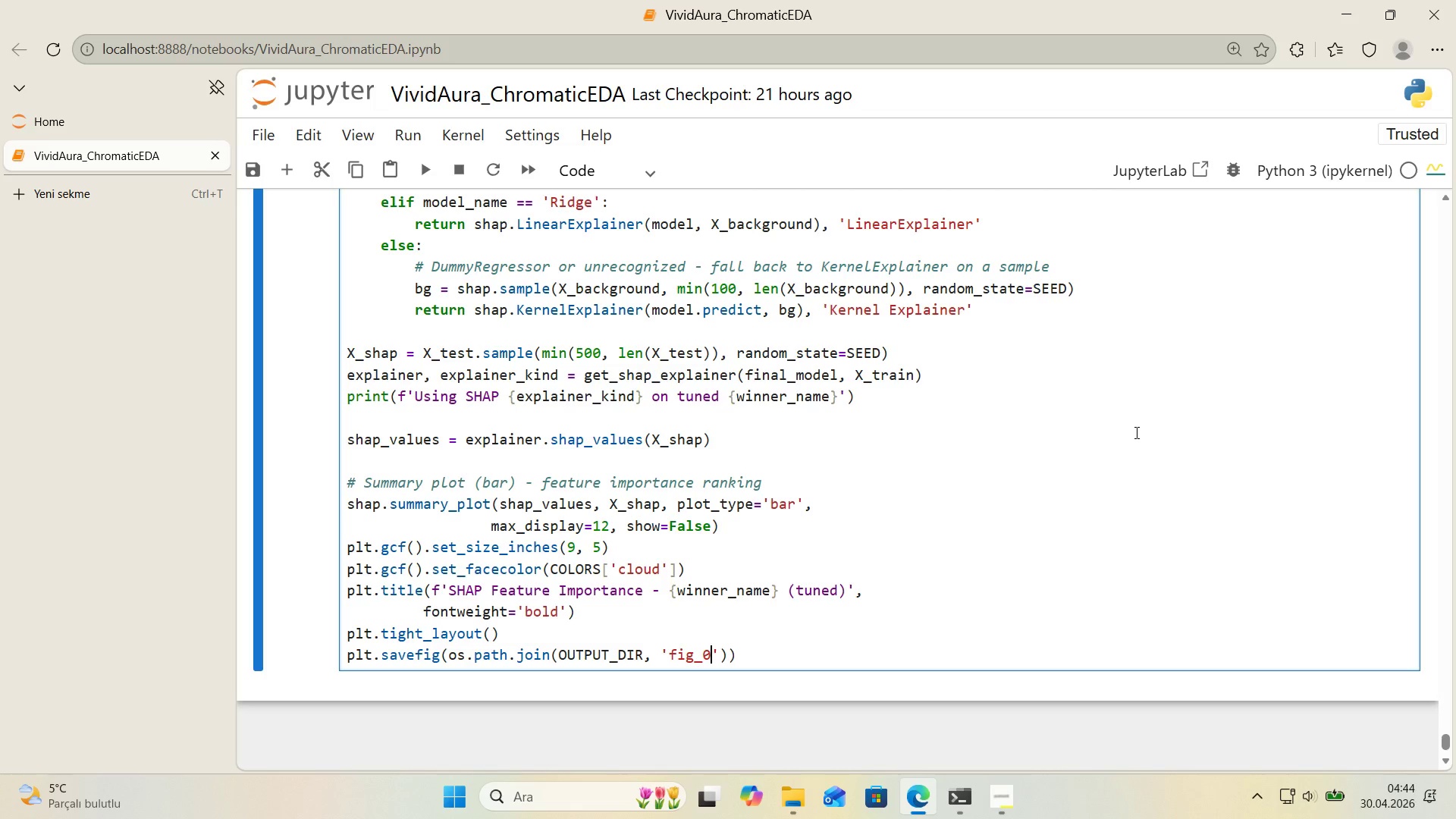 
key(Numpad4)
 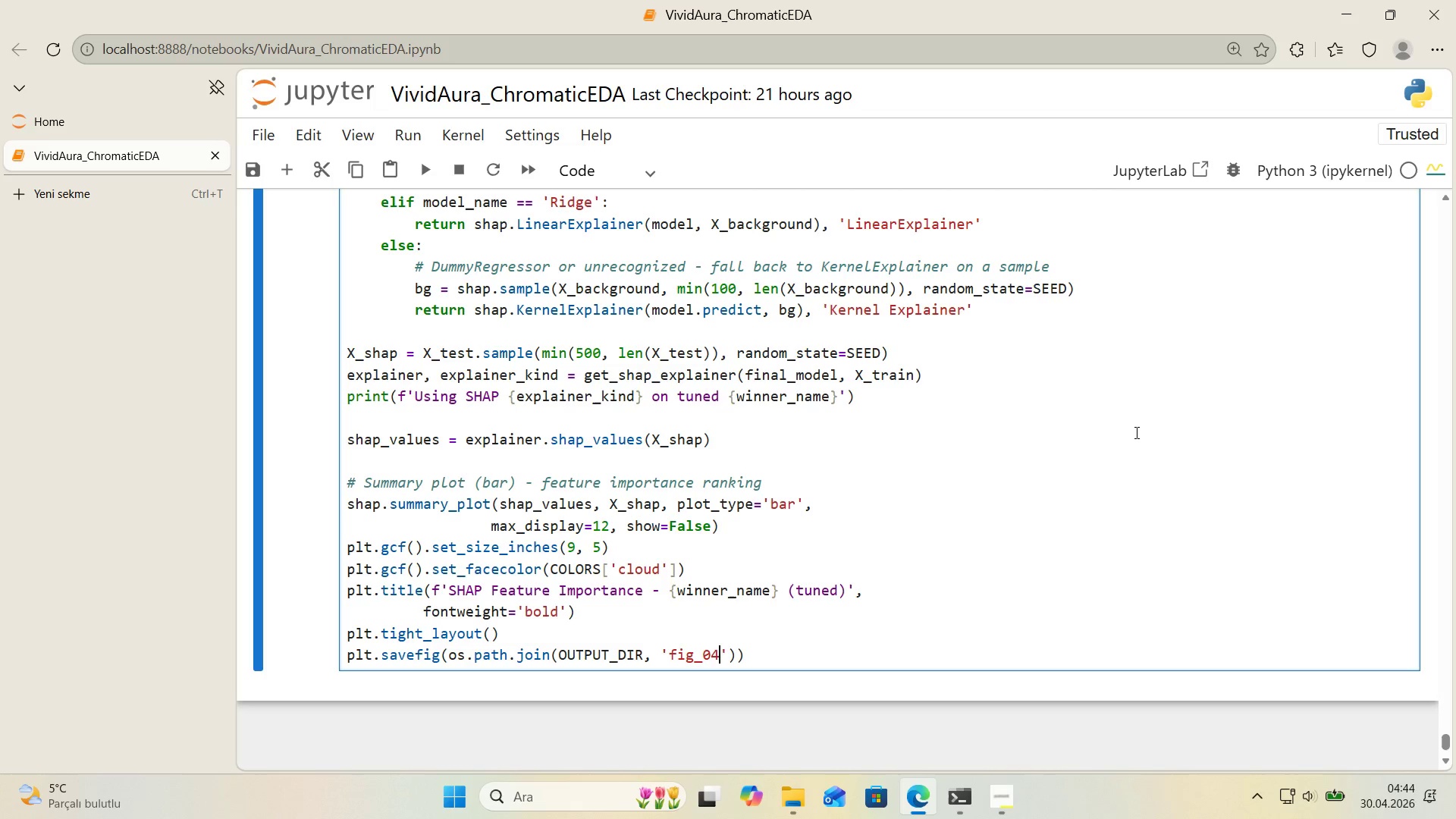 
key(Shift+ShiftRight)
 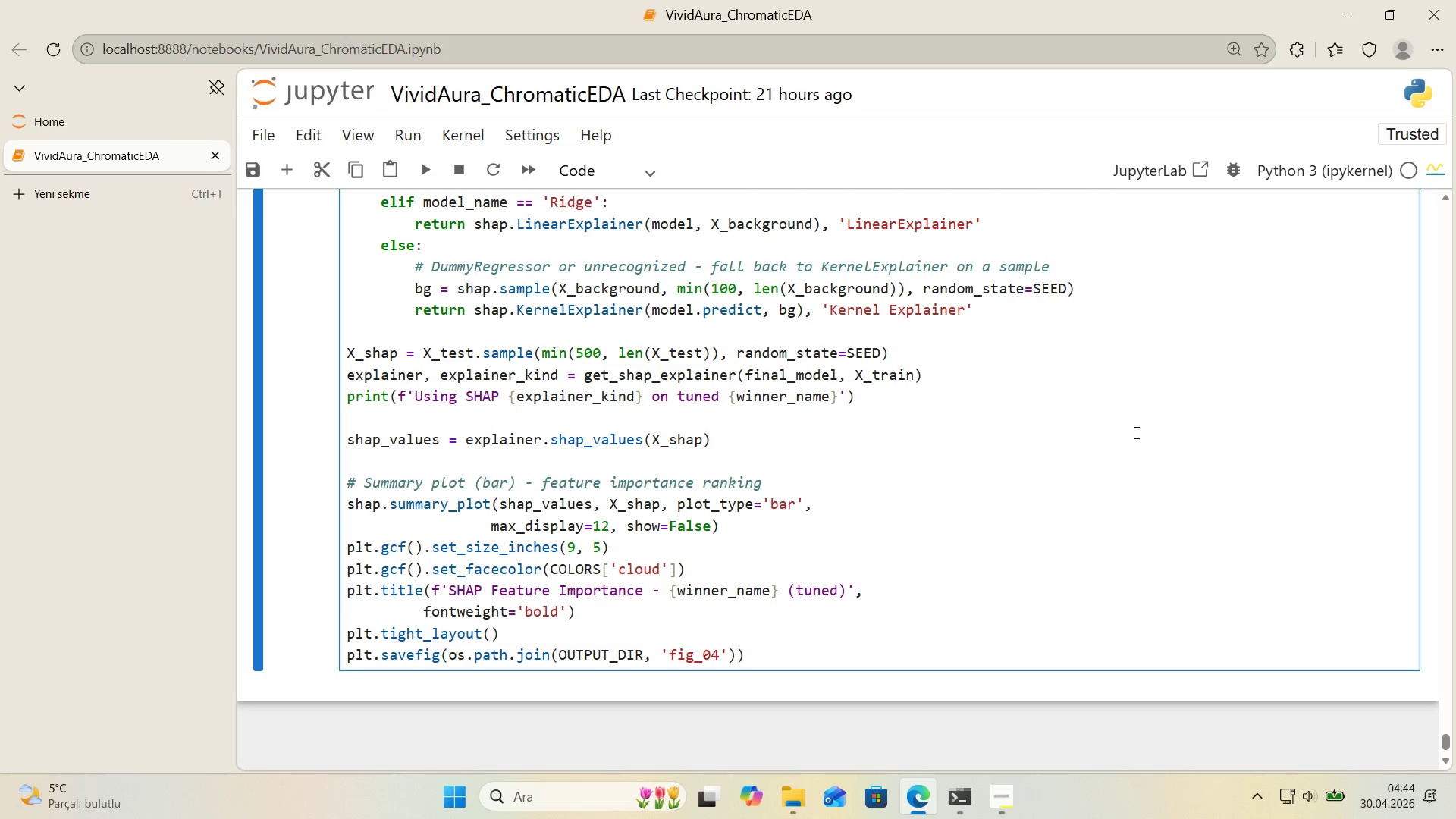 
key(Shift+Minus)
 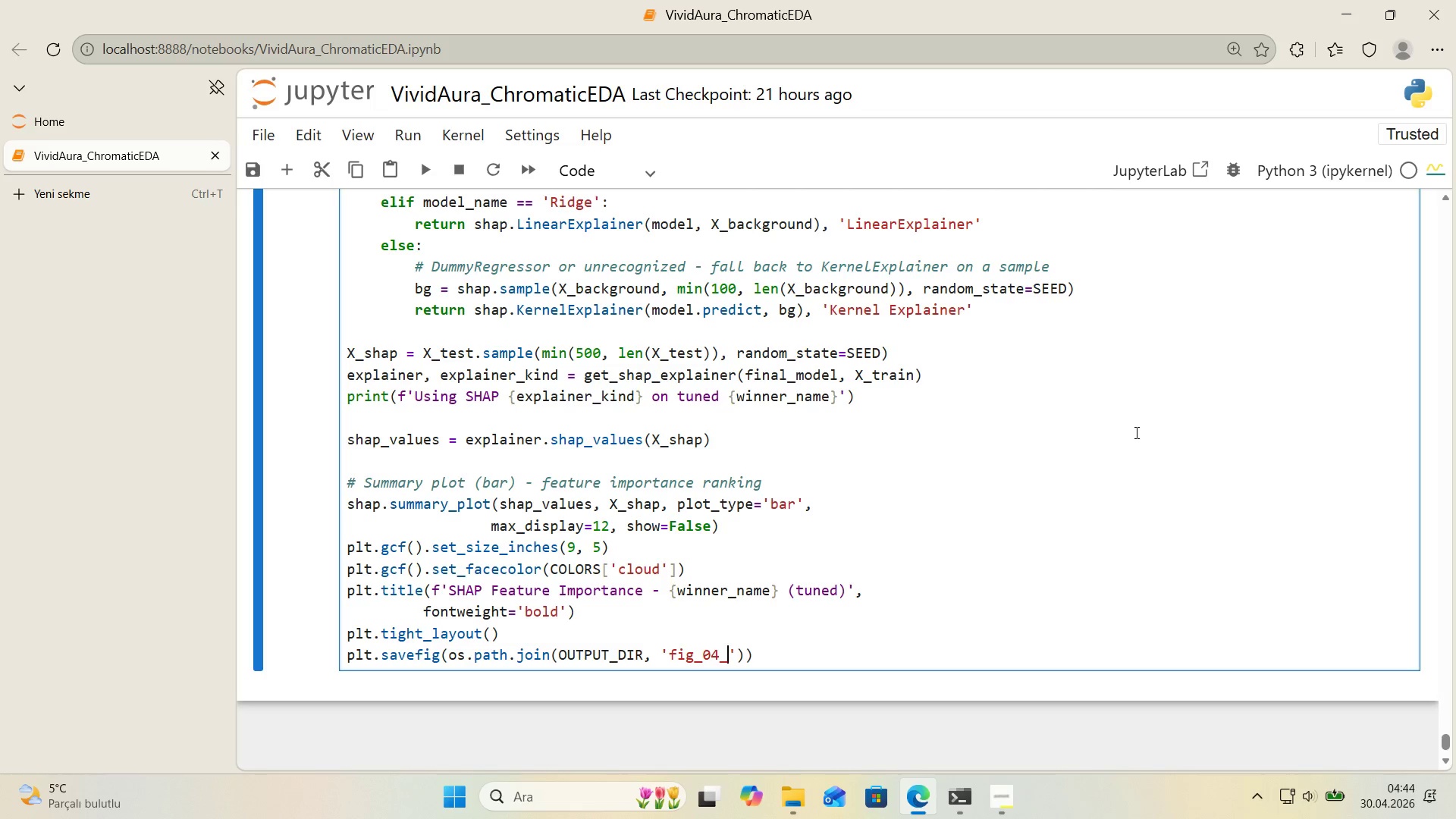 
key(ArrowLeft)
 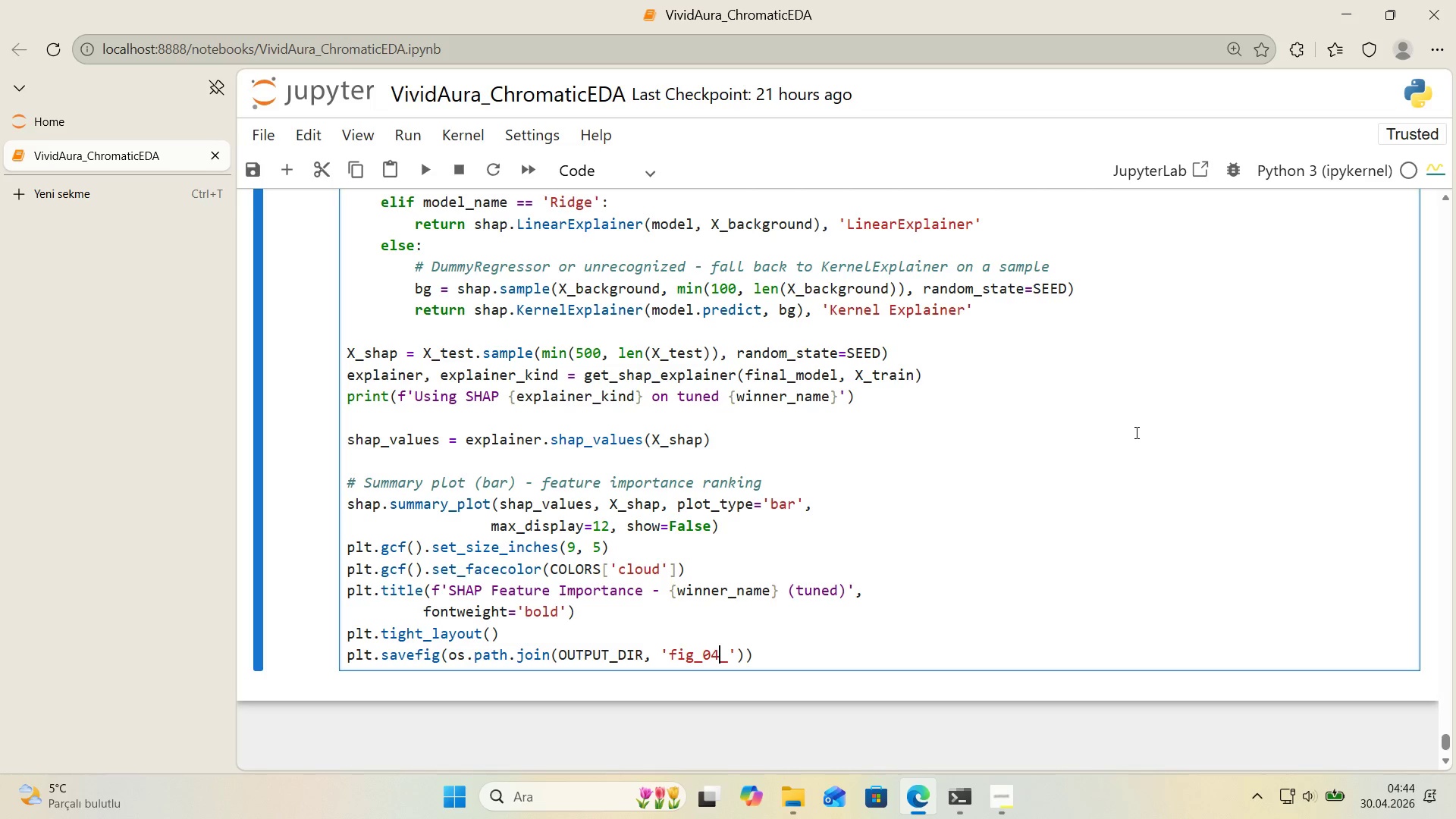 
key(B)
 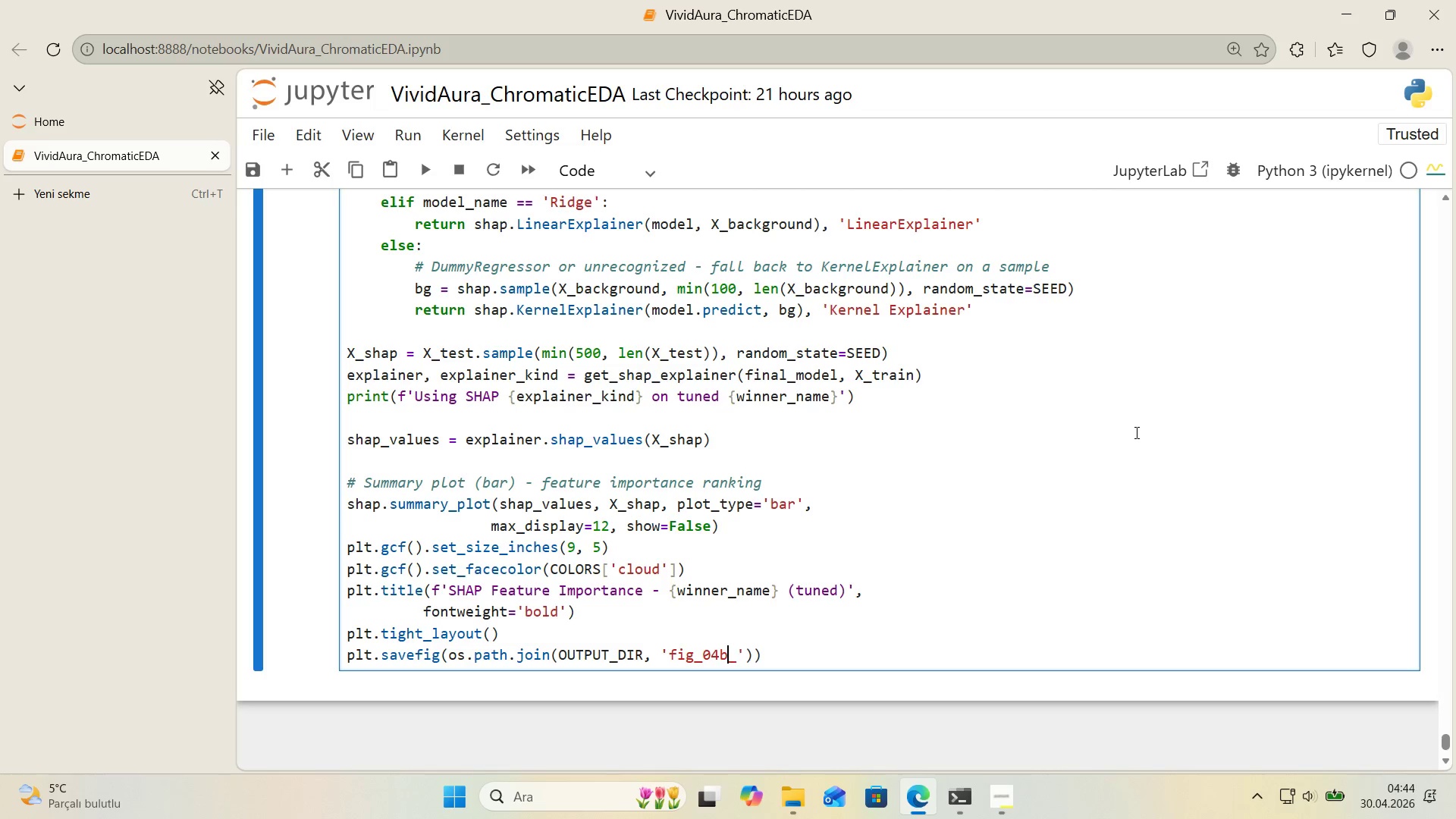 
key(ArrowRight)
 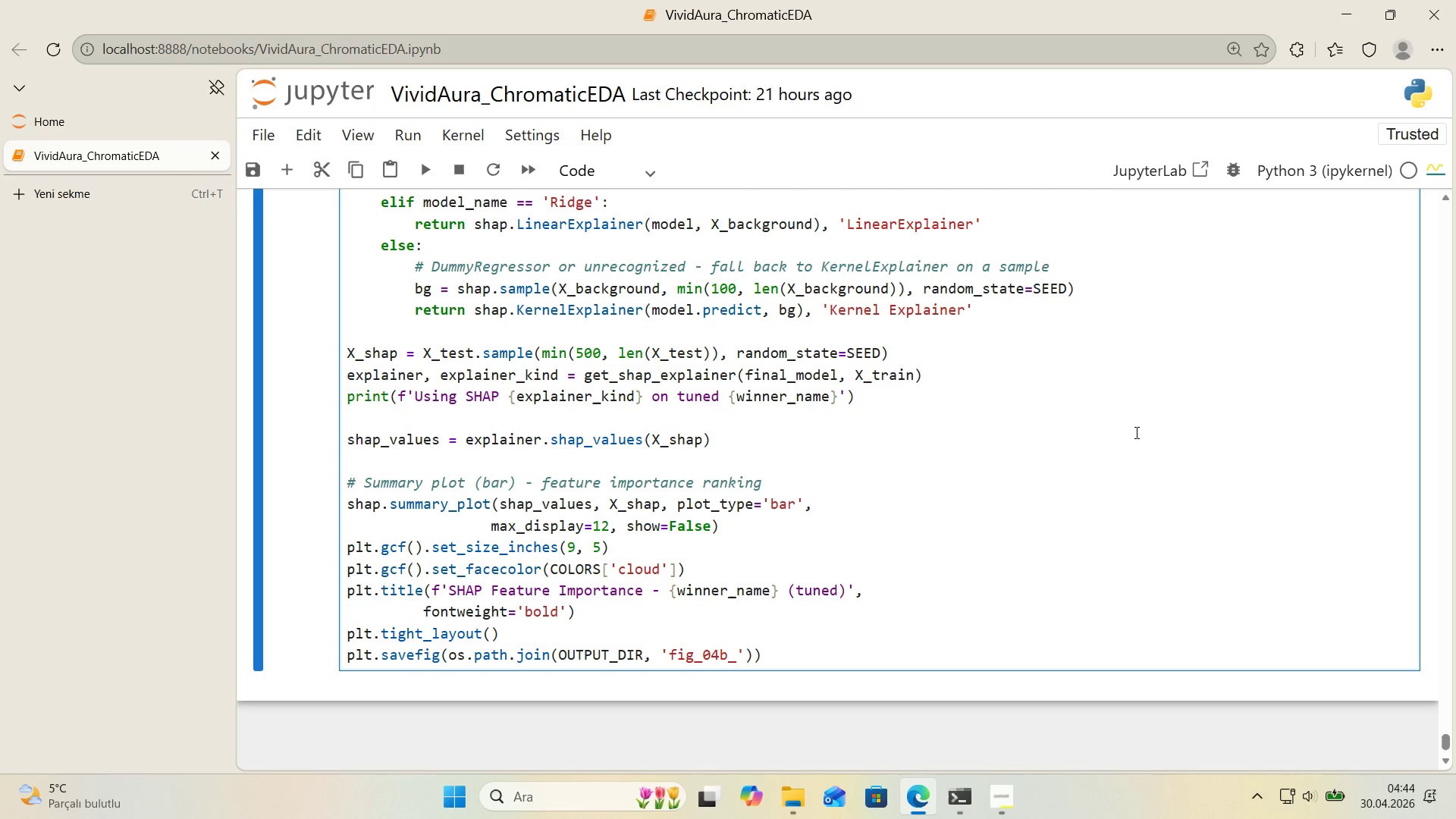 
type(shap_'mportance_tuned.png)
 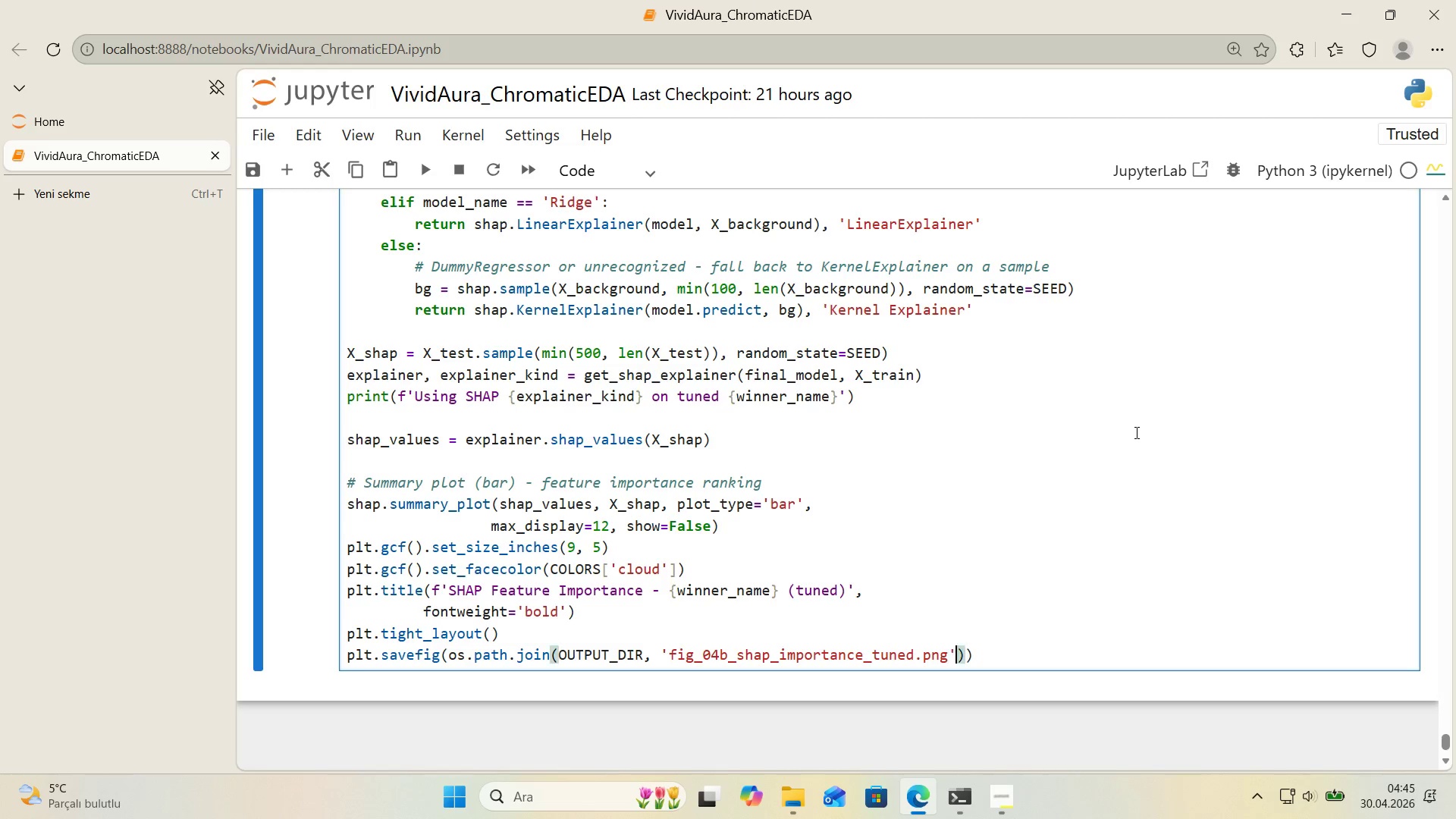 
 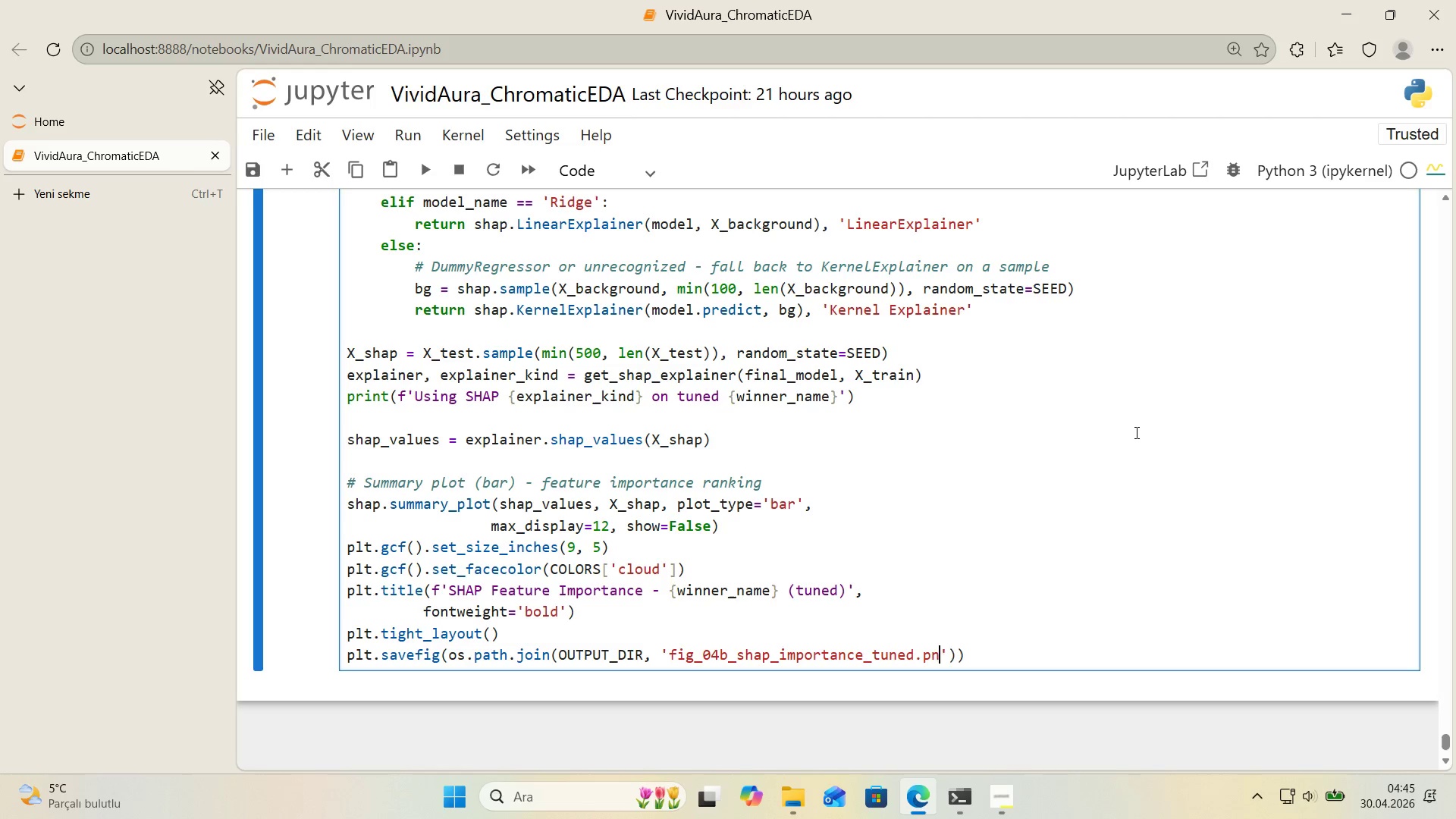 
key(ArrowRight)
 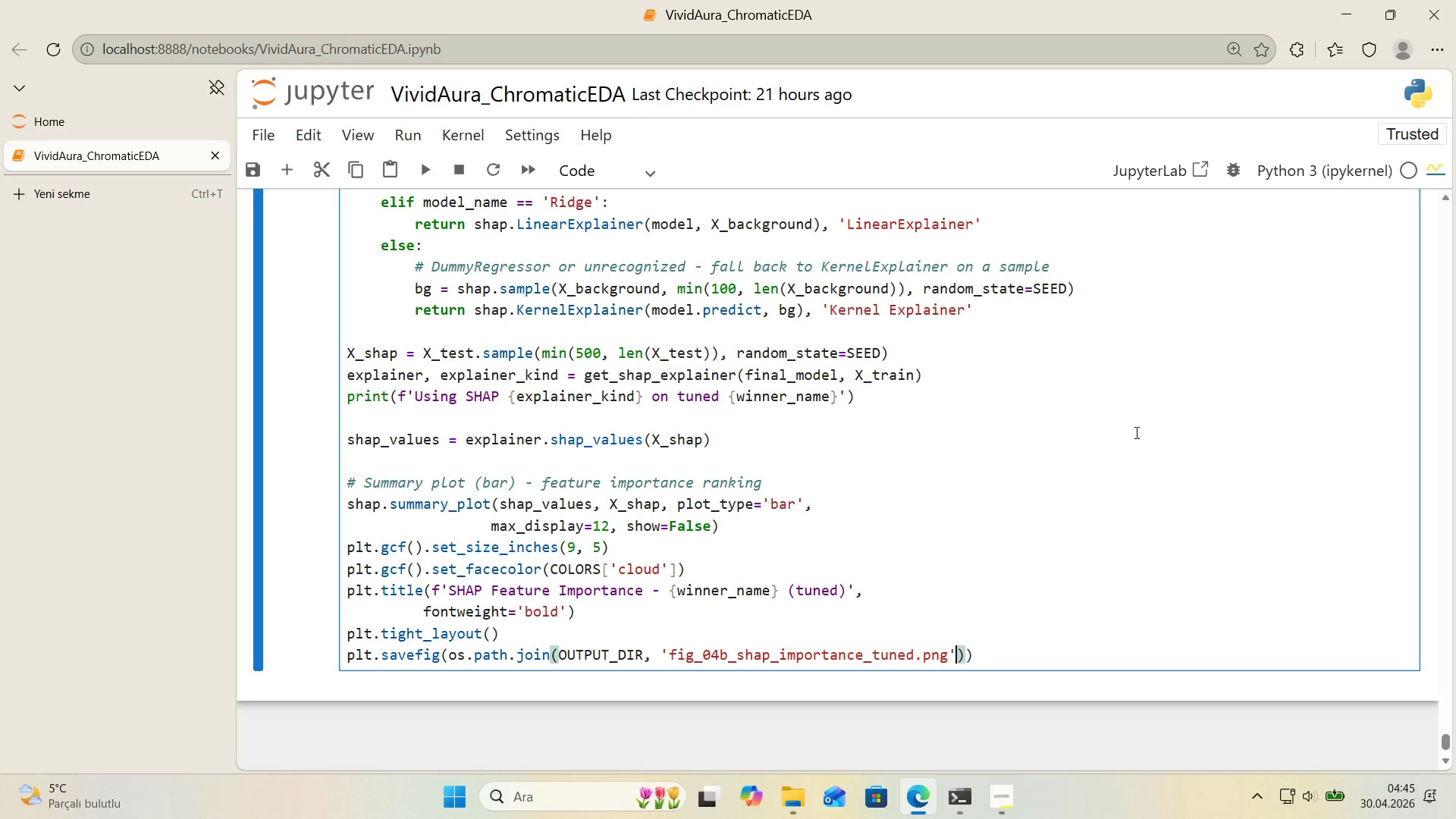 
wait(11.36)
 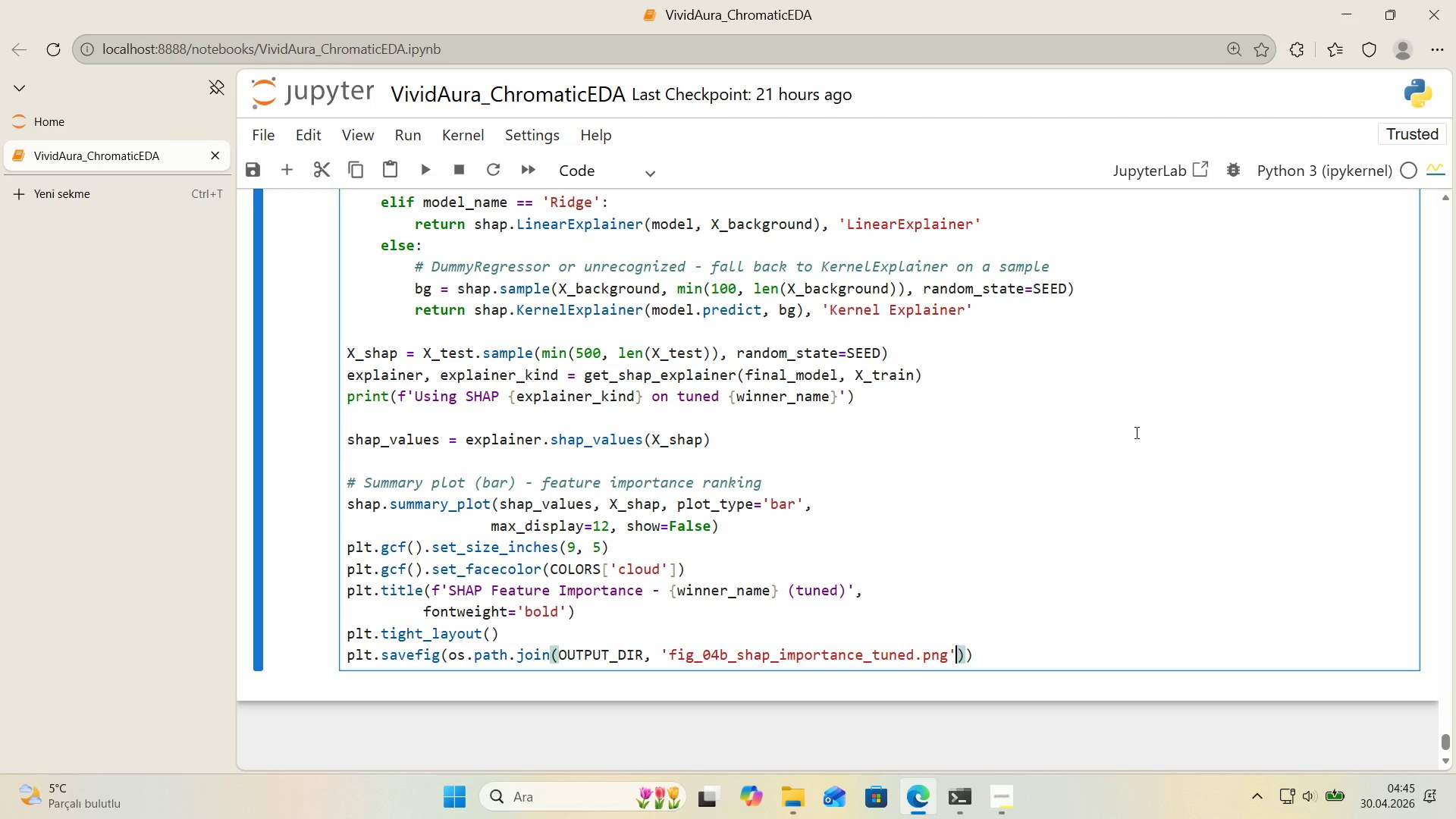 
key(Comma)
 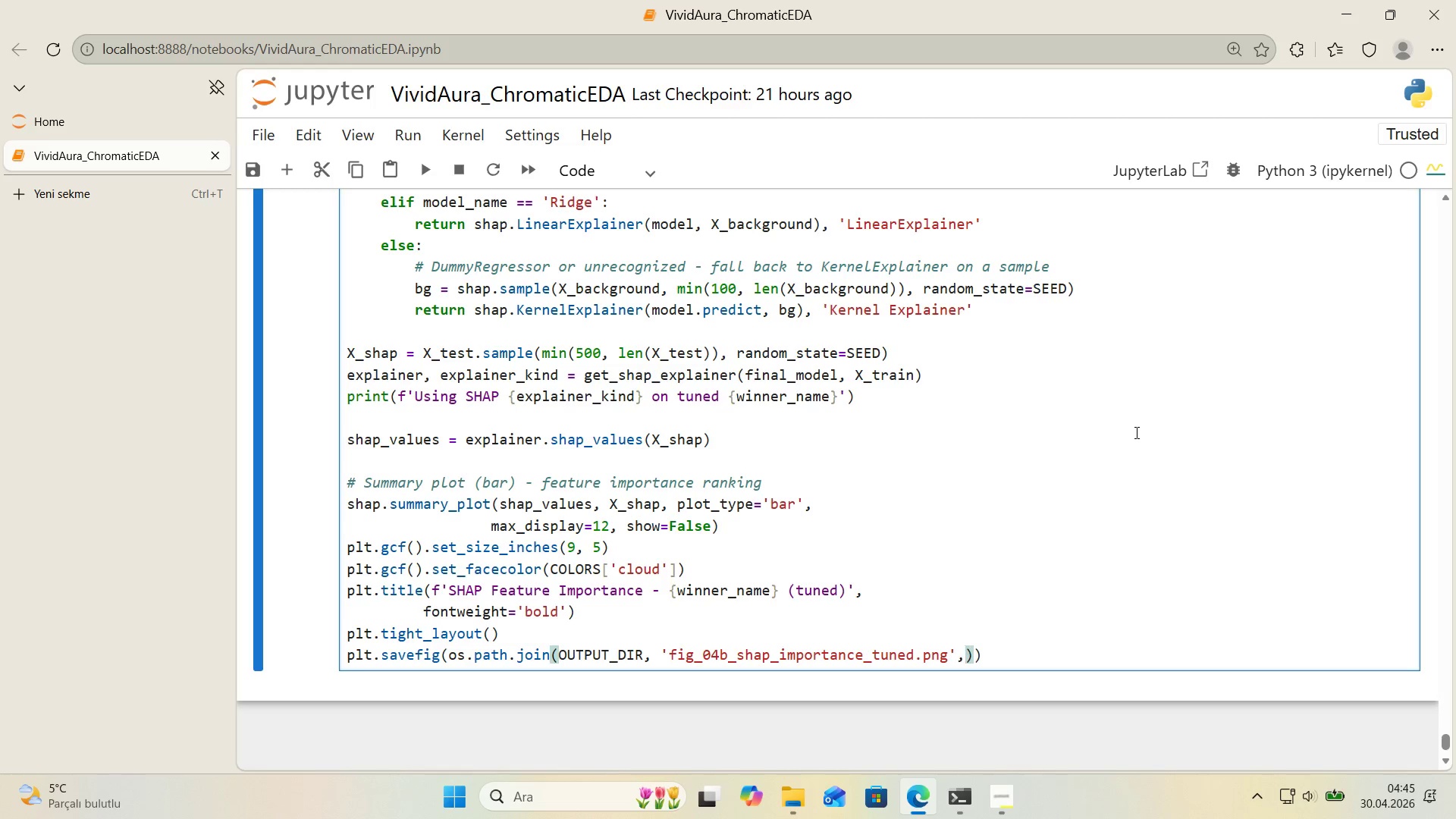 
key(Backspace)
 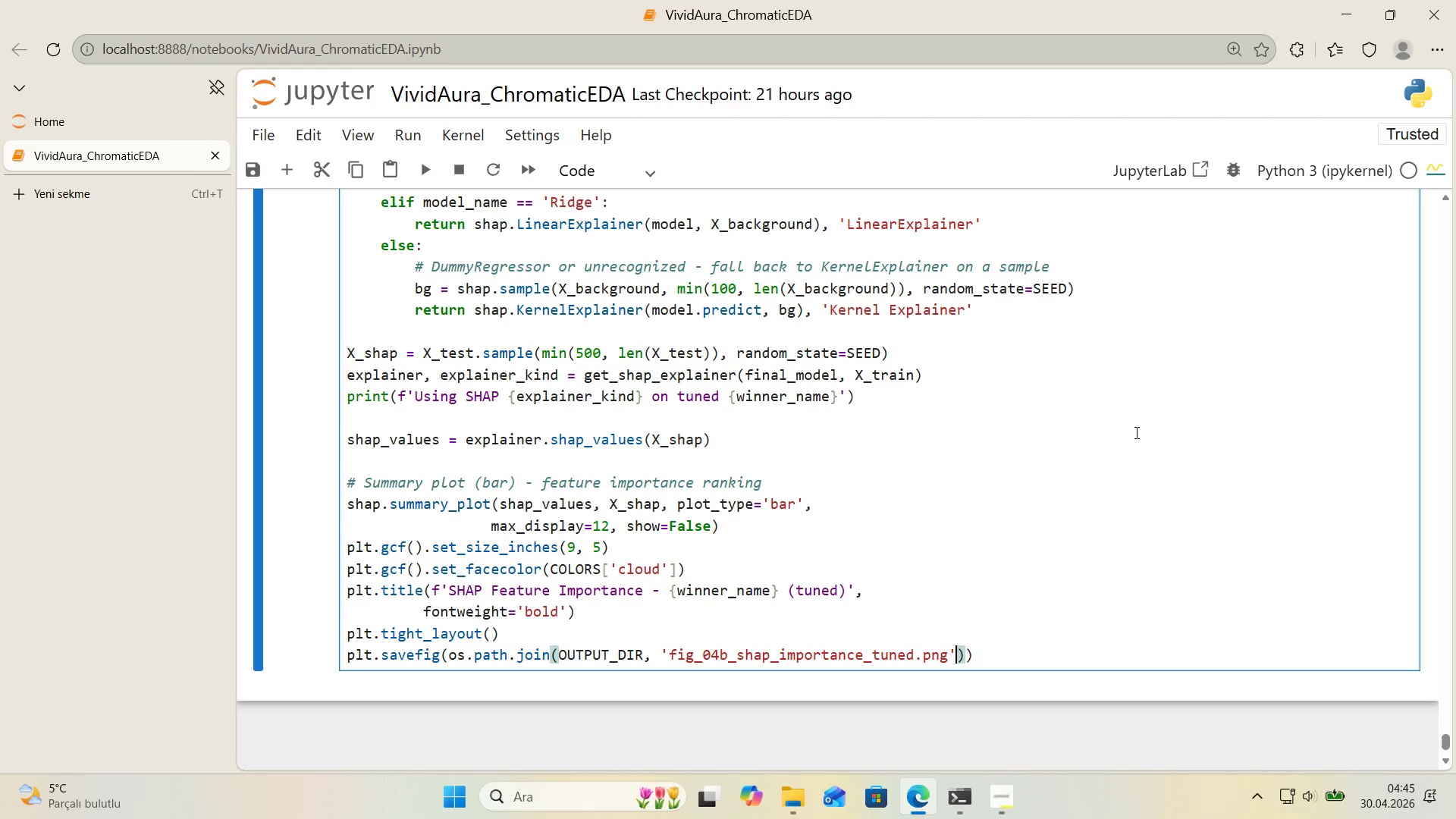 
key(ArrowRight)
 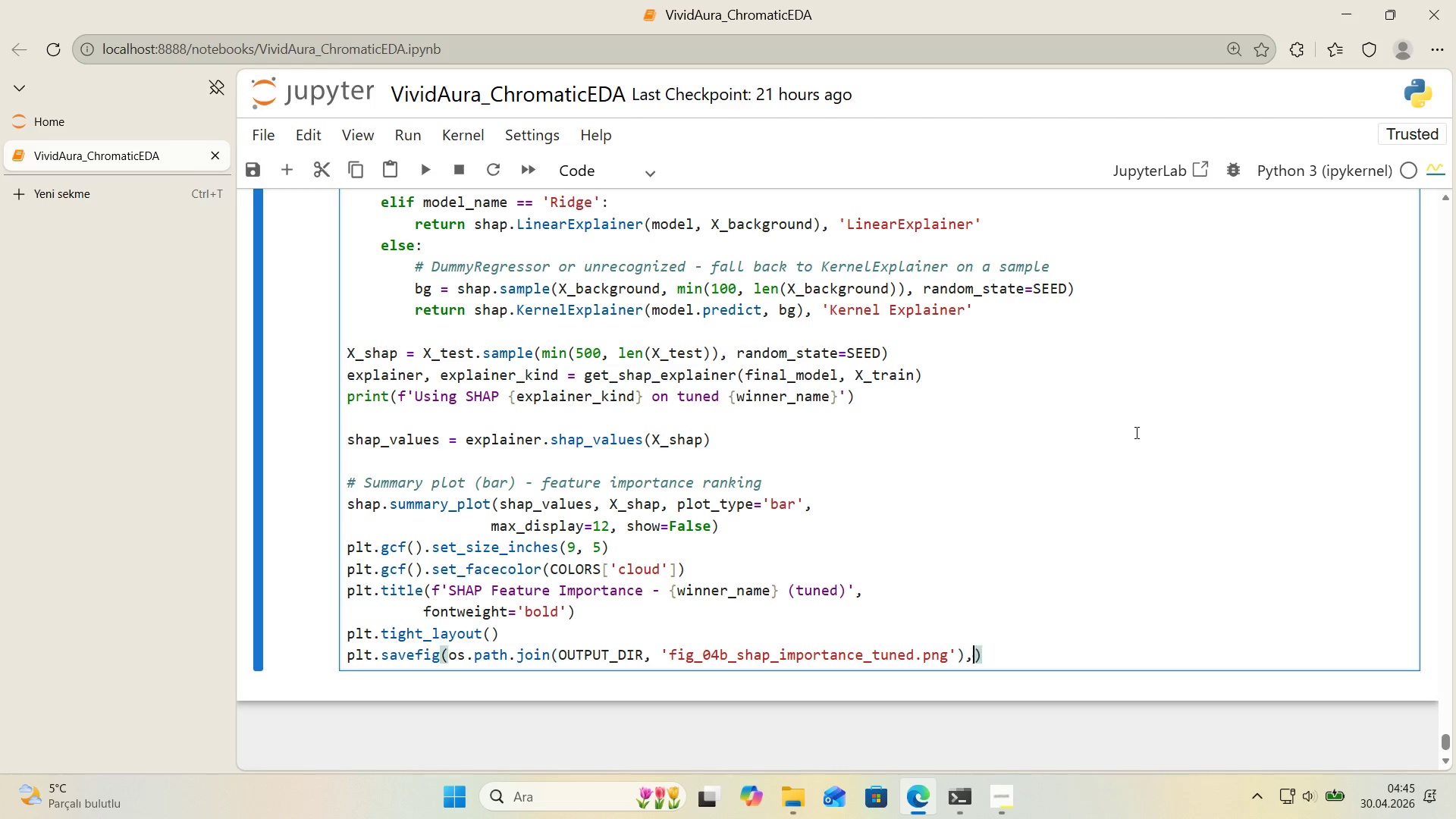 
key(Comma)
 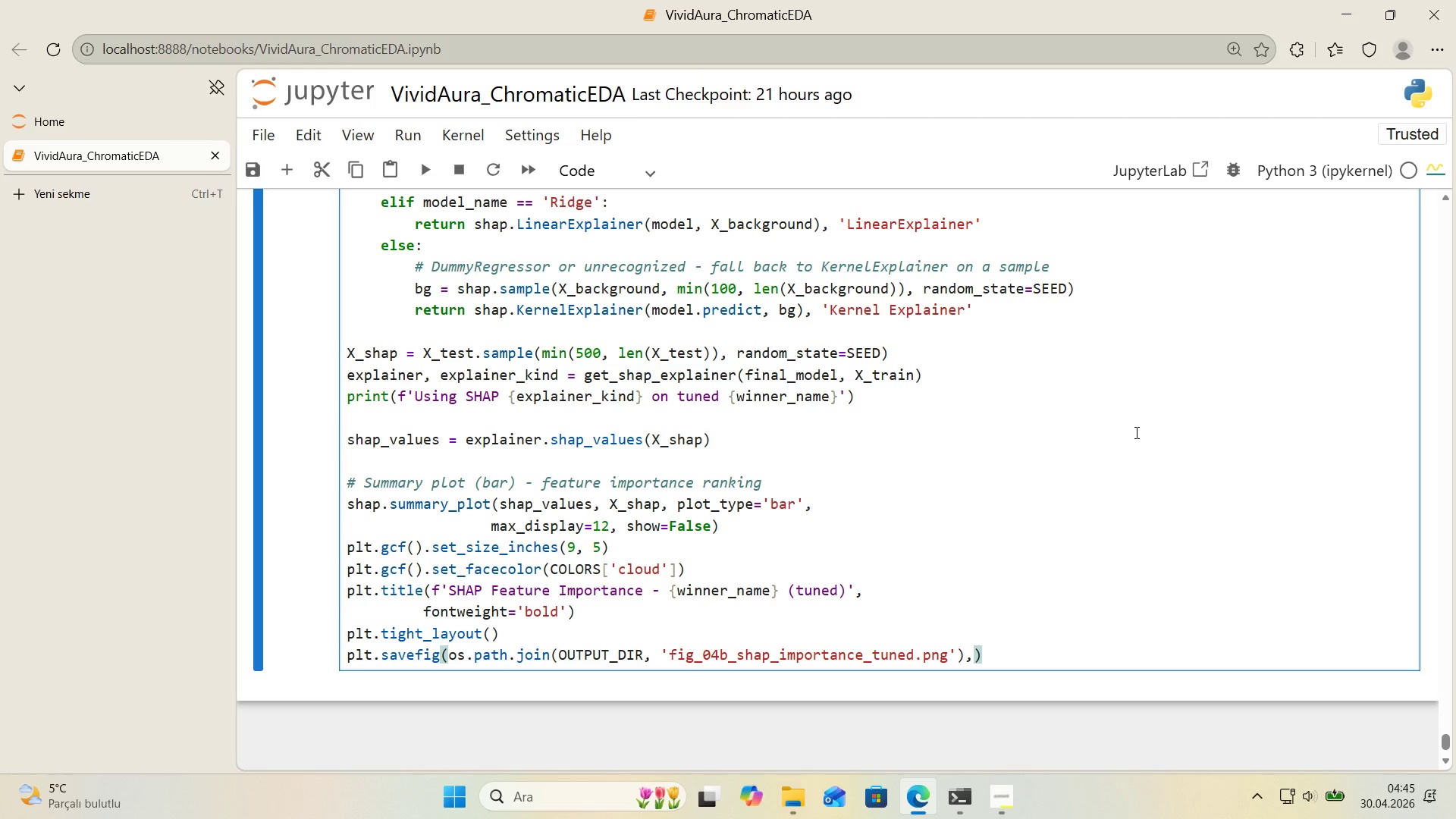 
key(Enter)
 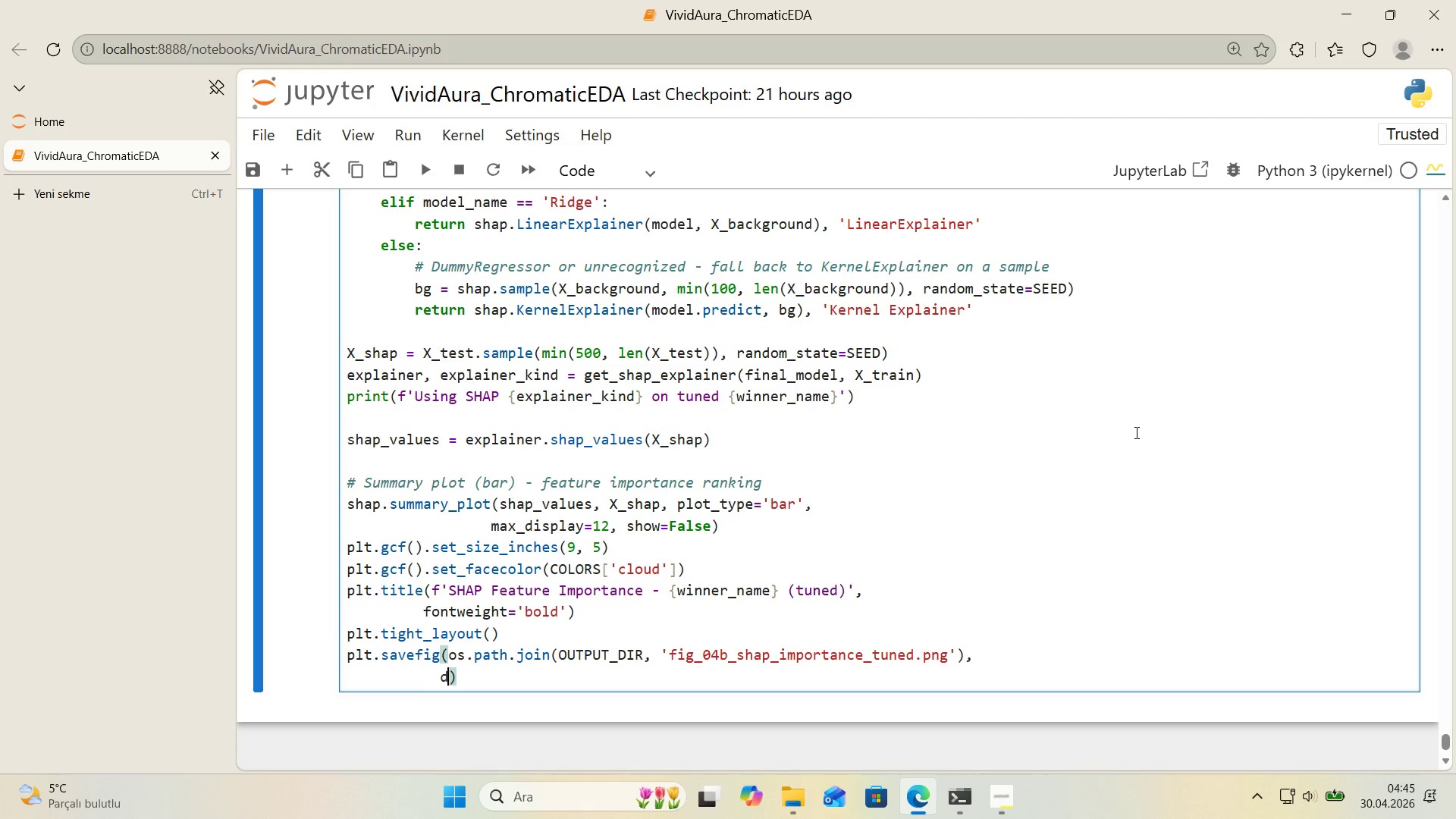 
type(ddp')
key(Backspace)
key(Backspace)
key(Backspace)
type(p')150, bbox_'nches)@@)
 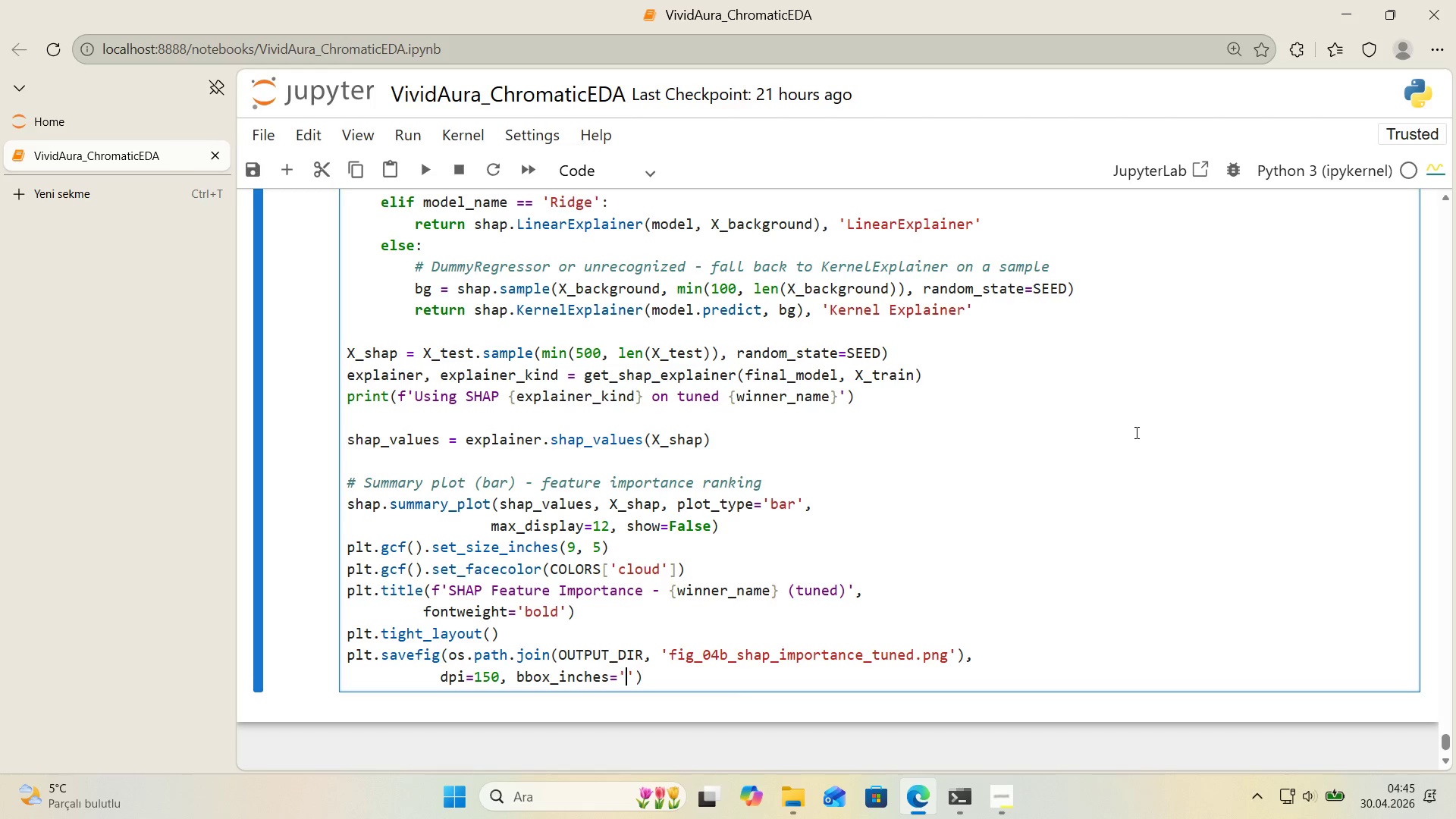 
 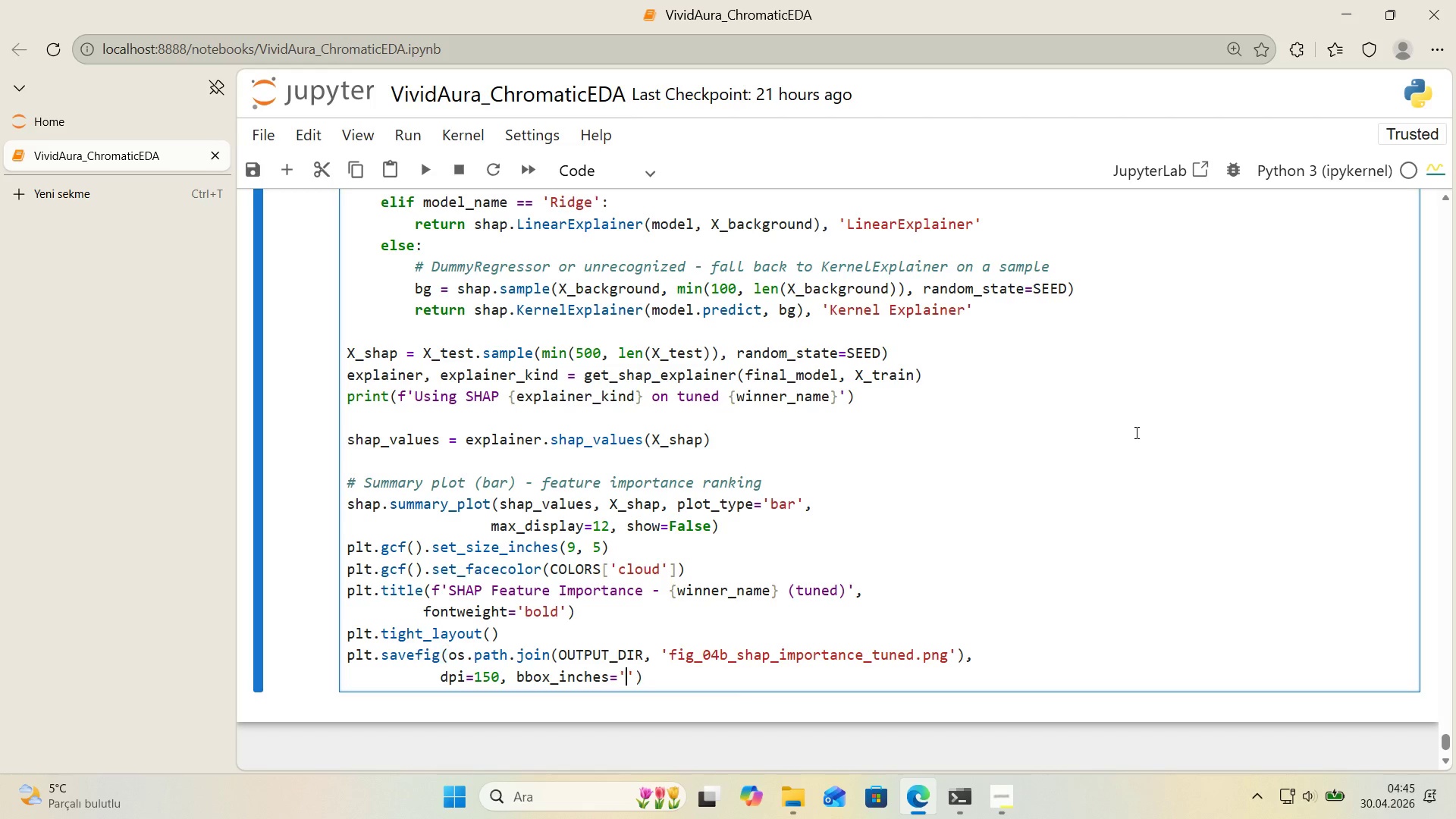 
key(ArrowLeft)
 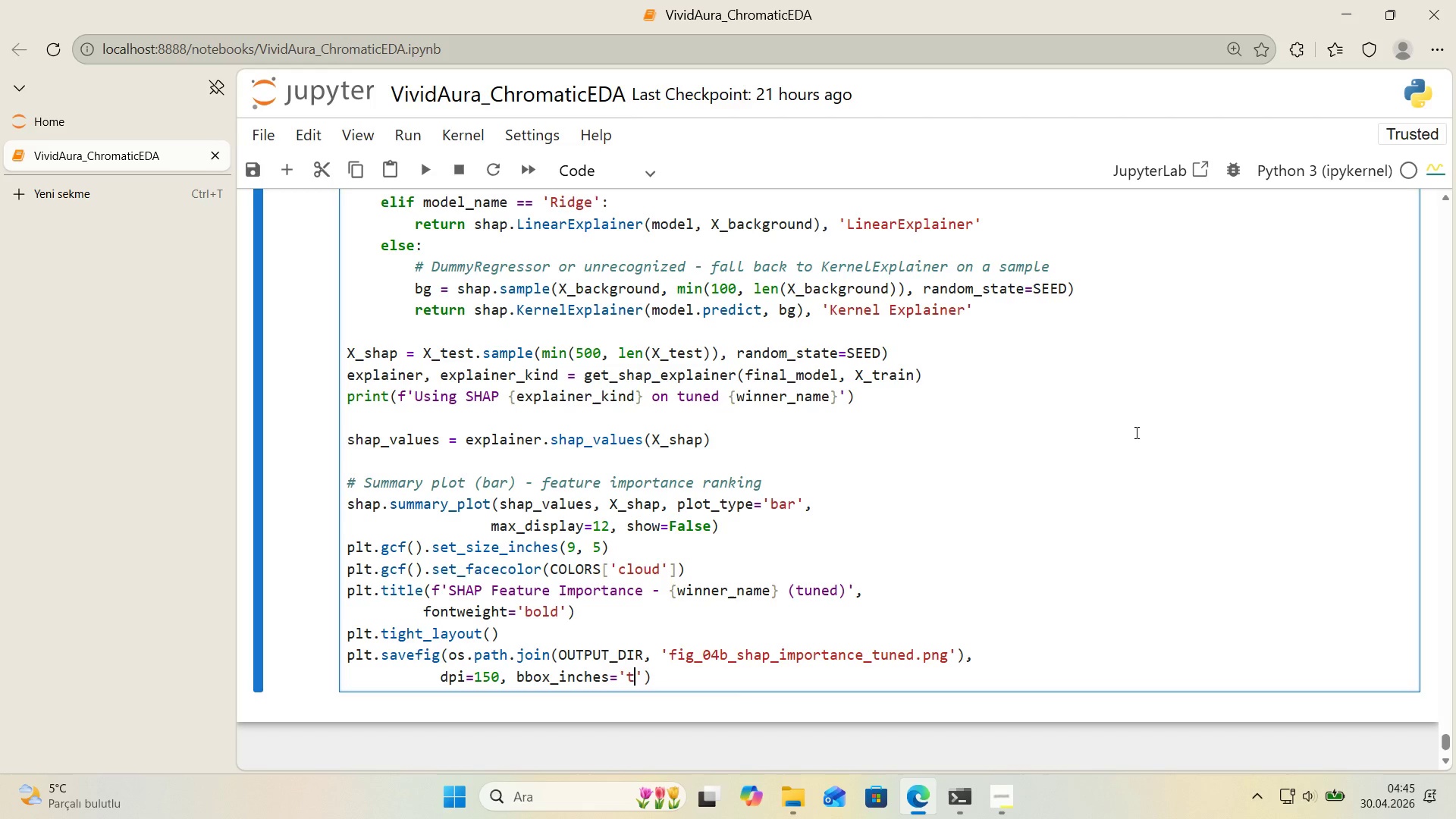 
type(t'ght)
 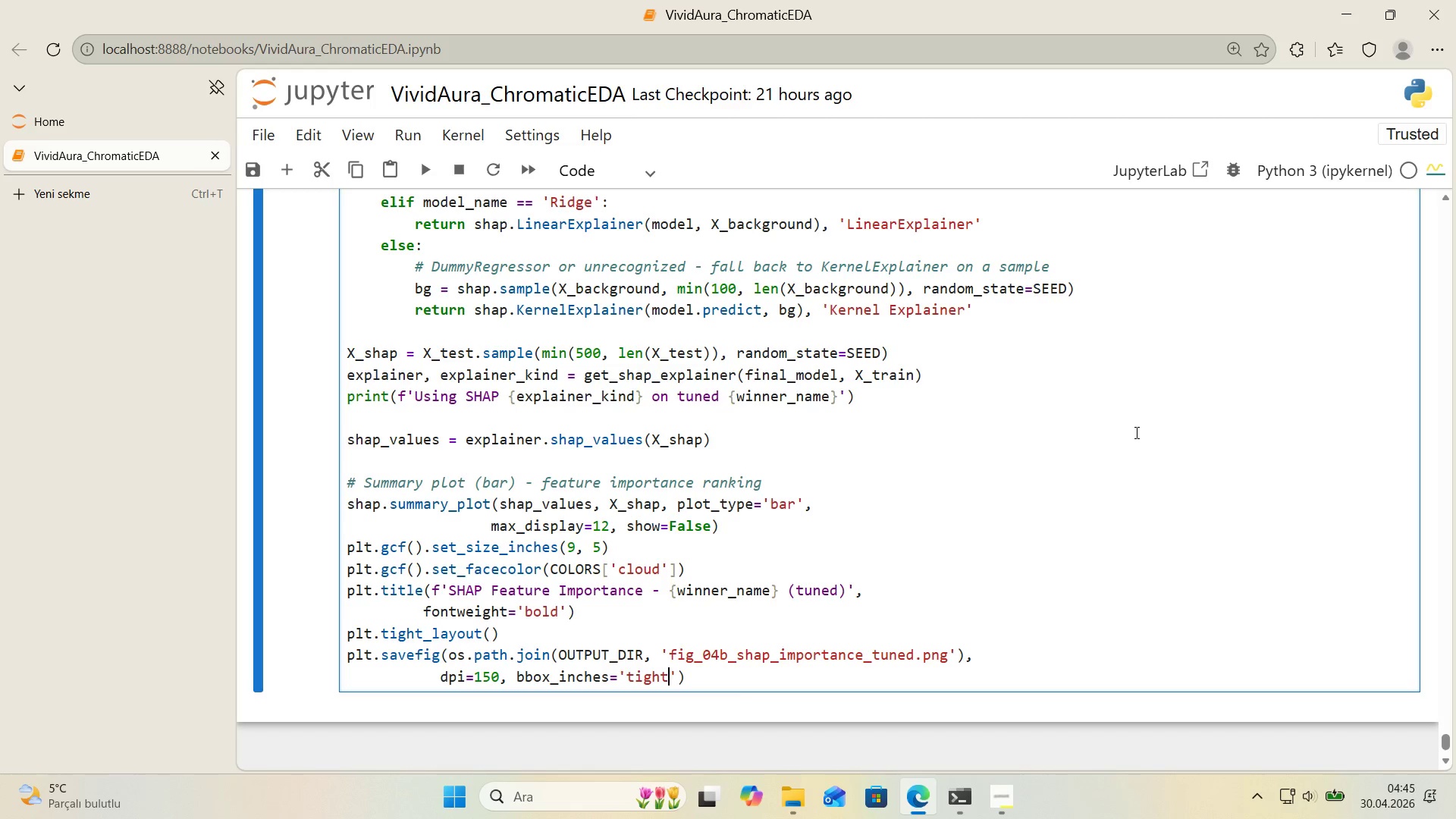 
key(ArrowRight)
 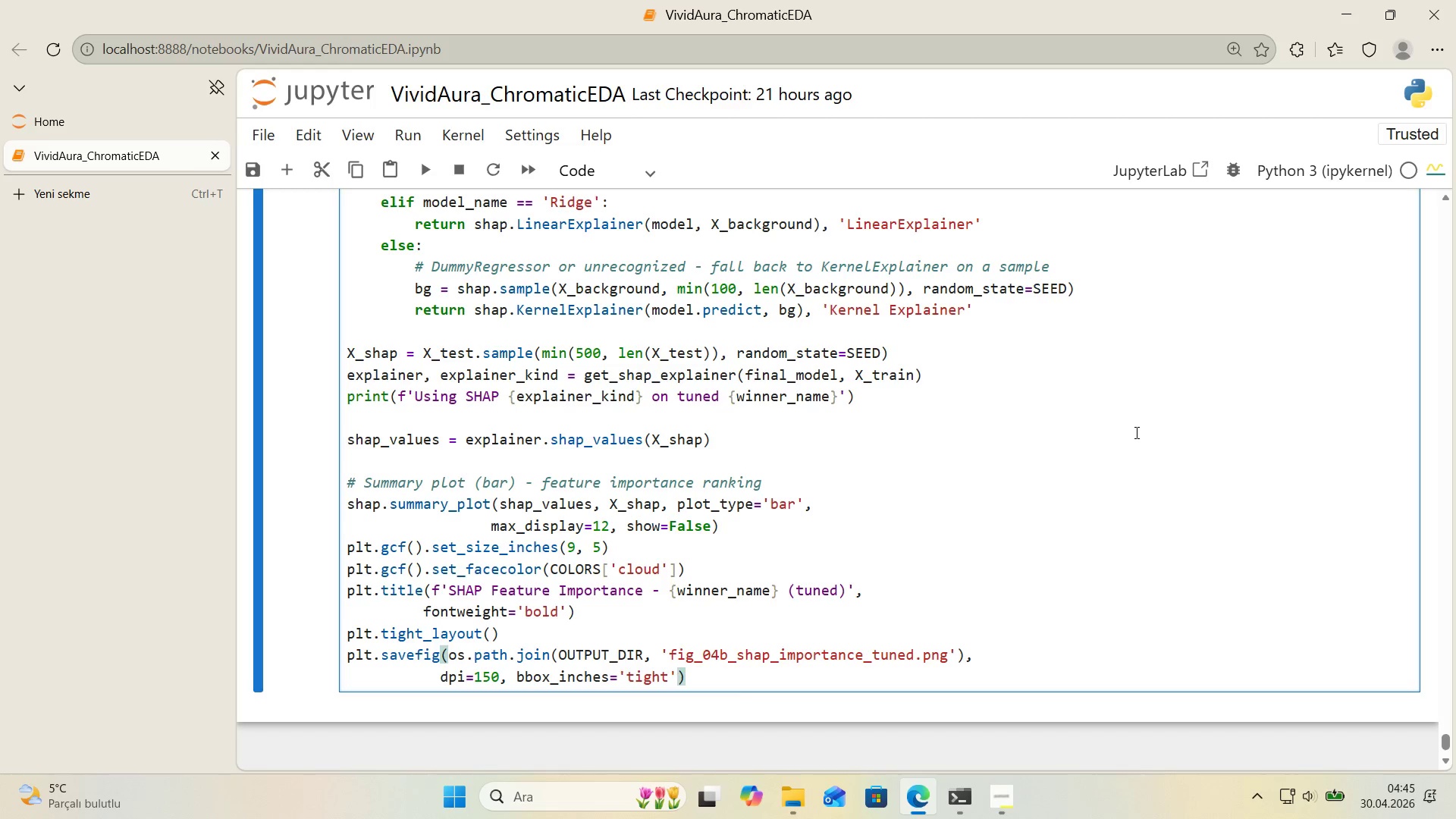 
type(, facecolor)OC)
key(Backspace)
type(C)
key(Backspace)
key(Backspace)
type(COLORS)
 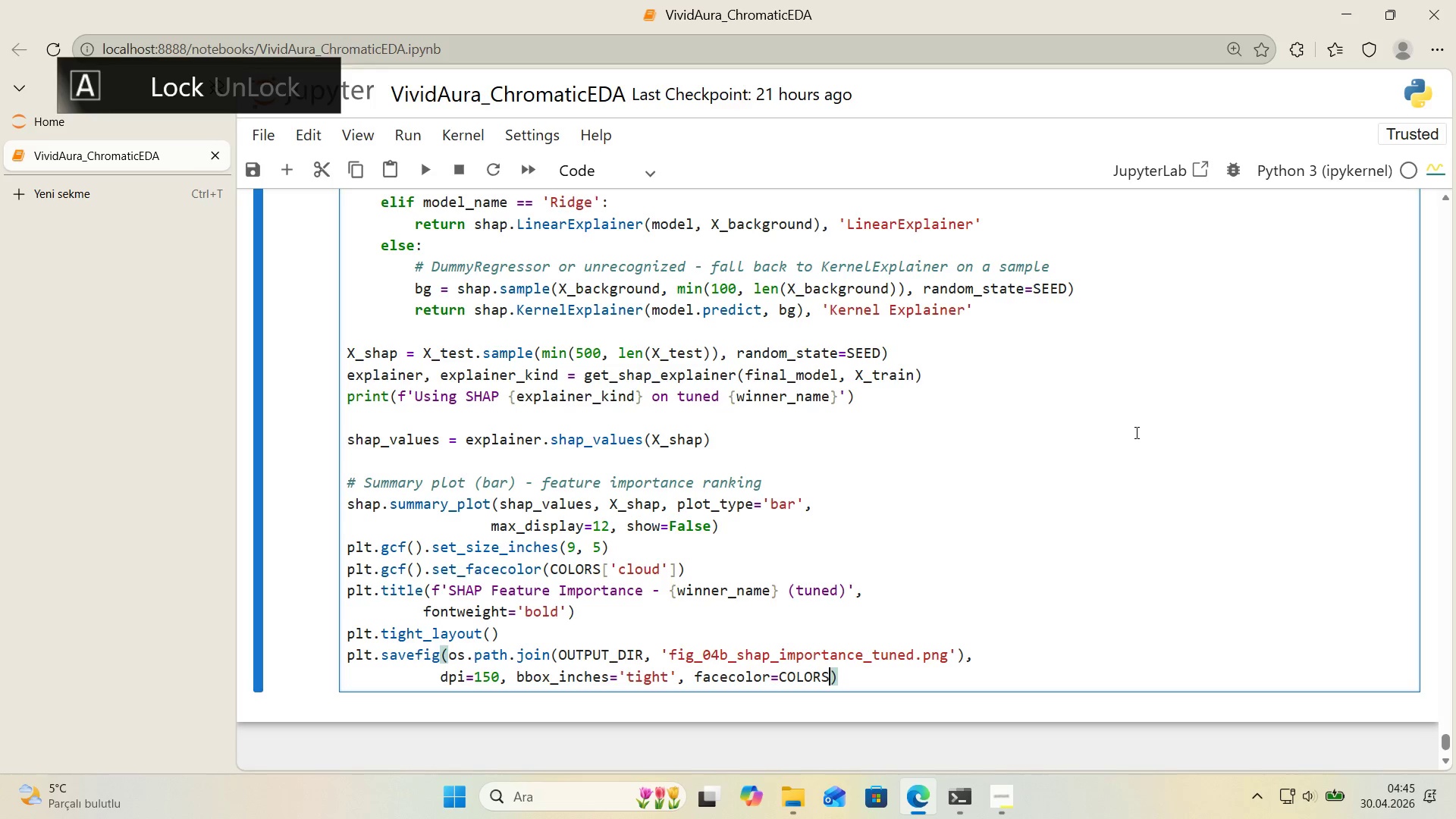 
key(Alt+Control+8)
 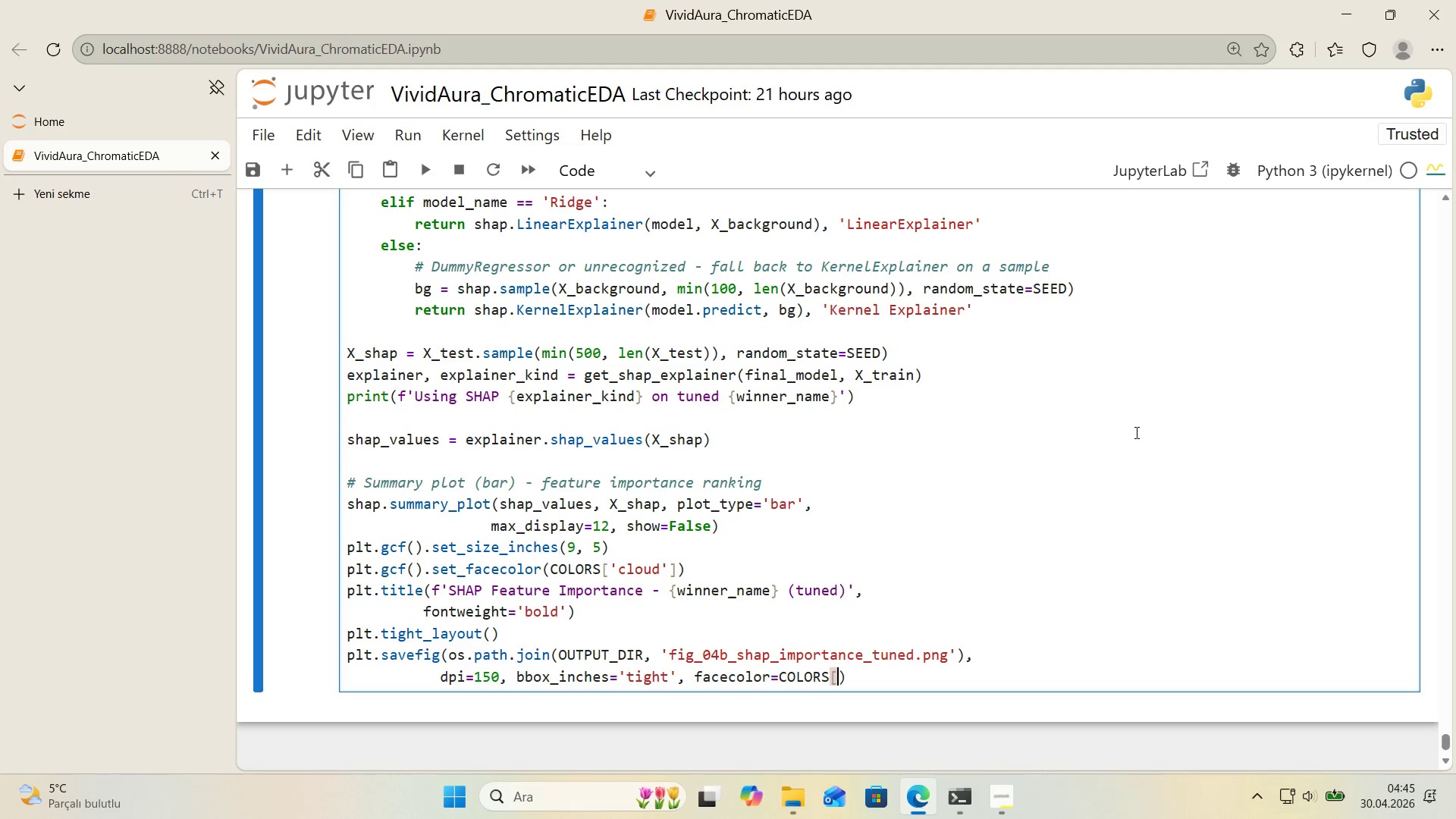 
key(Alt+Control+9)
 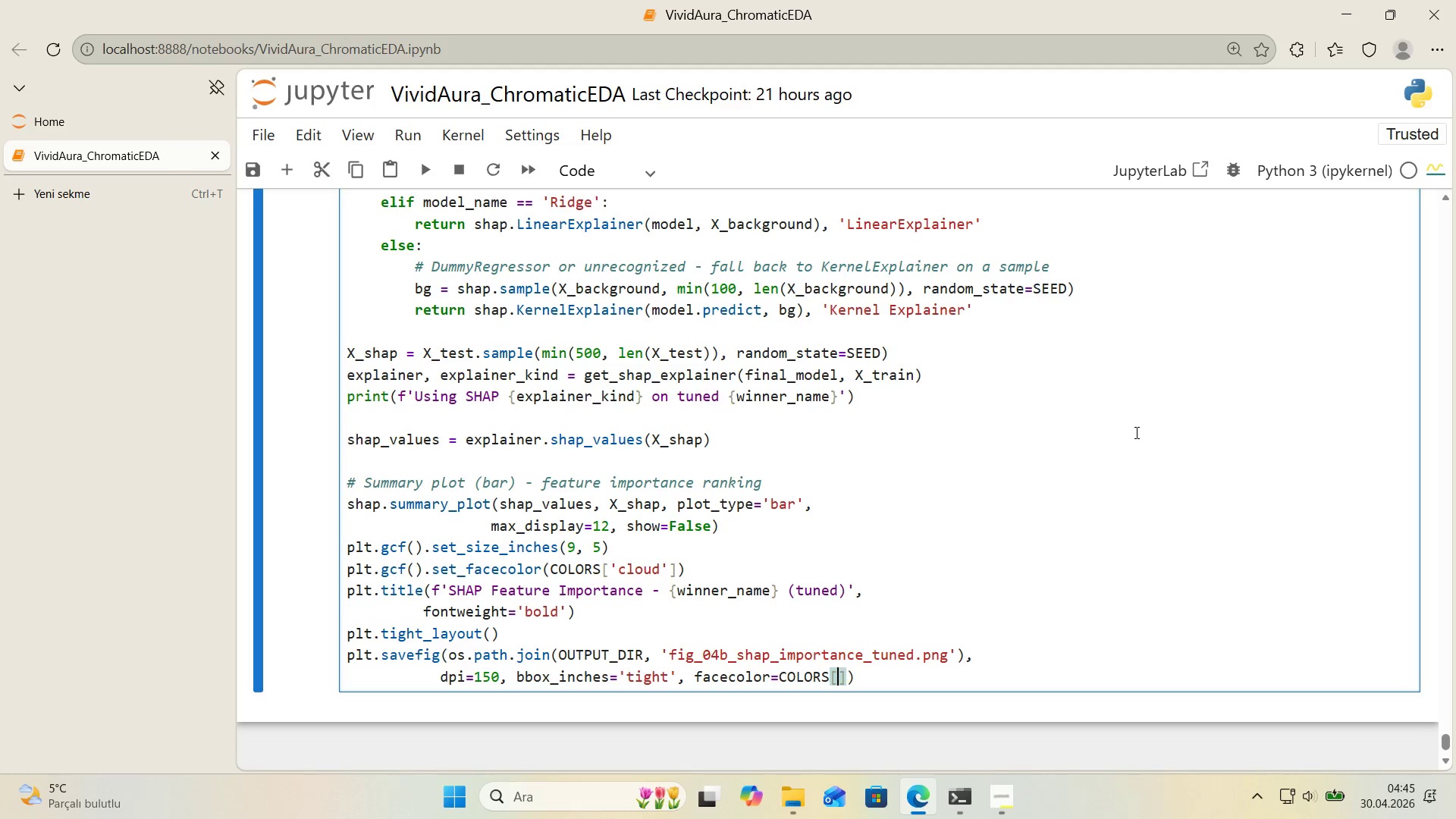 
key(ArrowLeft)
 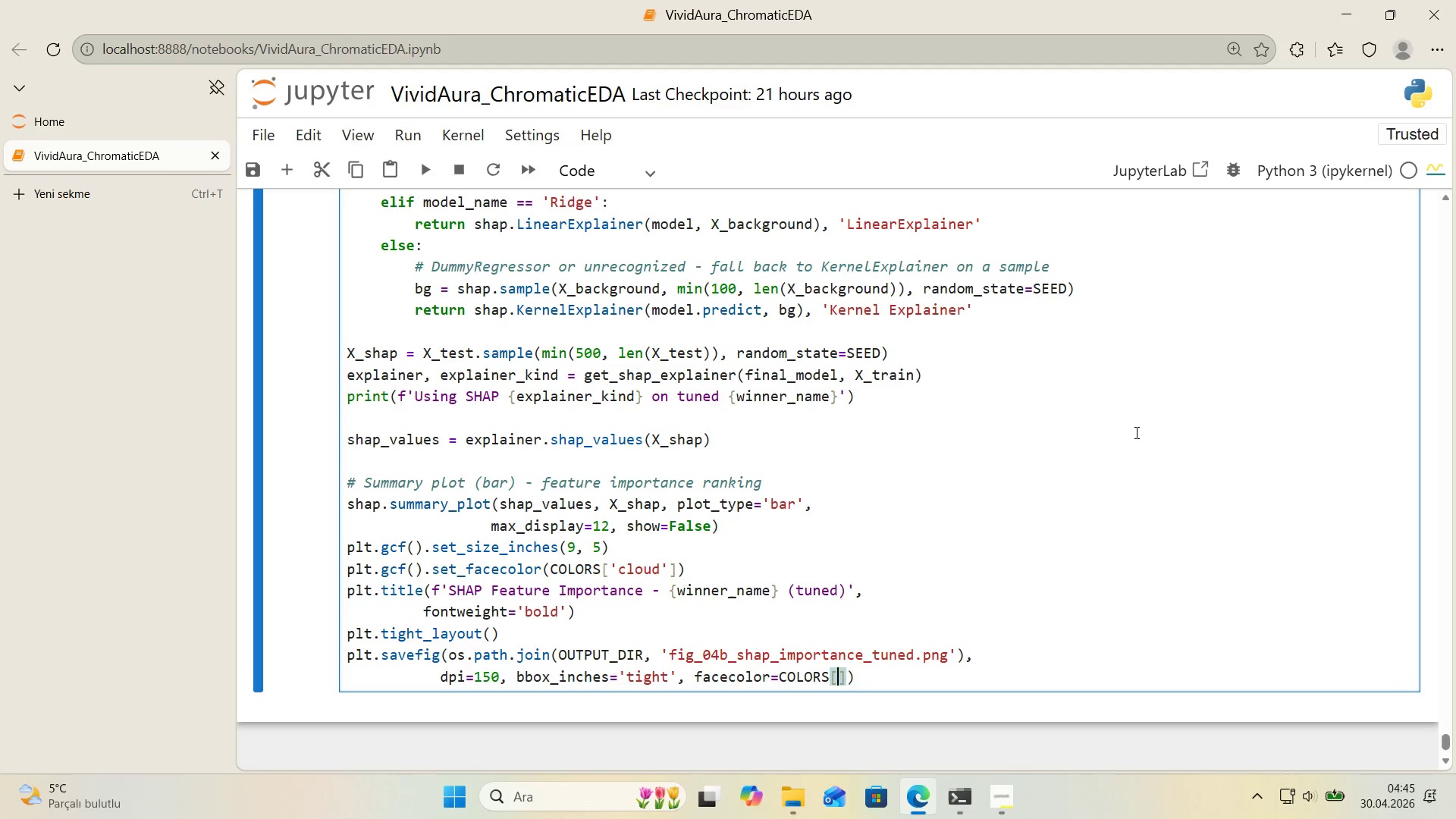 
type(@@)
 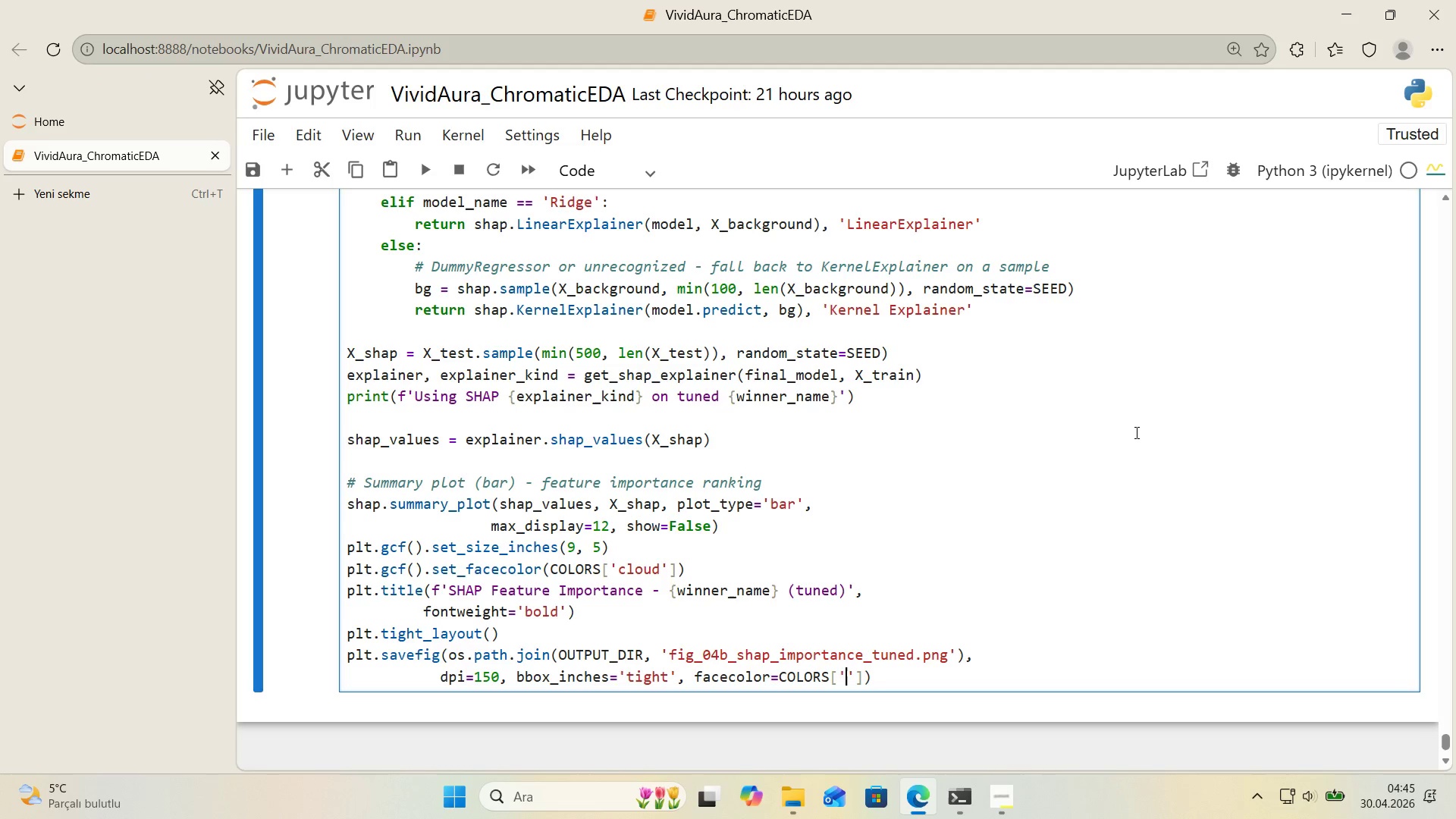 
key(ArrowLeft)
 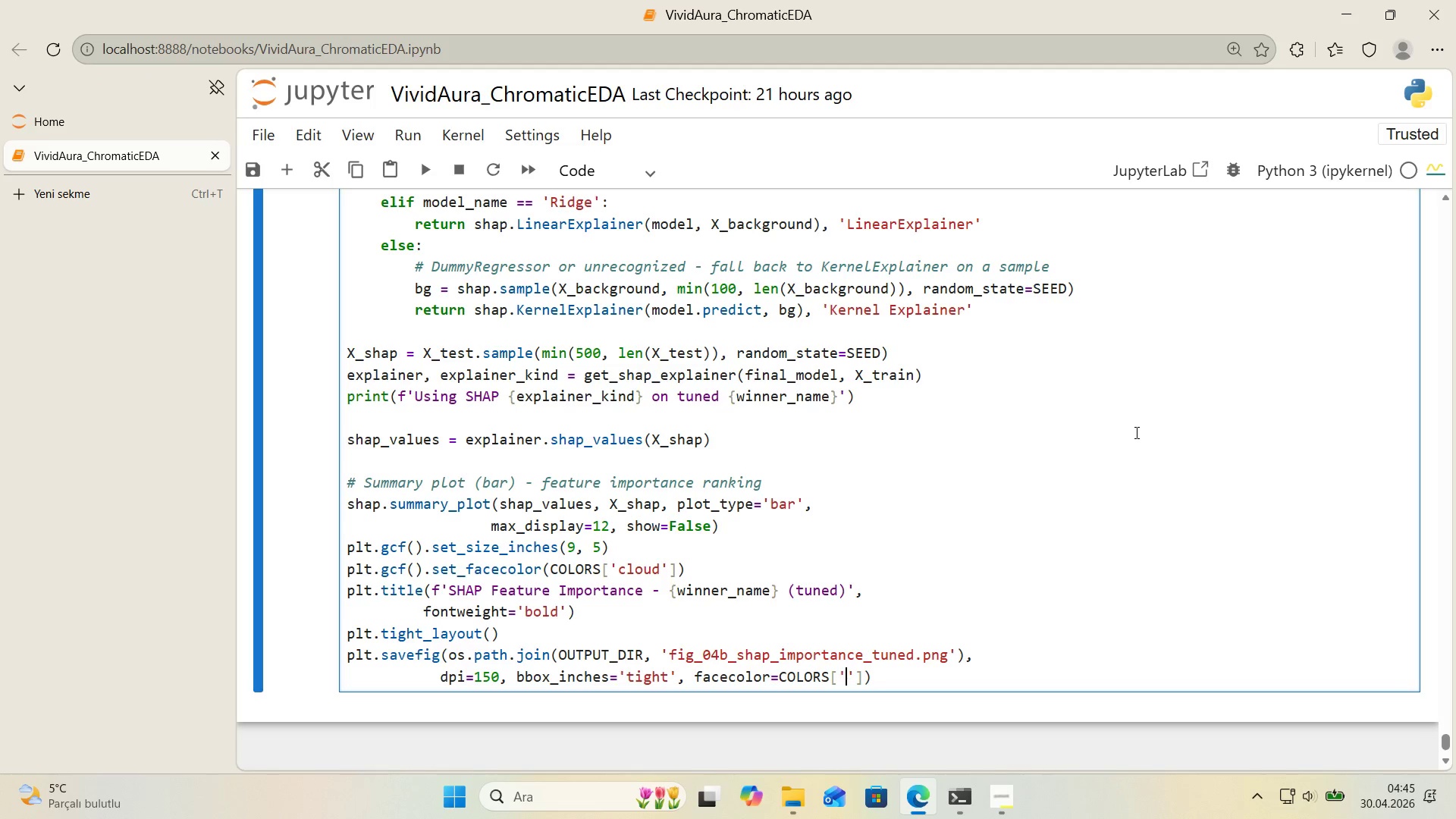 
type(cloud)
 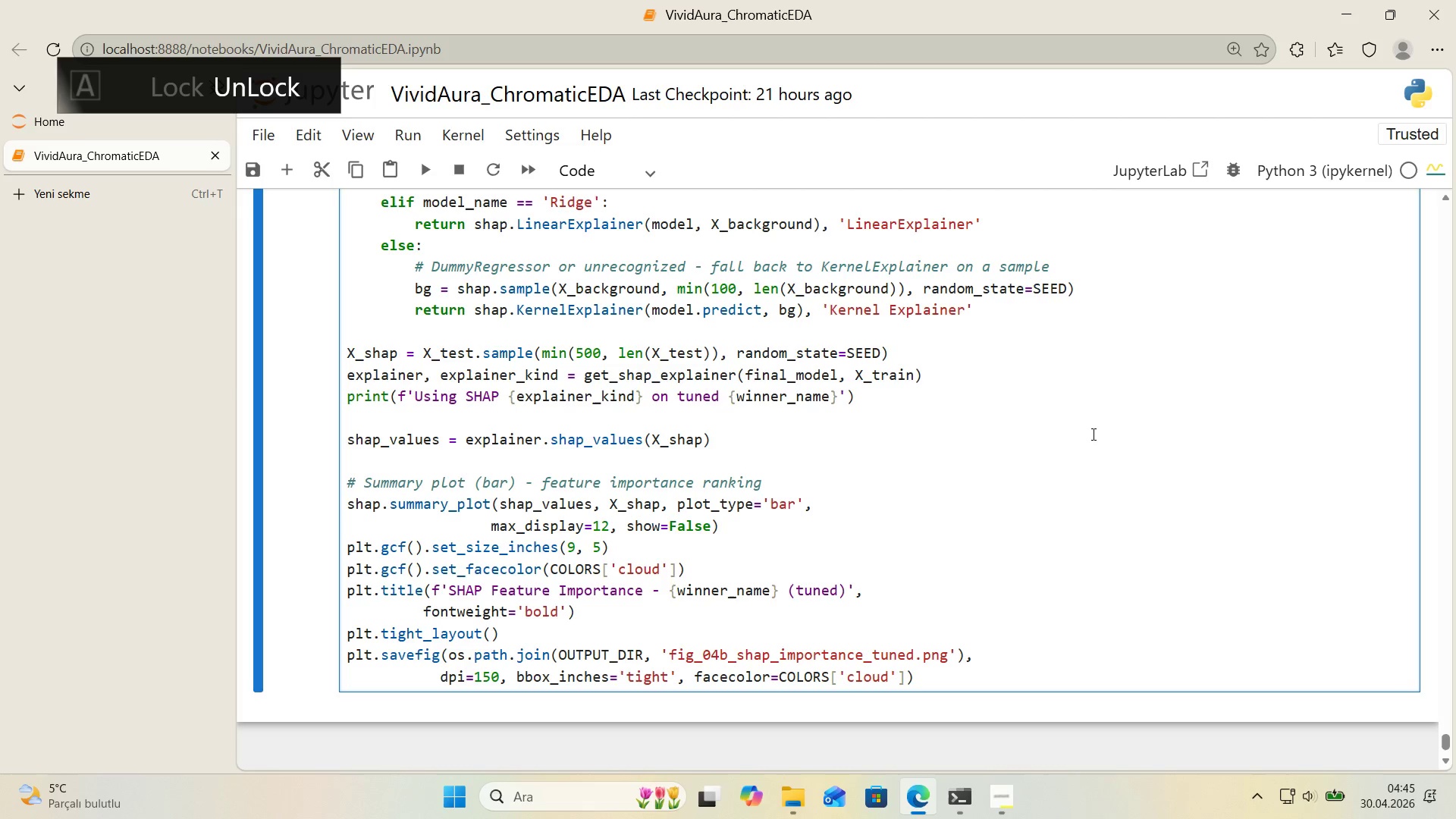 
scroll: coordinate [1034, 436], scroll_direction: down, amount: 1.0
 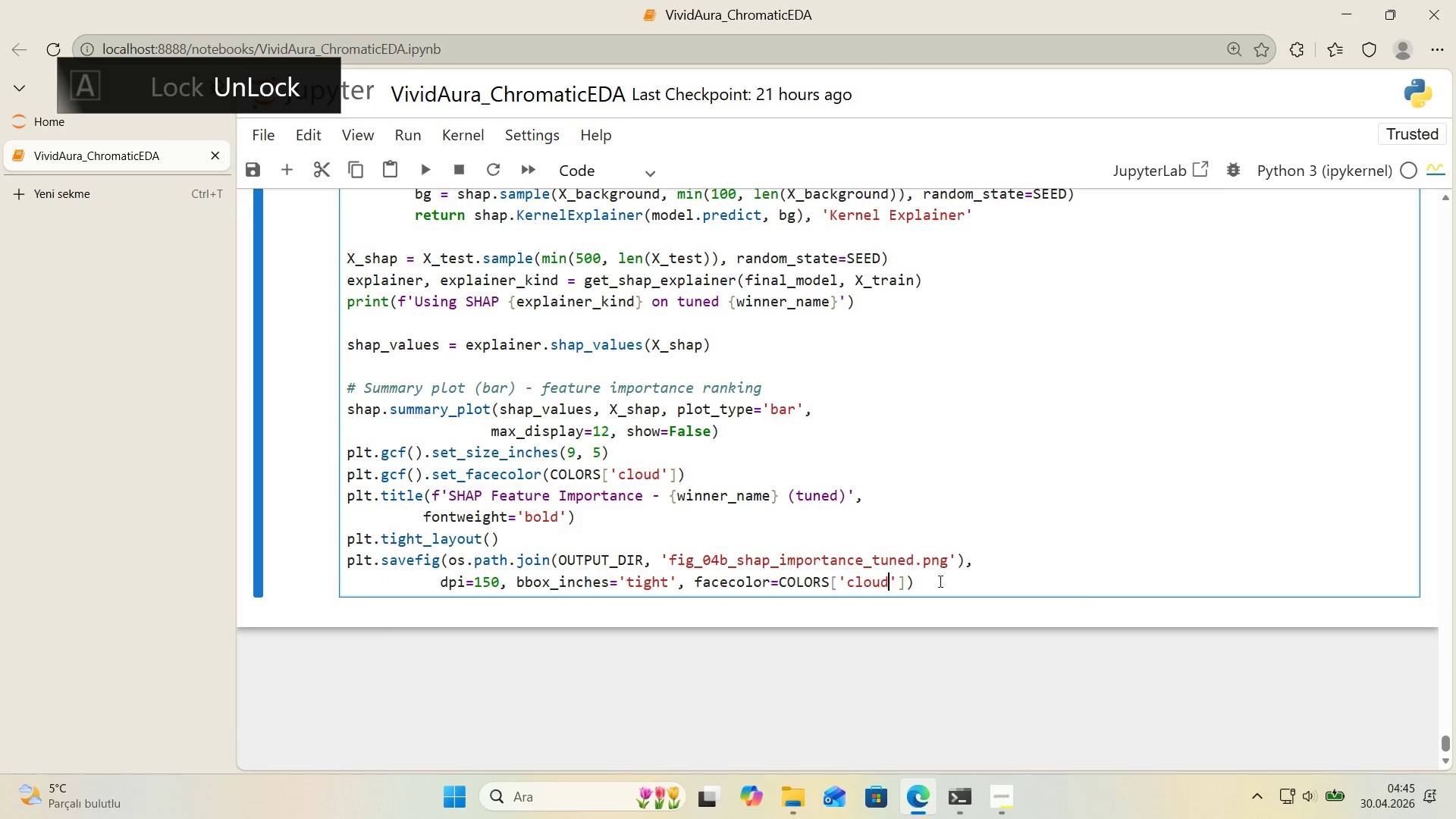 
left_click([934, 585])
 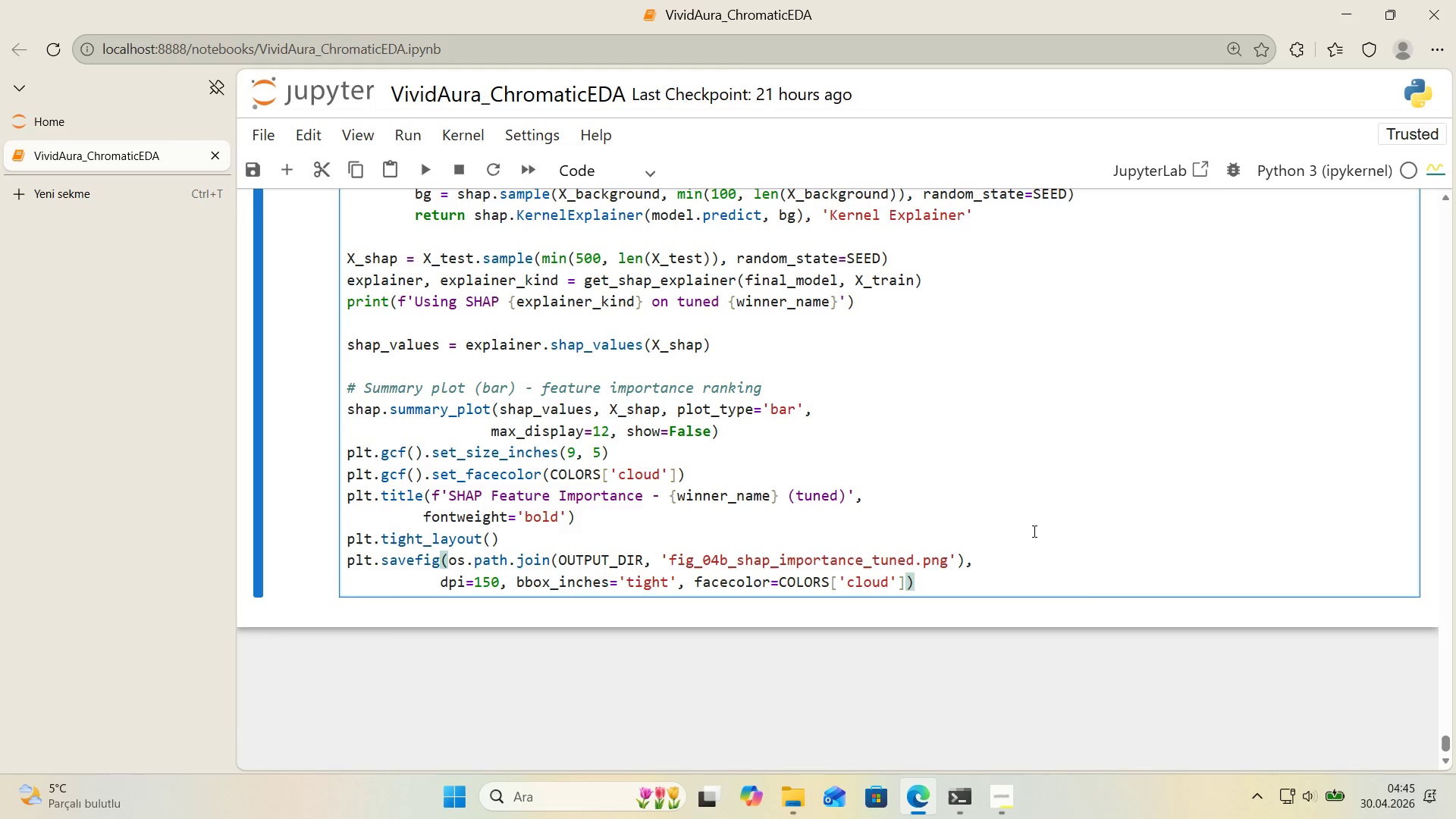 
key(Enter)
 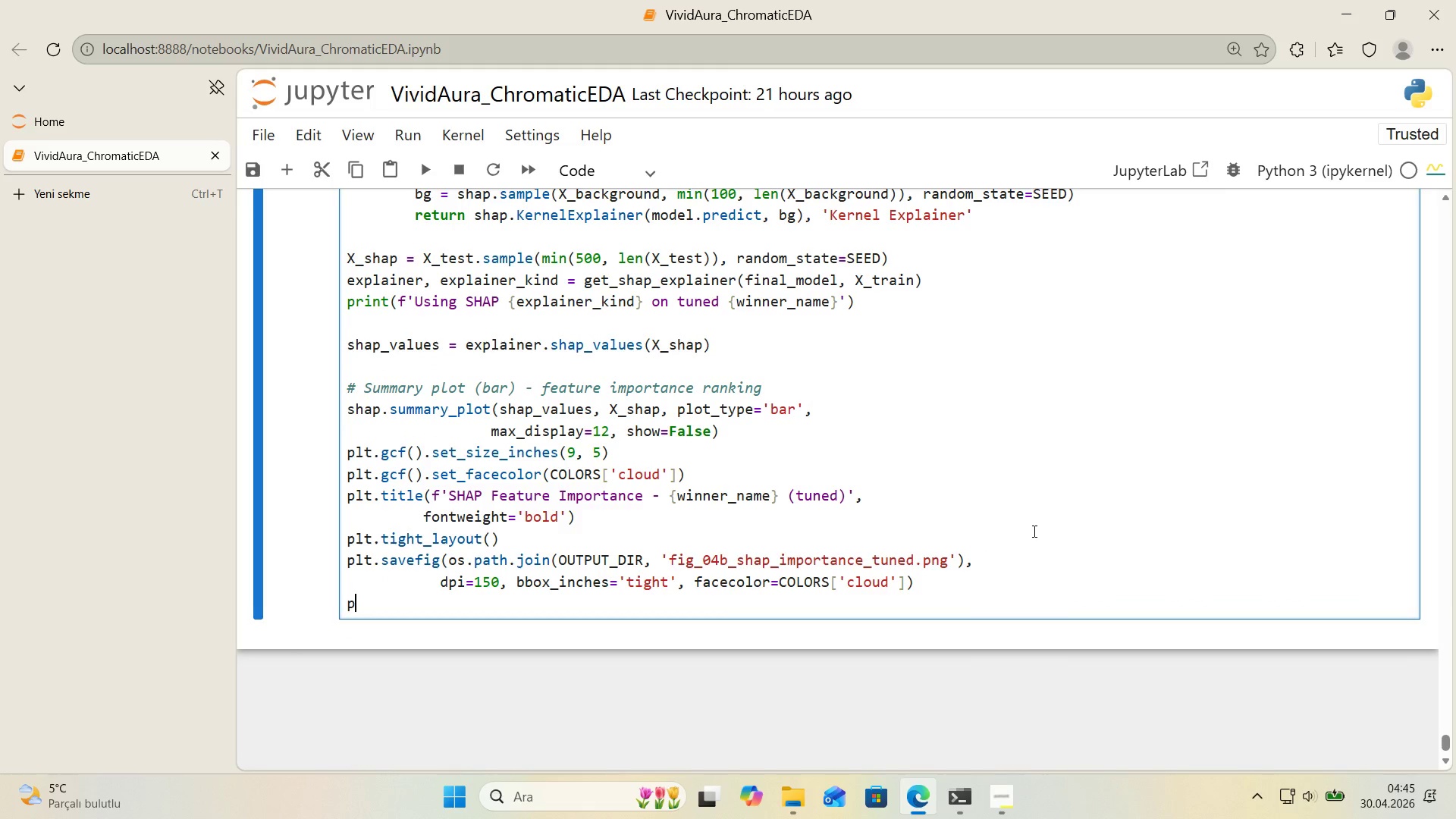 
type(plt.show*()
 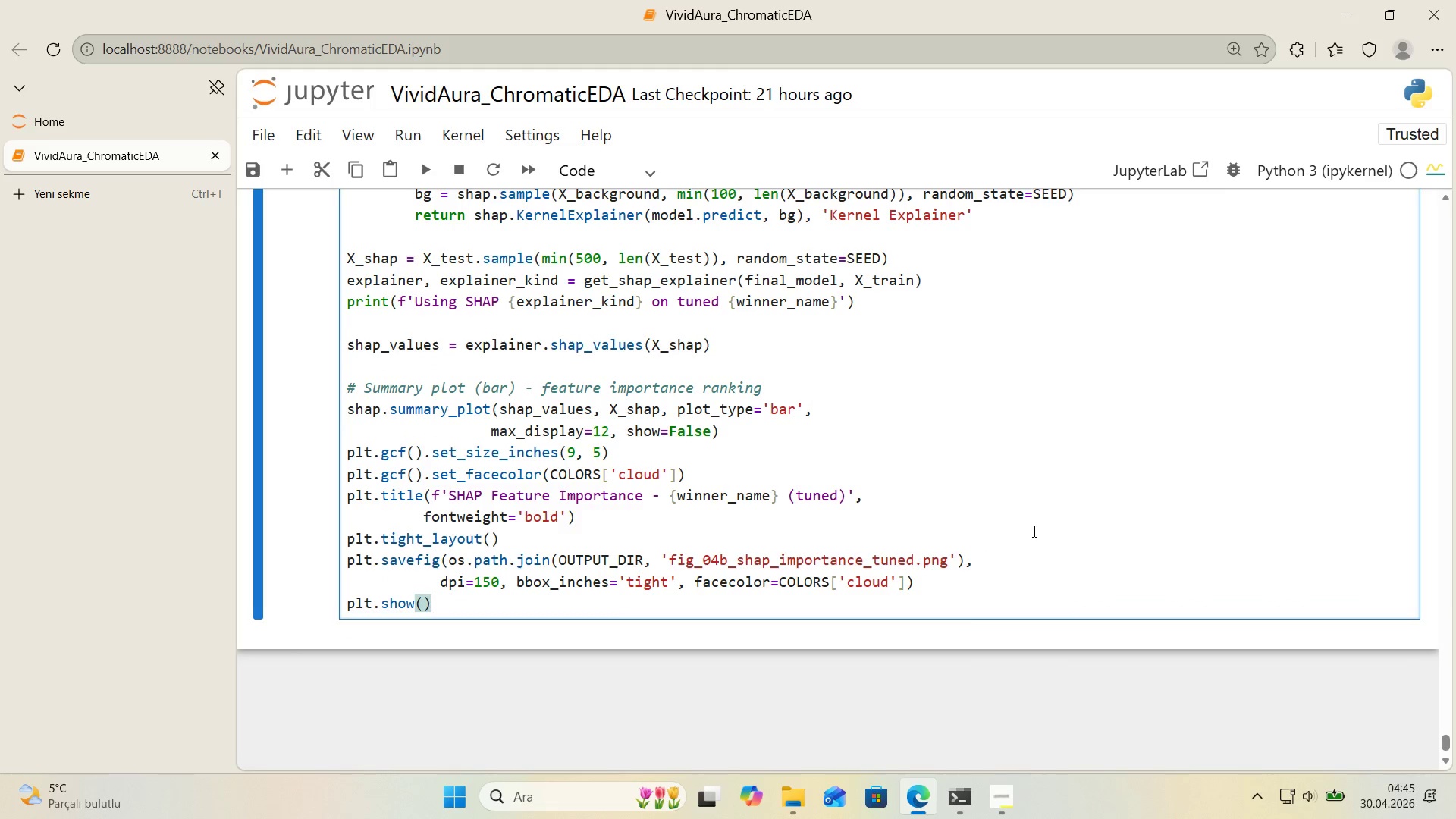 
key(Enter)
 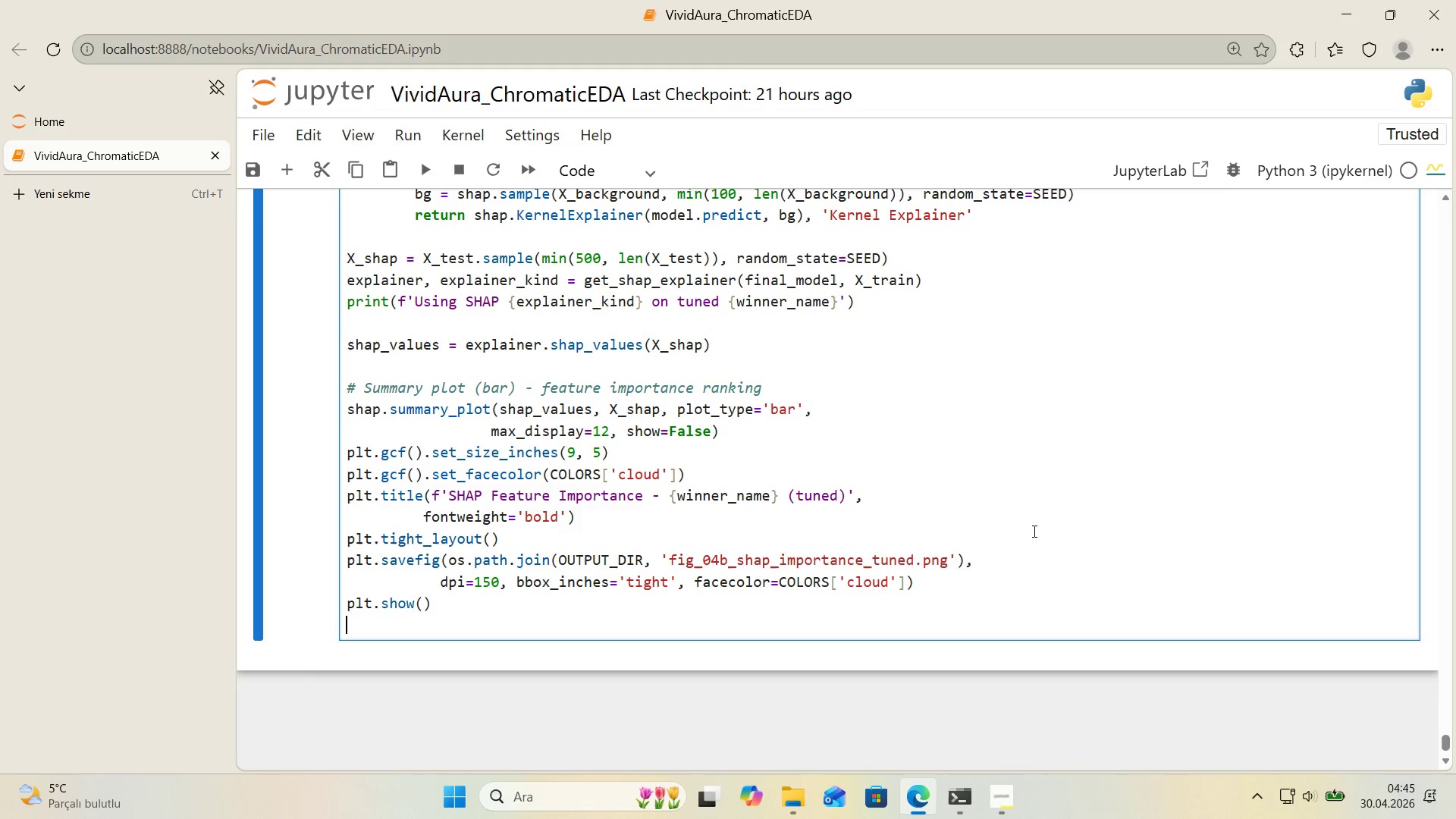 
key(Enter)
 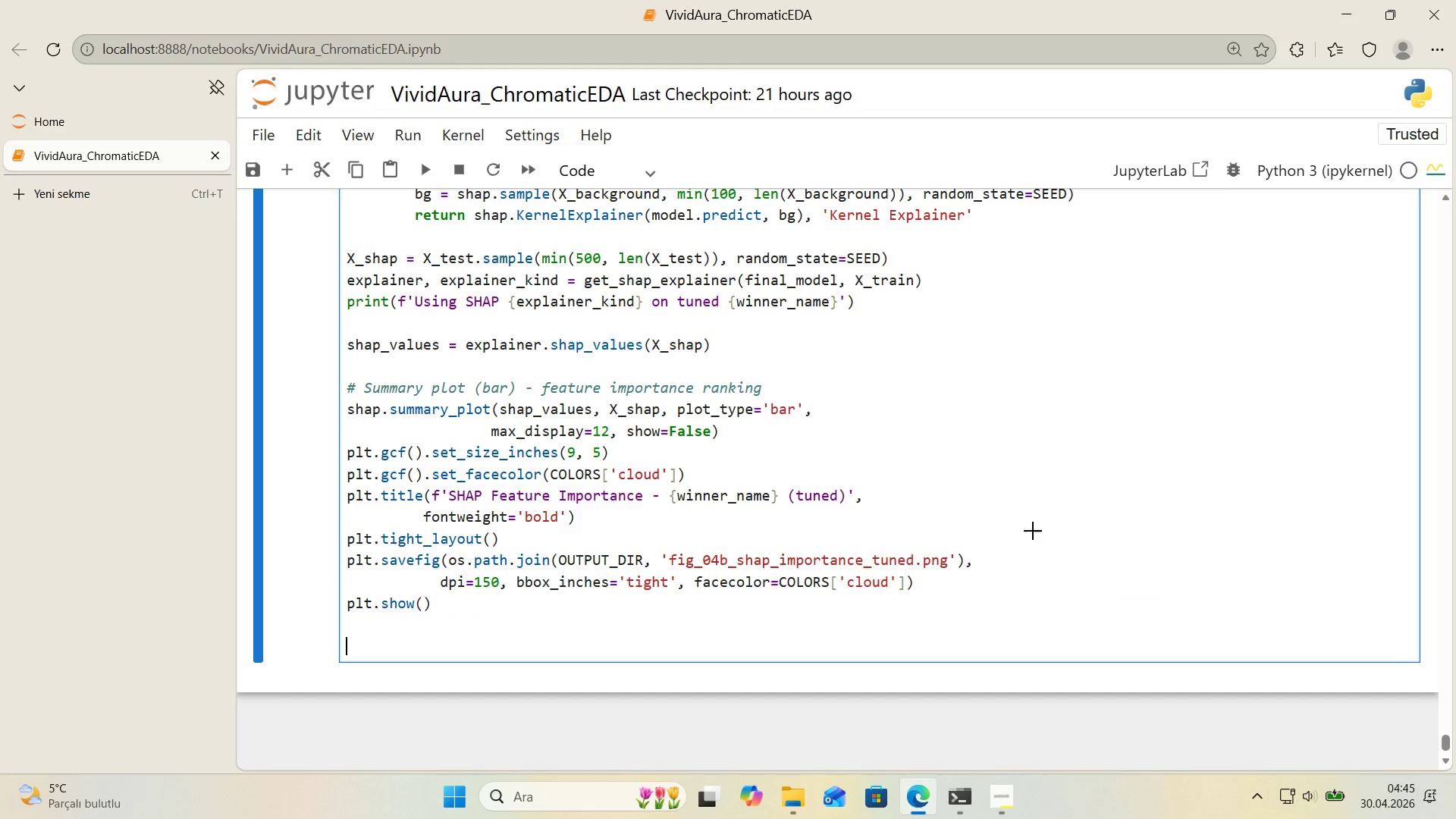 
key(Control+ControlLeft)
 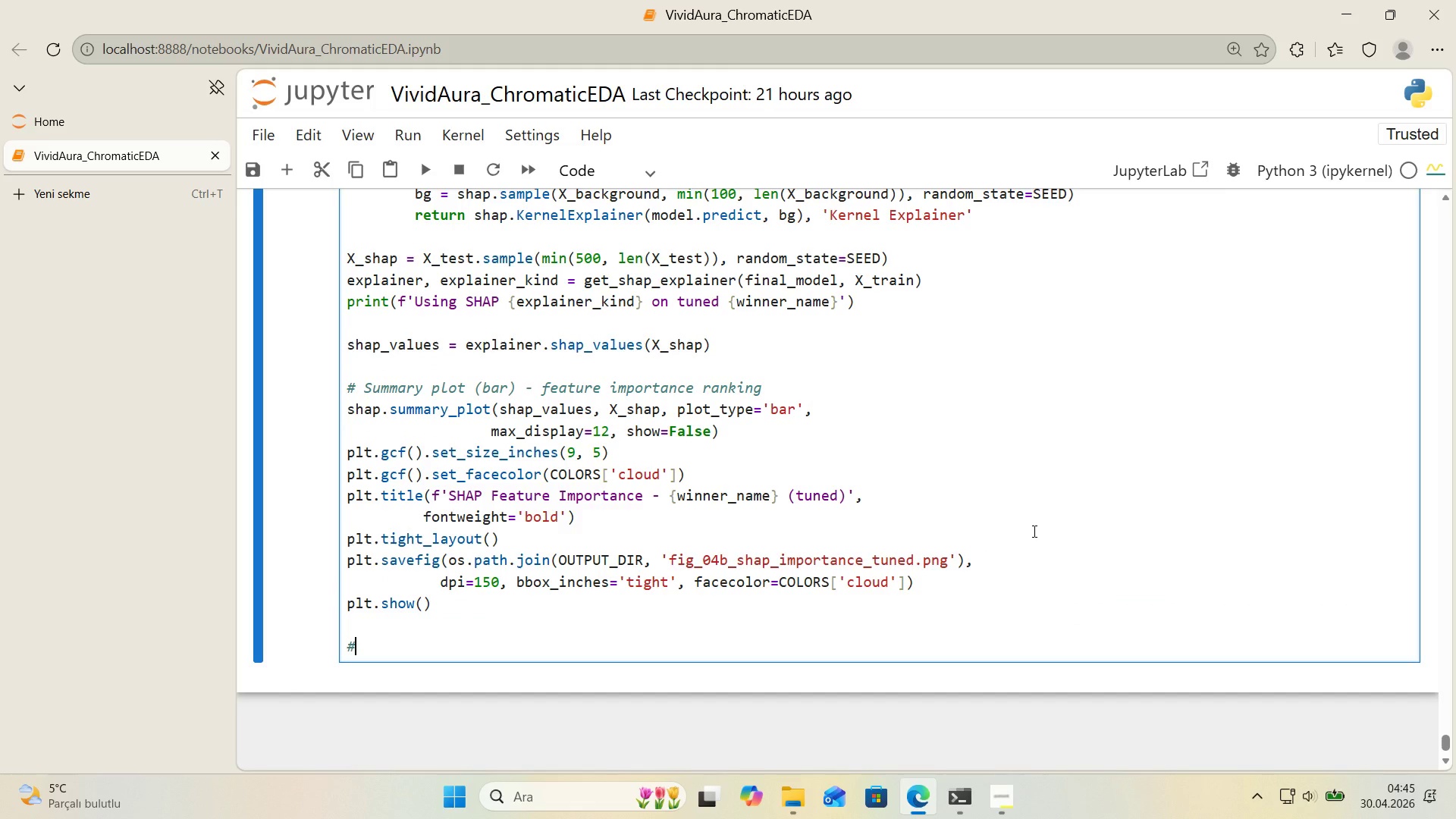 
key(Alt+Control+AltRight)
 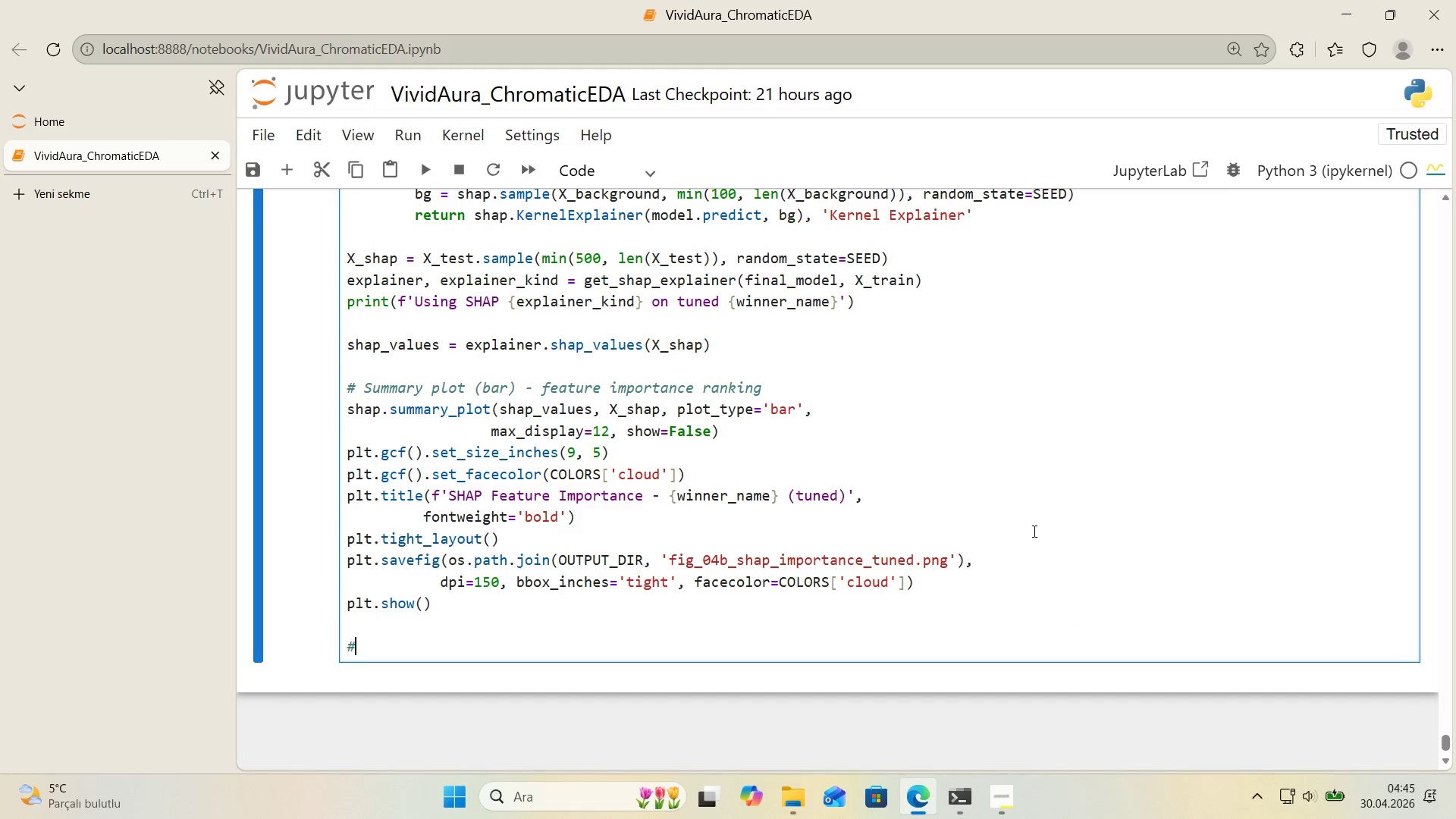 
key(Alt+Control+3)
 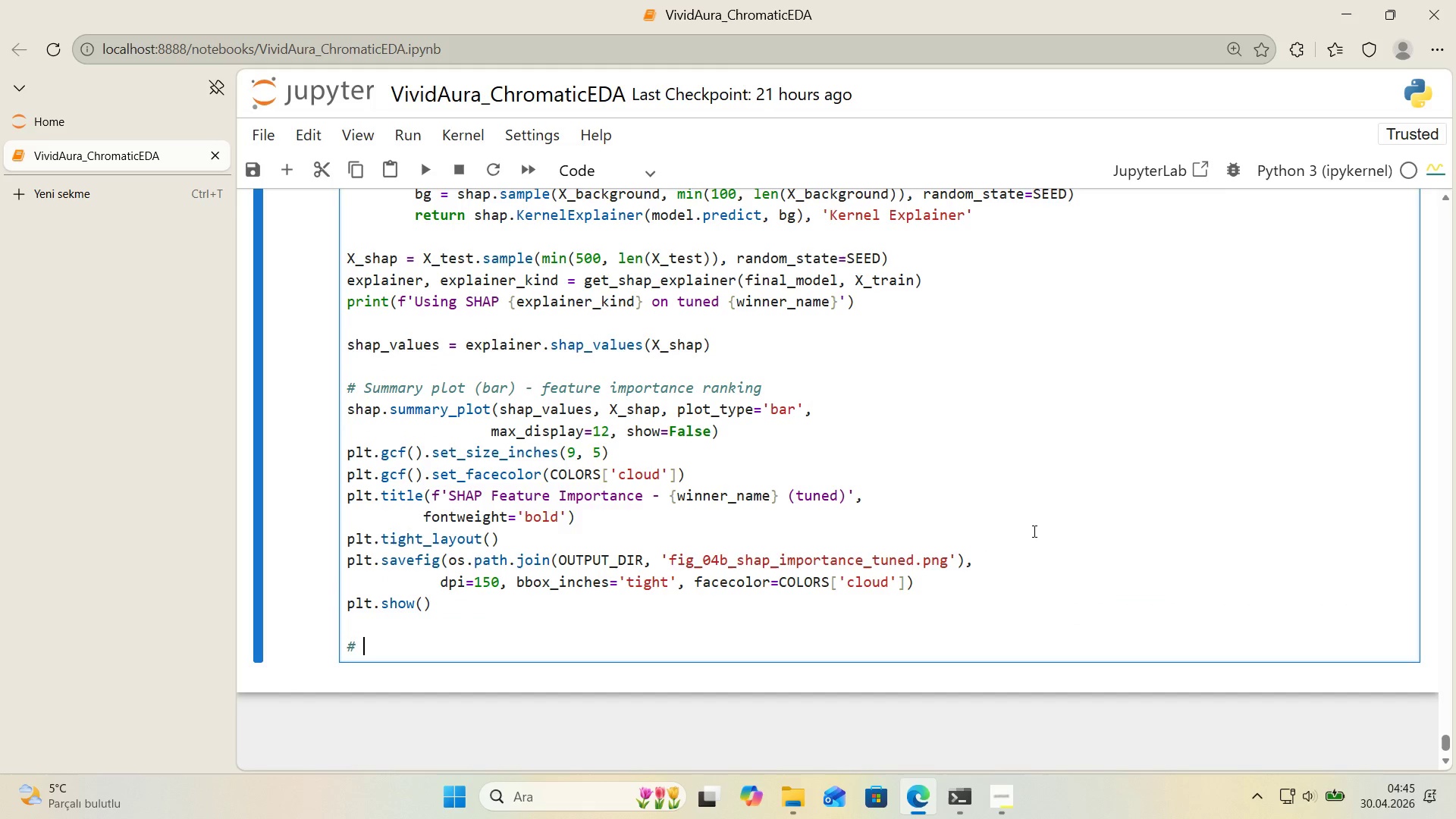 
type( Pr'nt th e)
key(Backspace)
key(Backspace)
type(e rank'ng xpl'c'tly)
 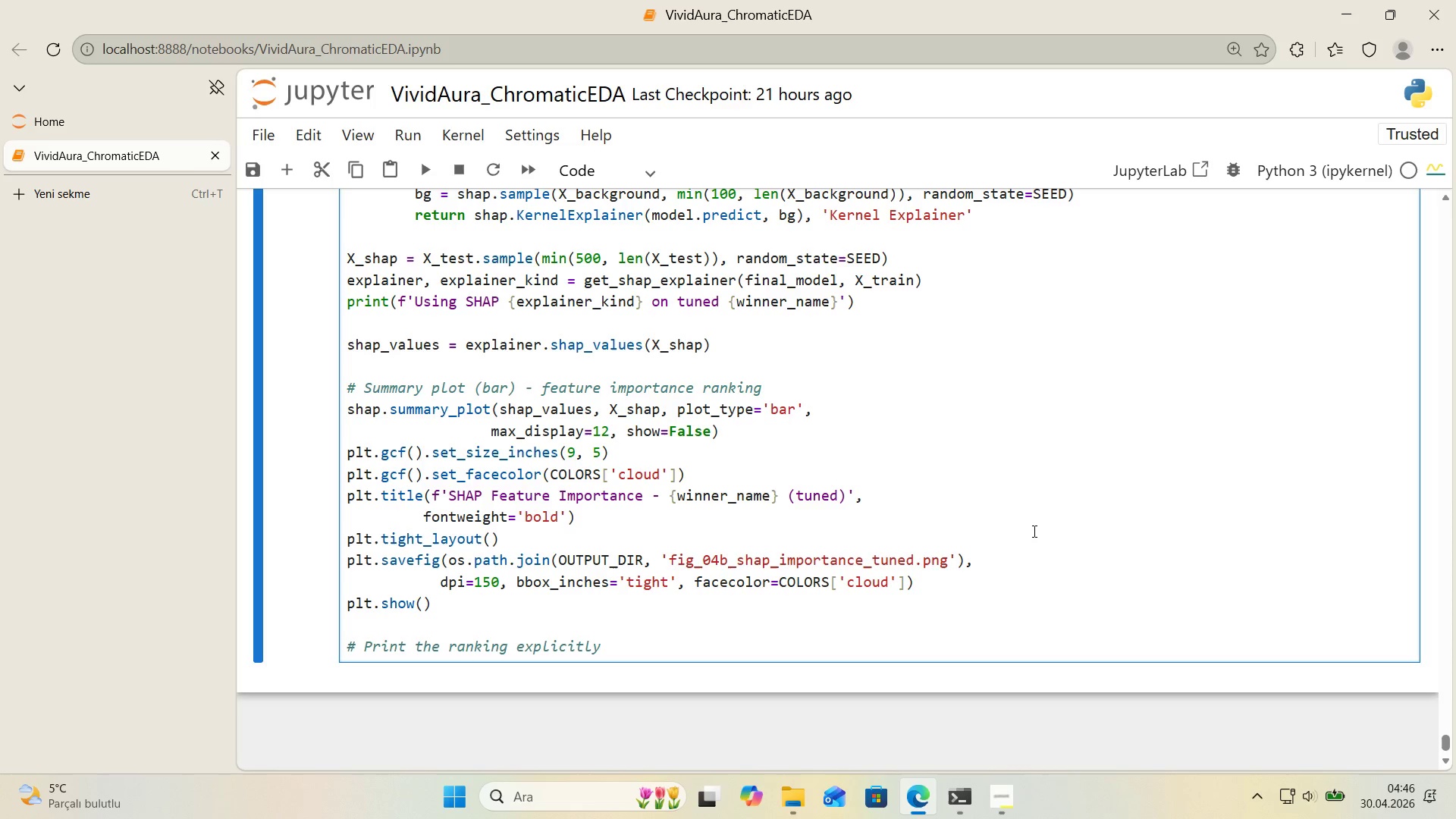 
wait(11.95)
 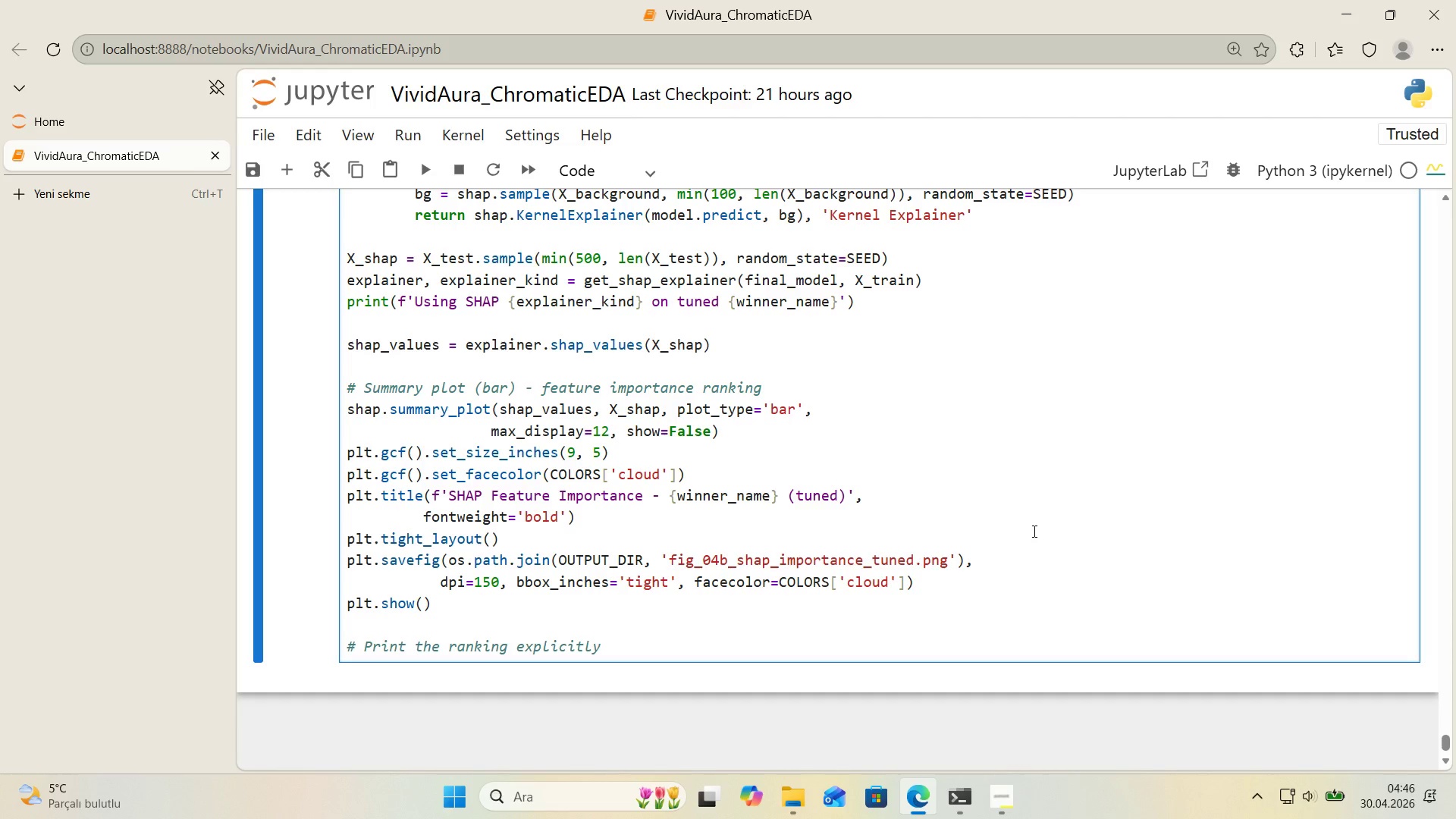 
type( so the ma)
 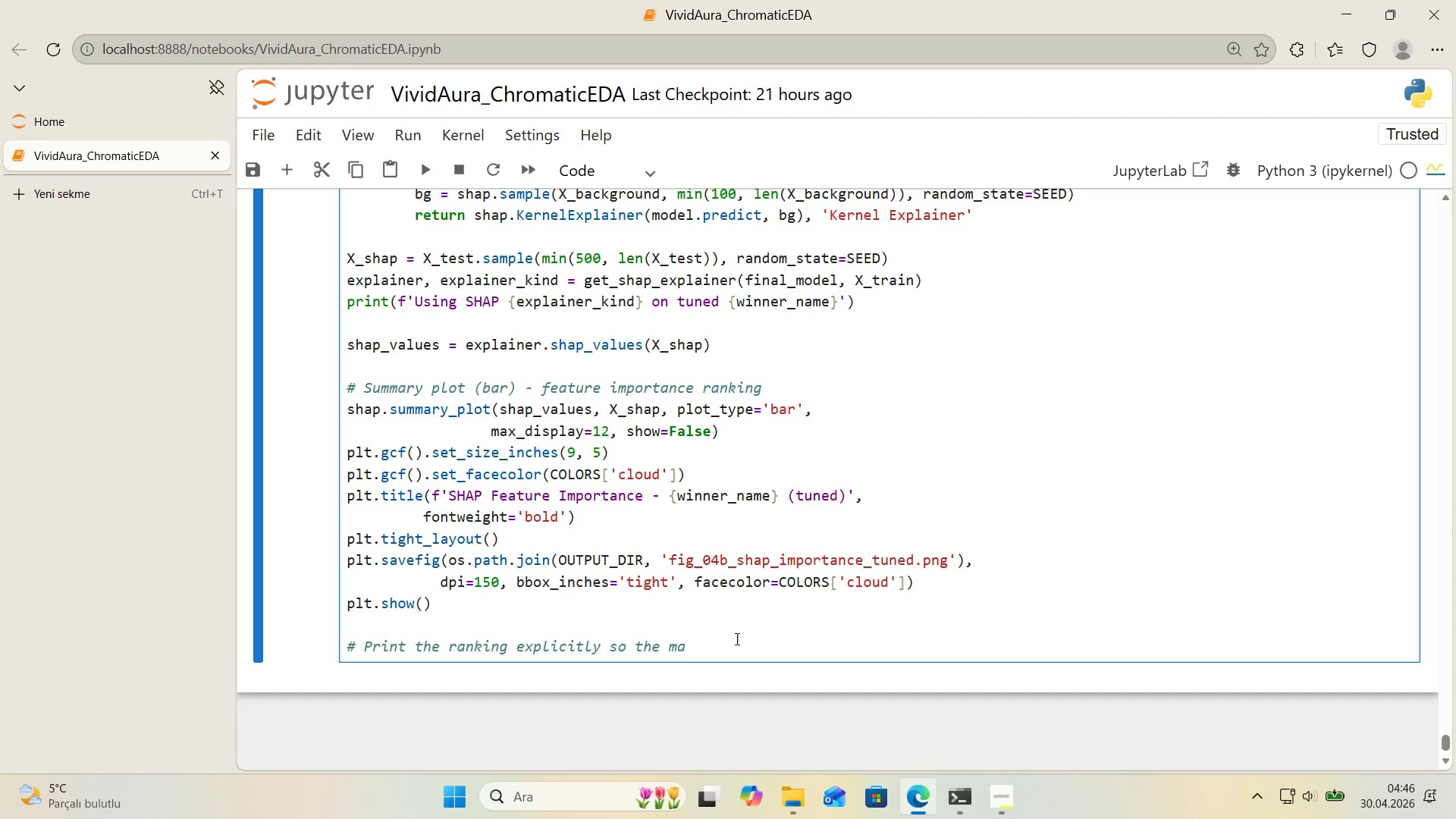 
left_click_drag(start_coordinate=[704, 651], to_coordinate=[605, 651])
 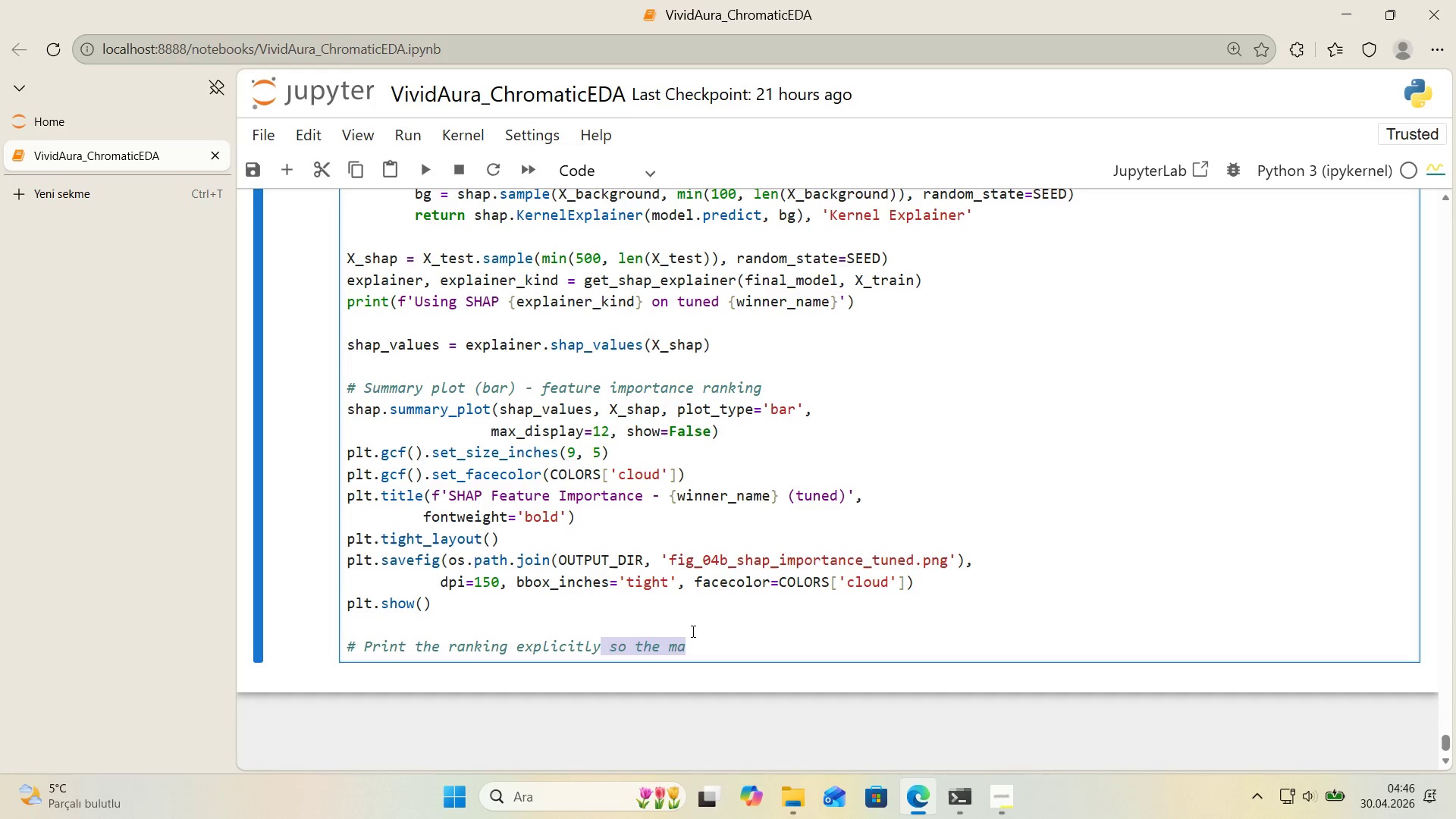 
key(Backspace)
 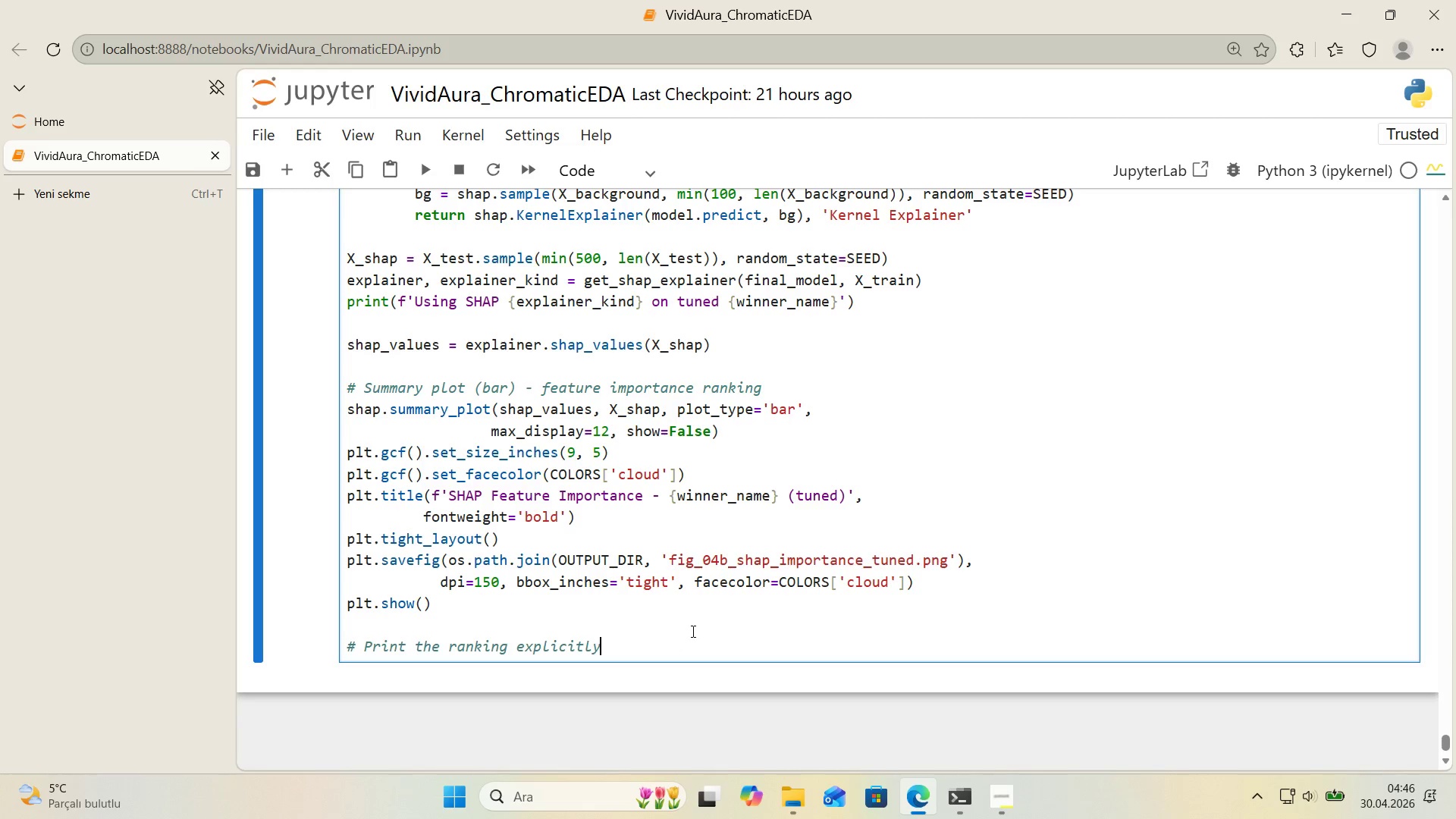 
key(Enter)
 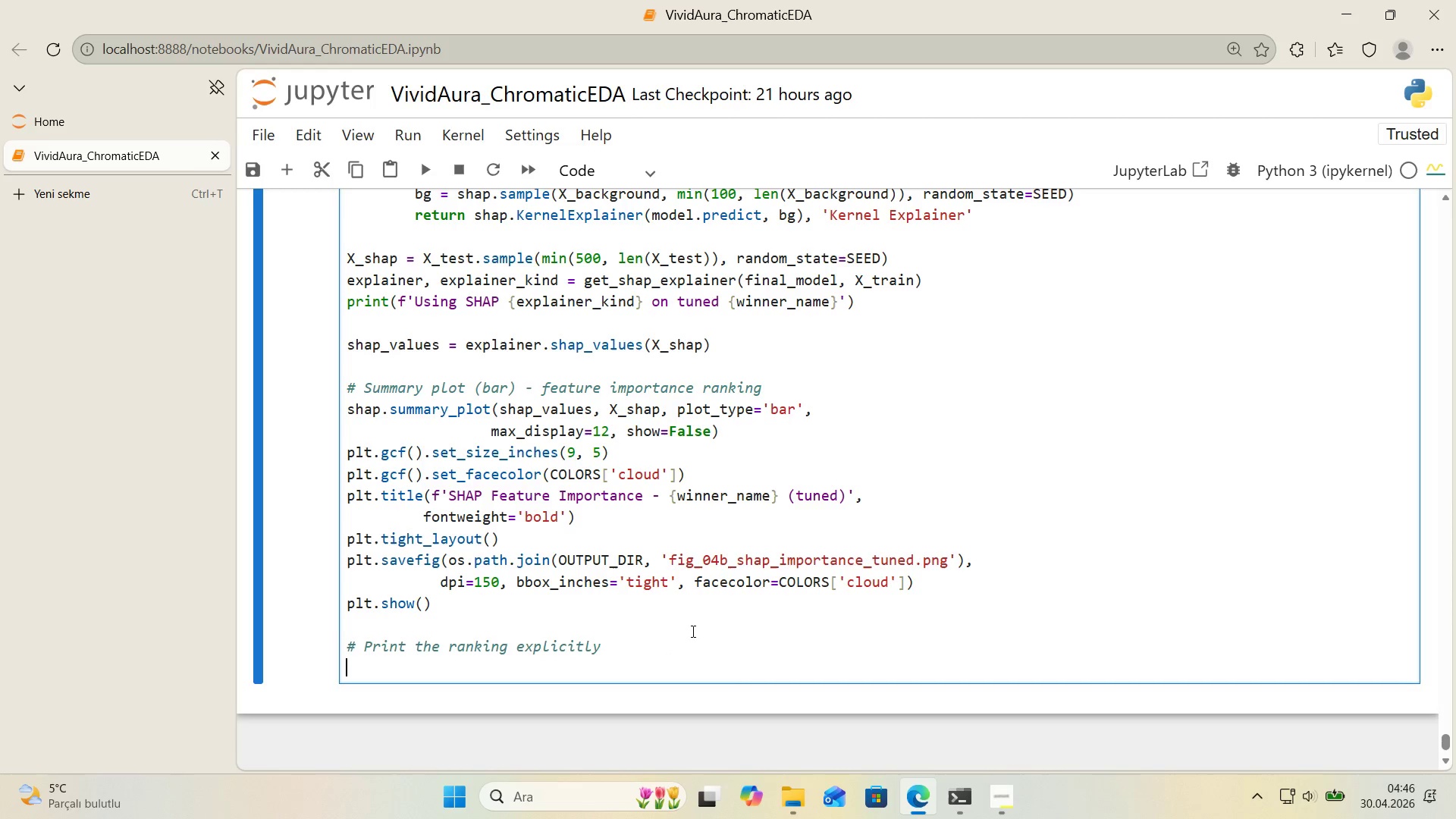 
type(shao)
key(Backspace)
type(p_'mportance ) )
 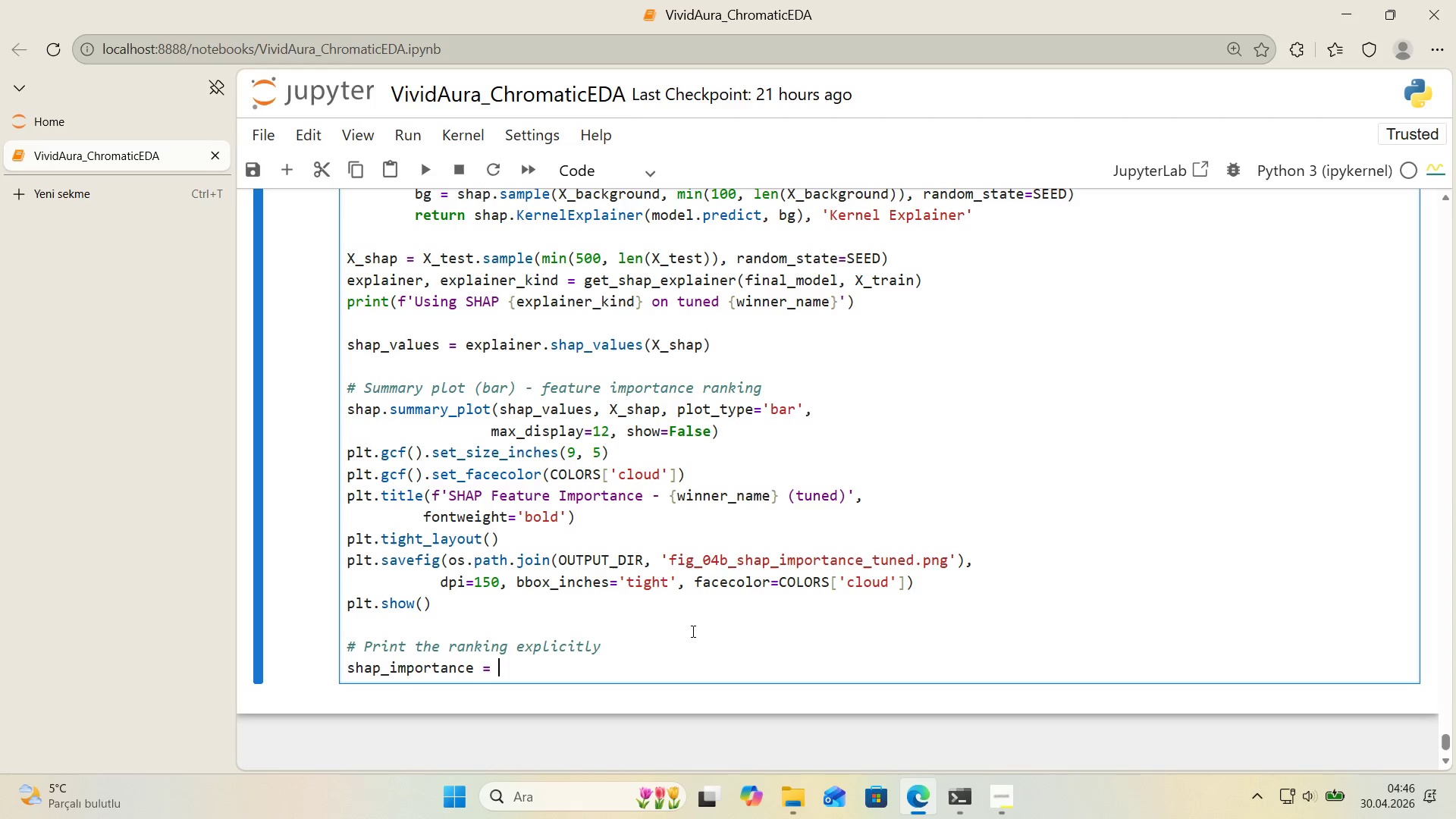 
type(*()
 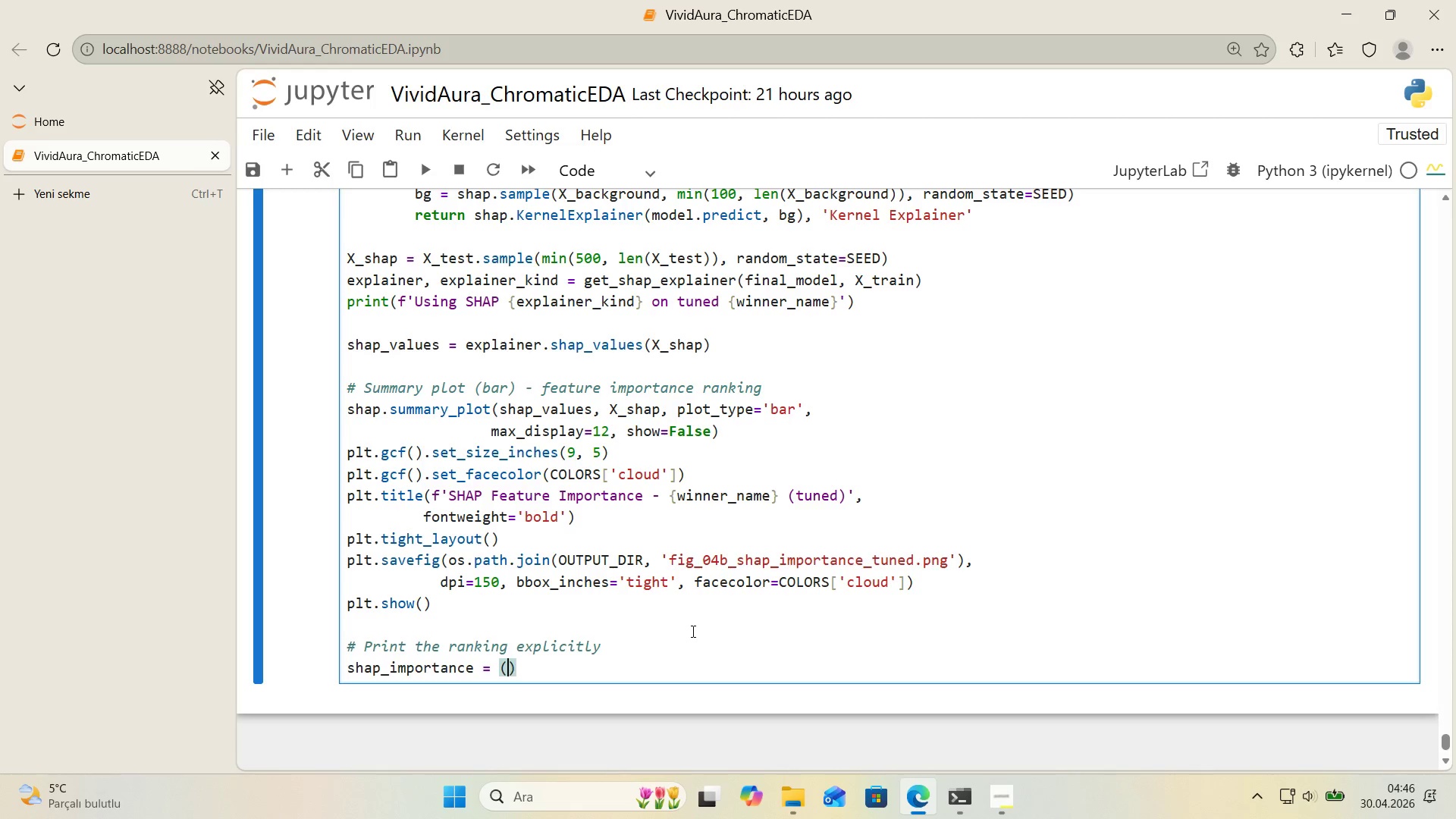 
key(ArrowLeft)
 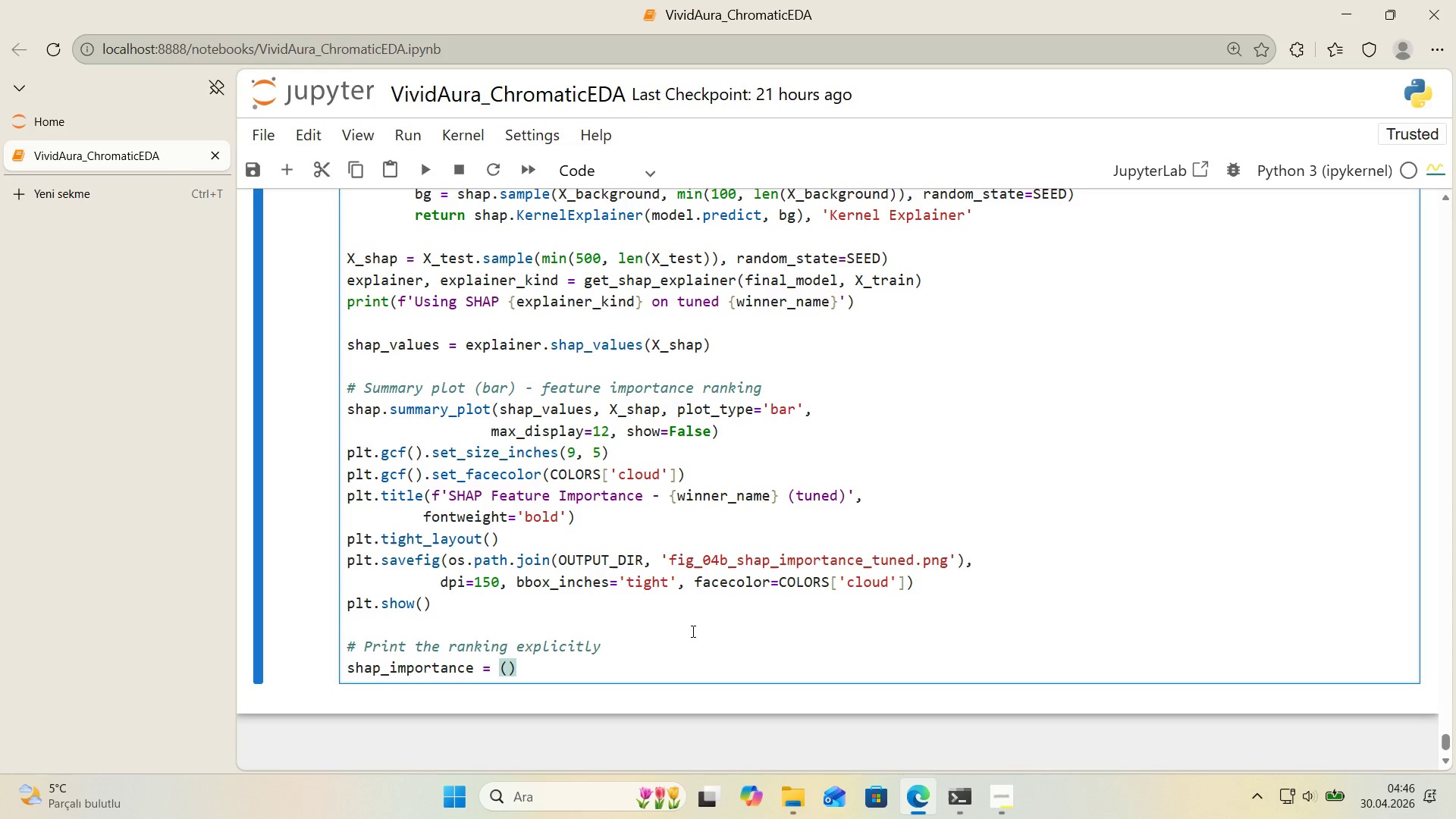 
type(pd.DataFrame*()
 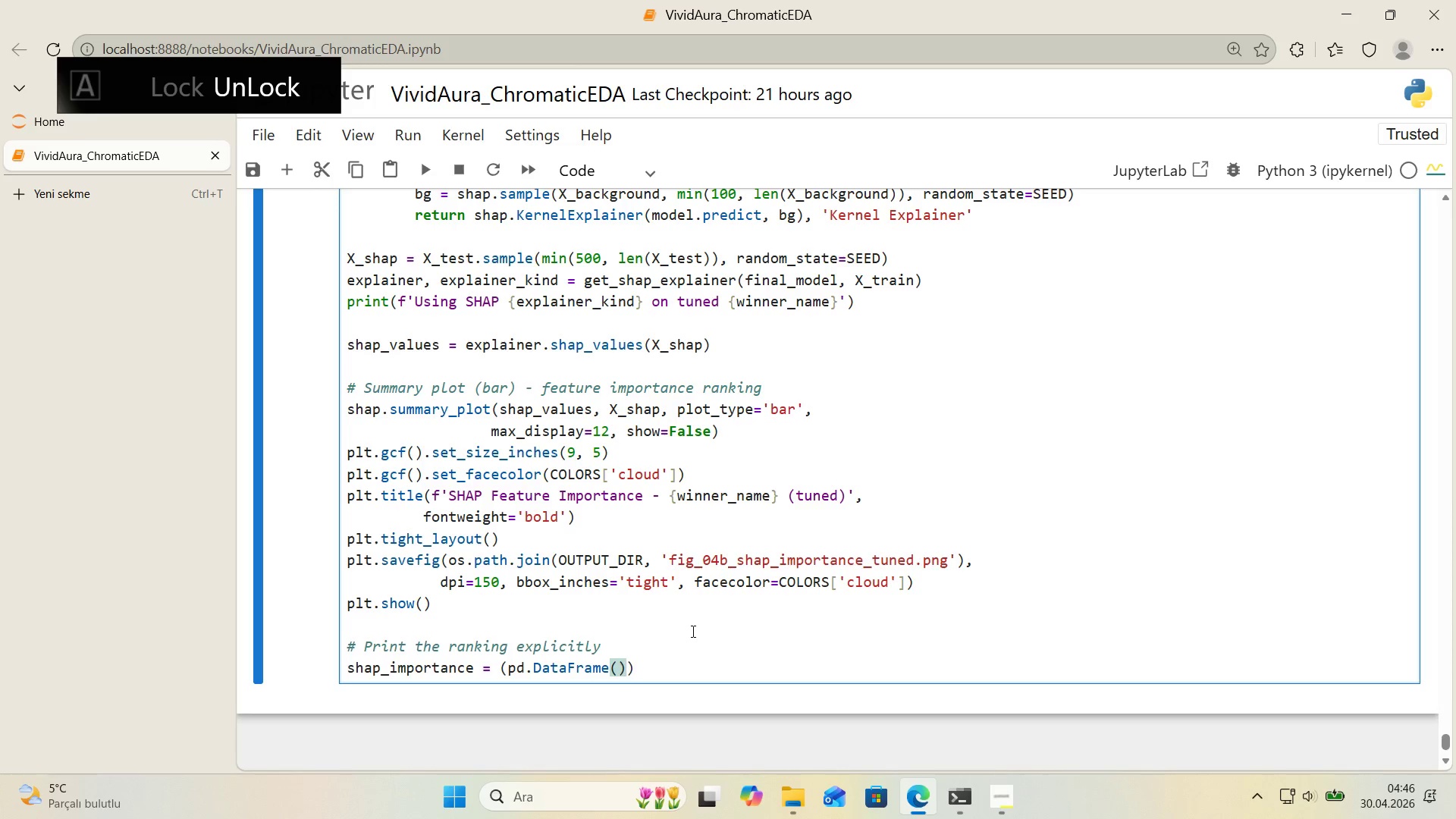 
key(ArrowLeft)
 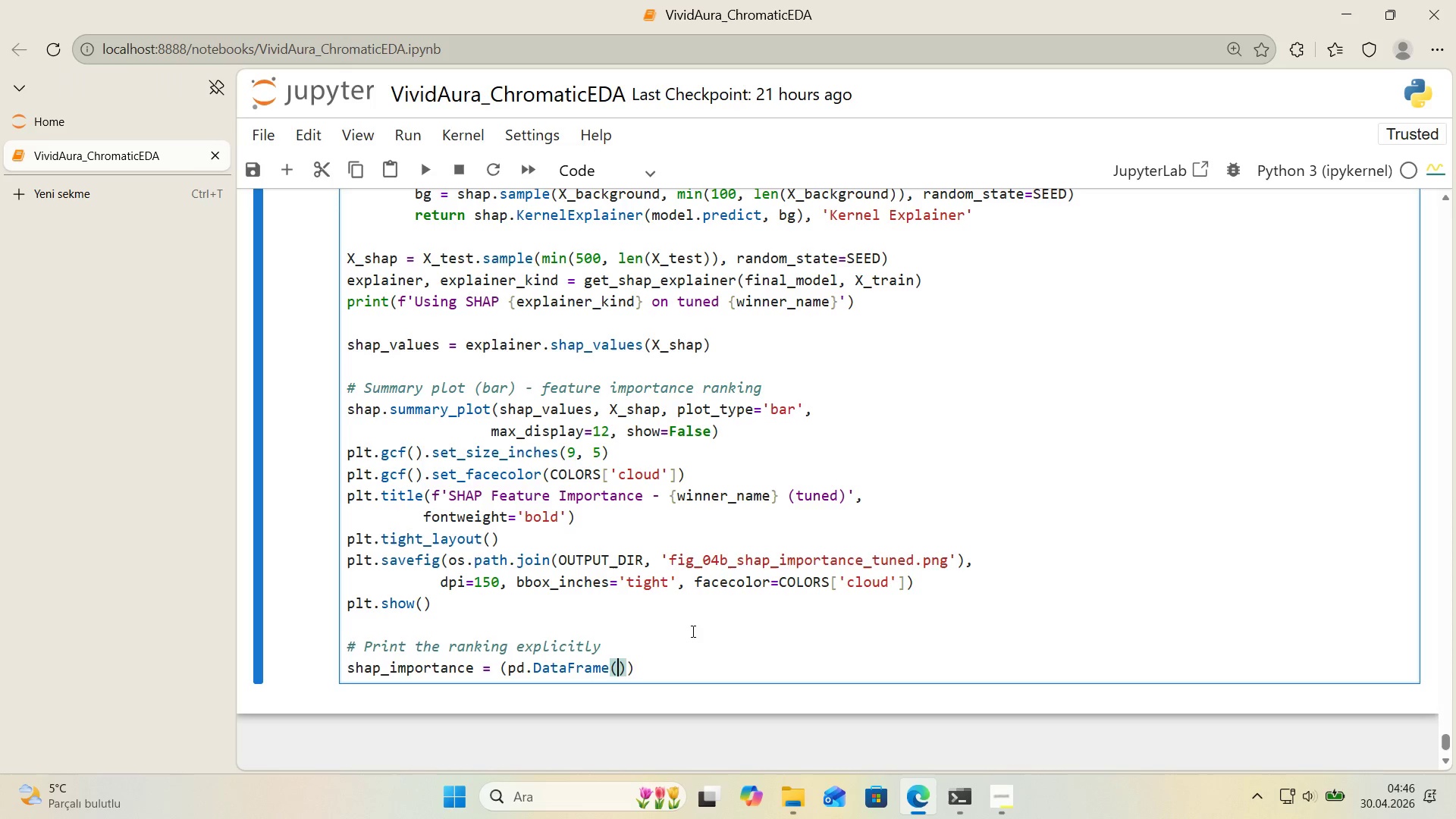 
key(Alt+Control+7)
 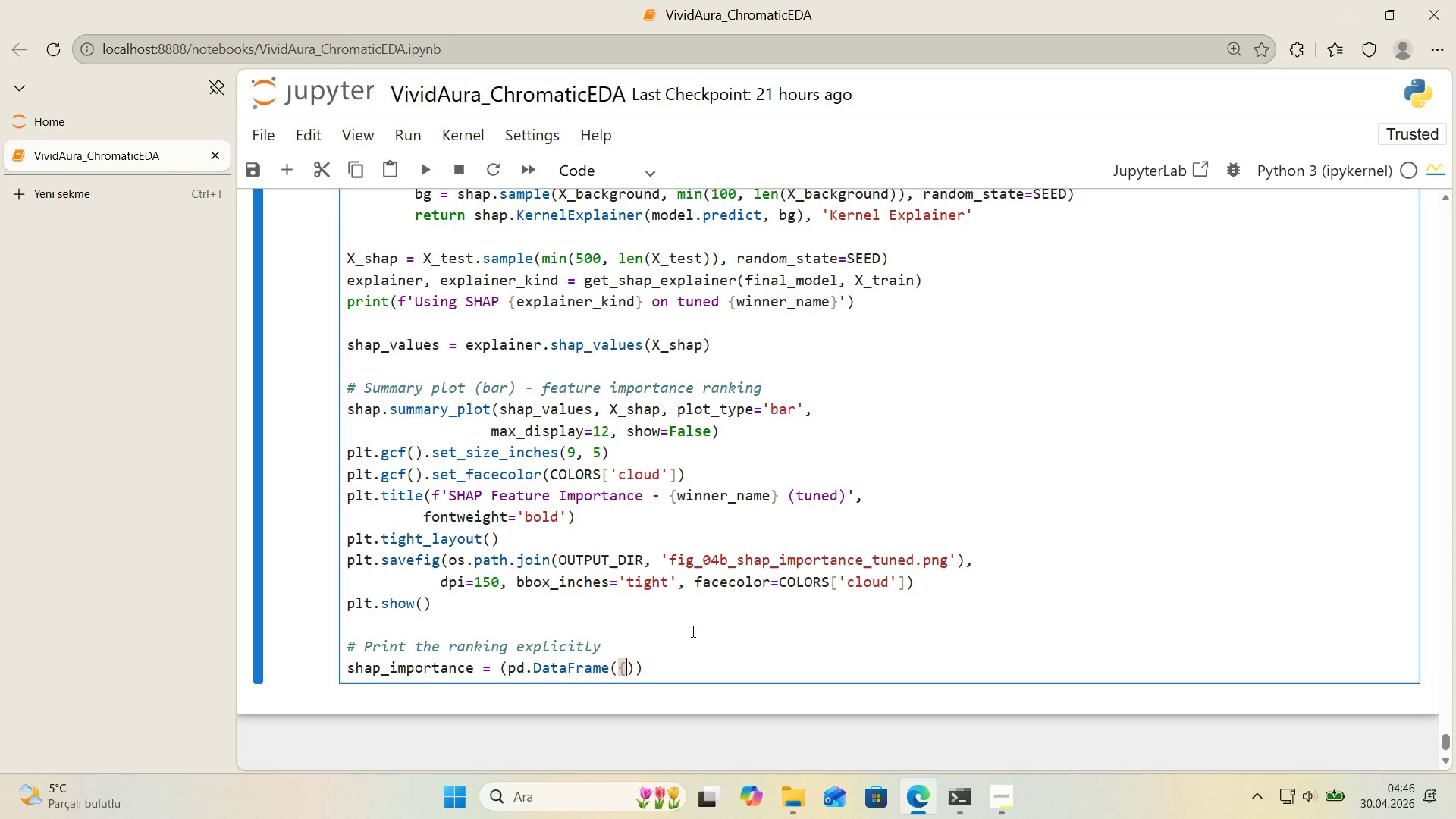 
key(Alt+Control+0)
 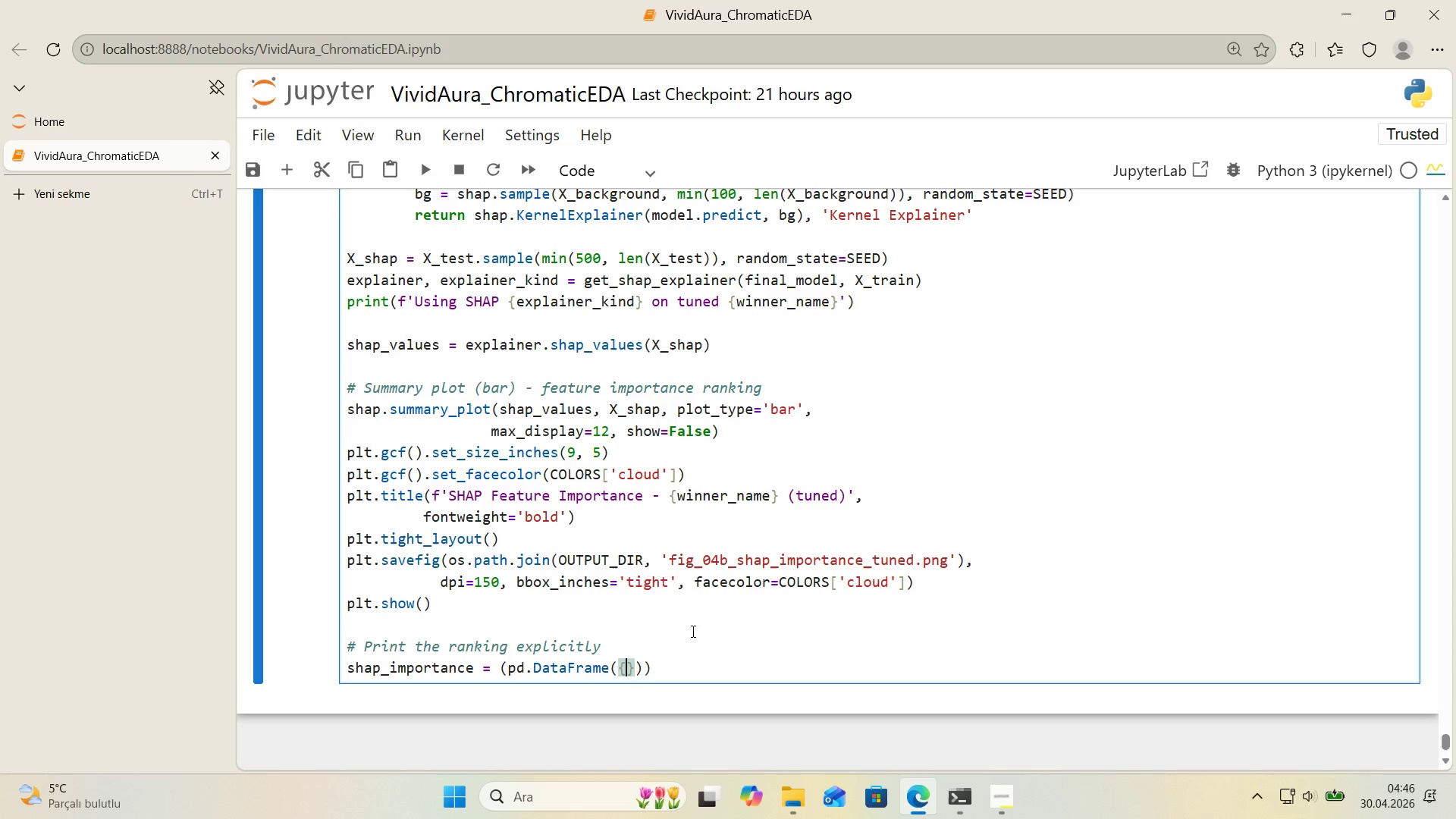 
key(ArrowLeft)
 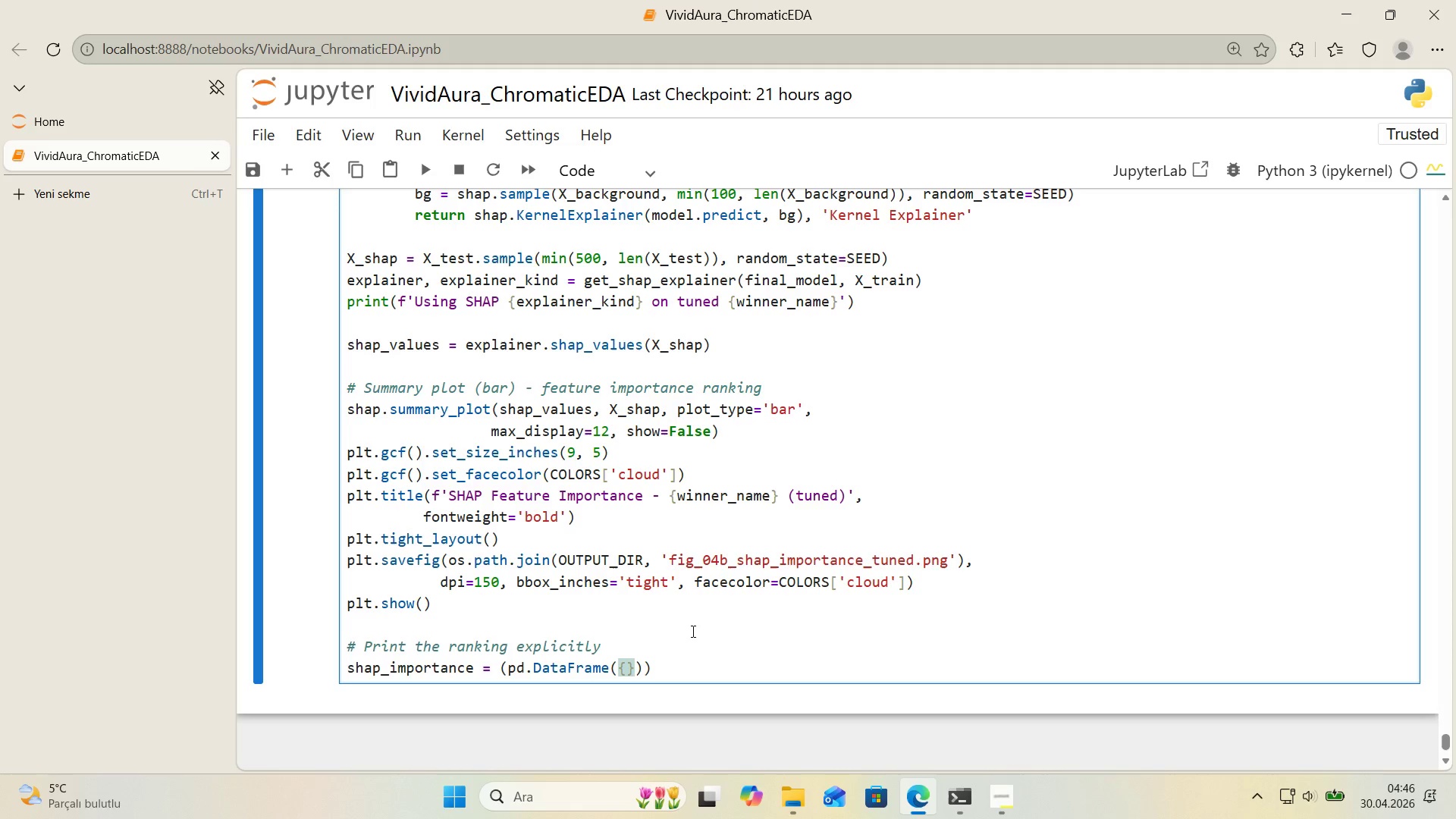 
key(Enter)
 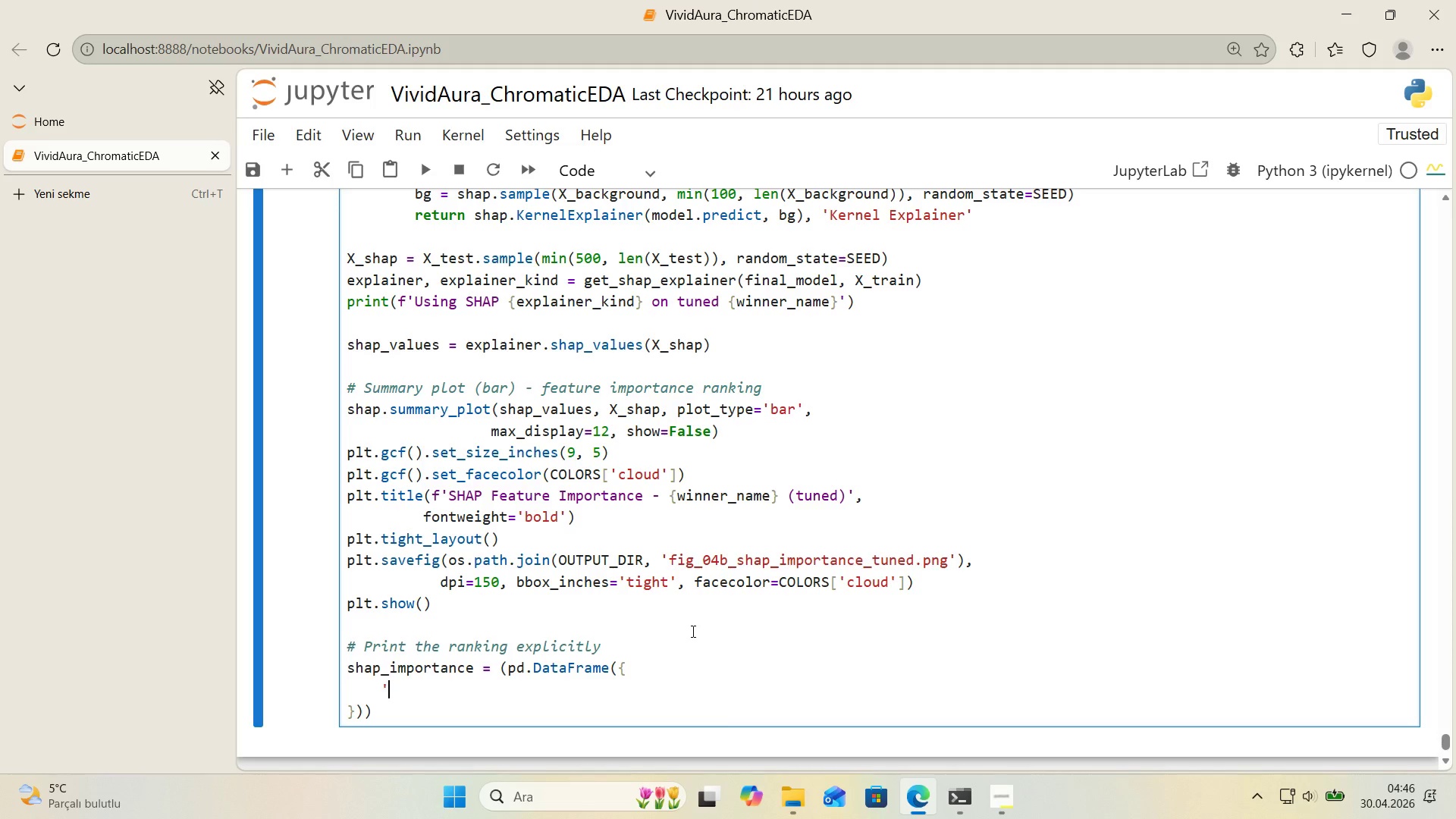 
type(@@)
 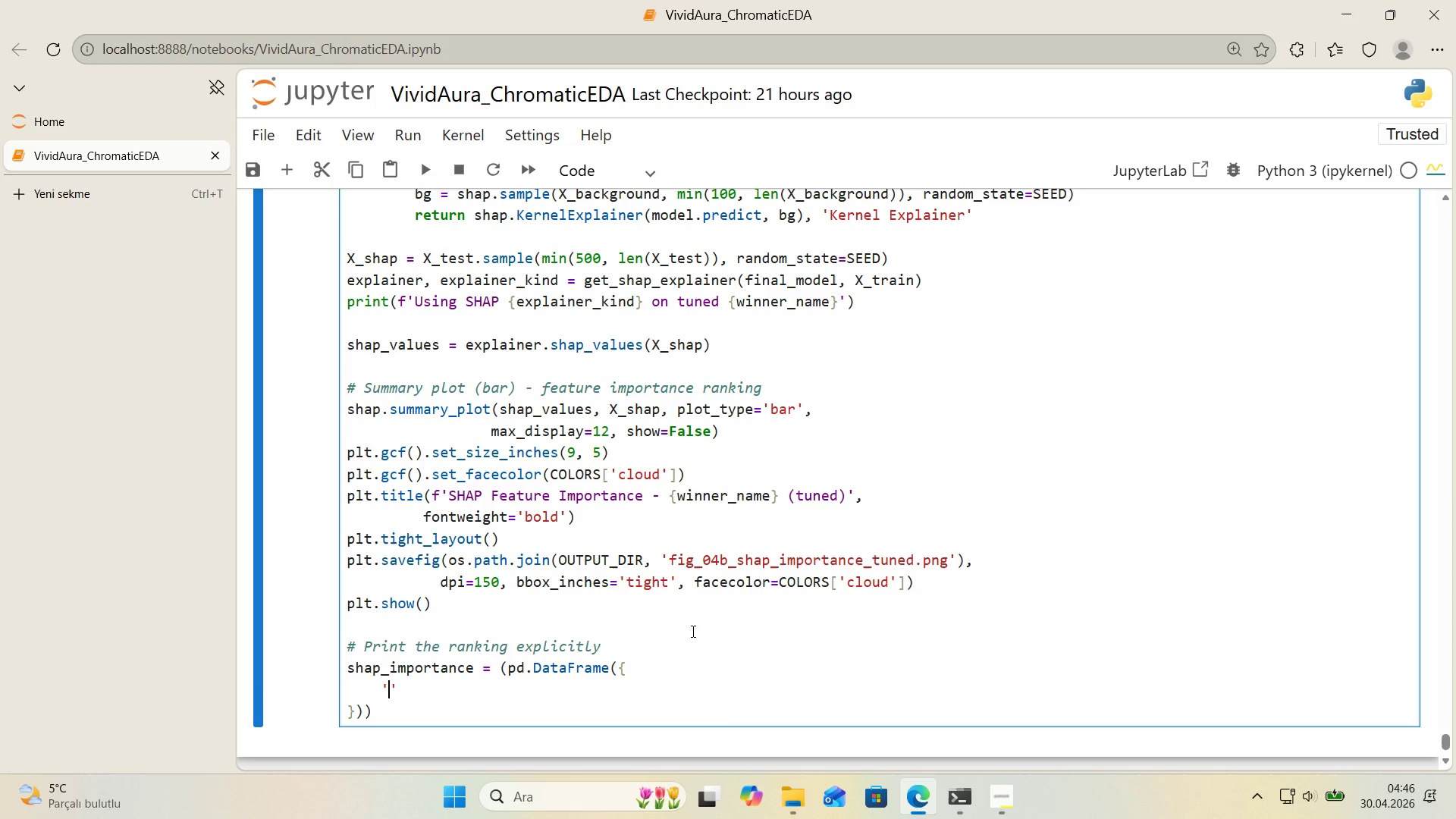 
key(ArrowLeft)
 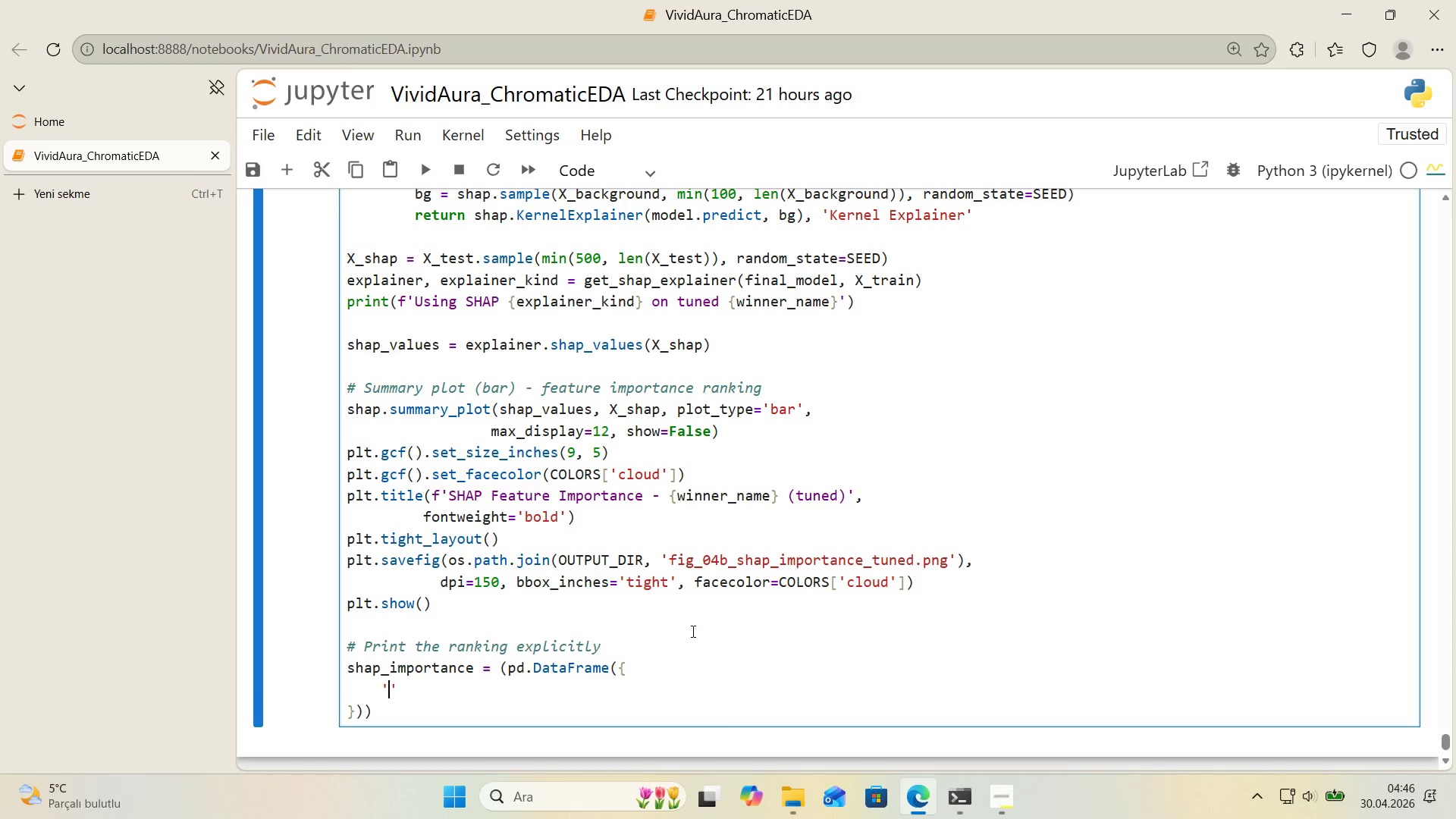 
type(feature)
 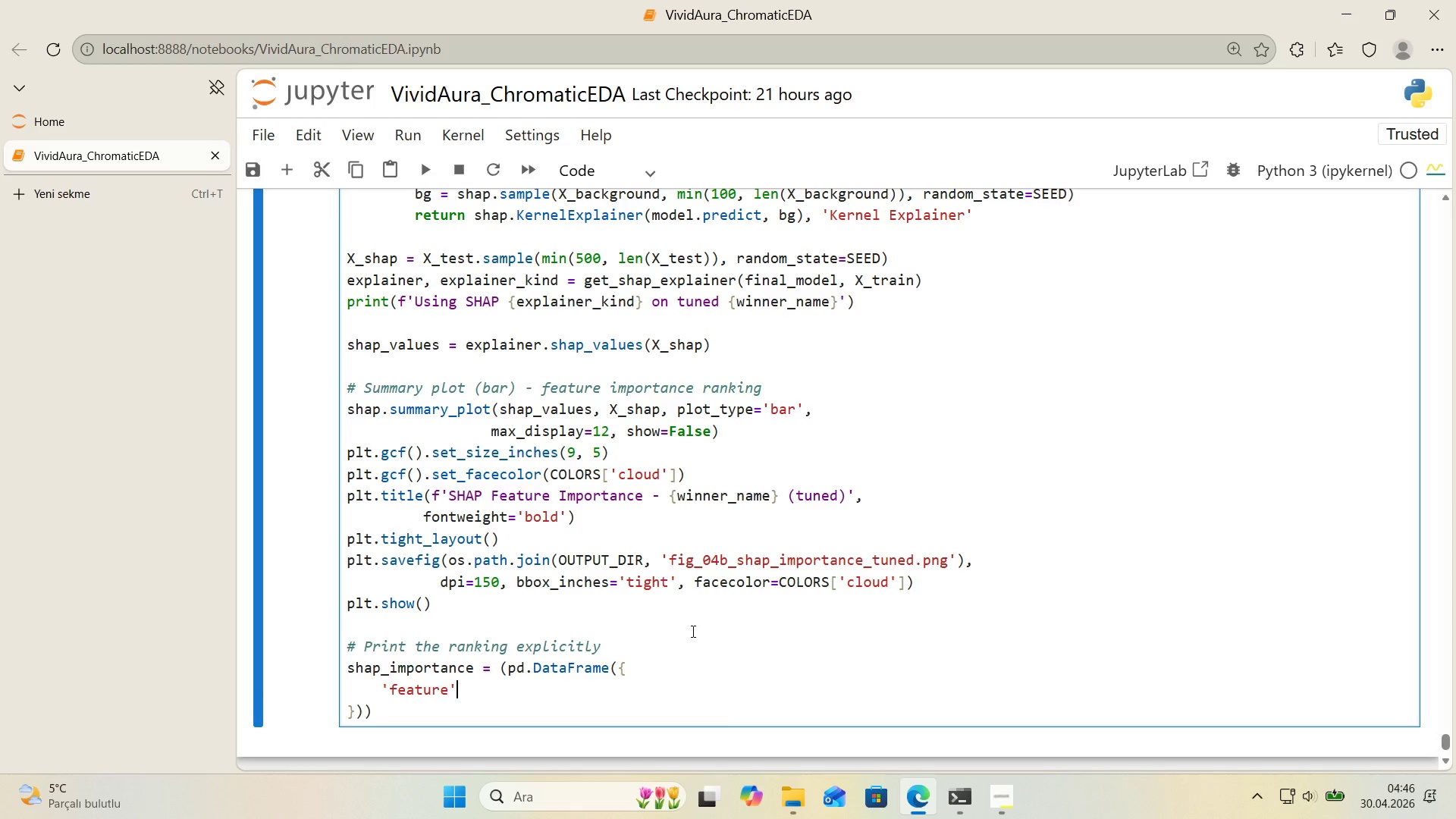 
key(ArrowRight)
 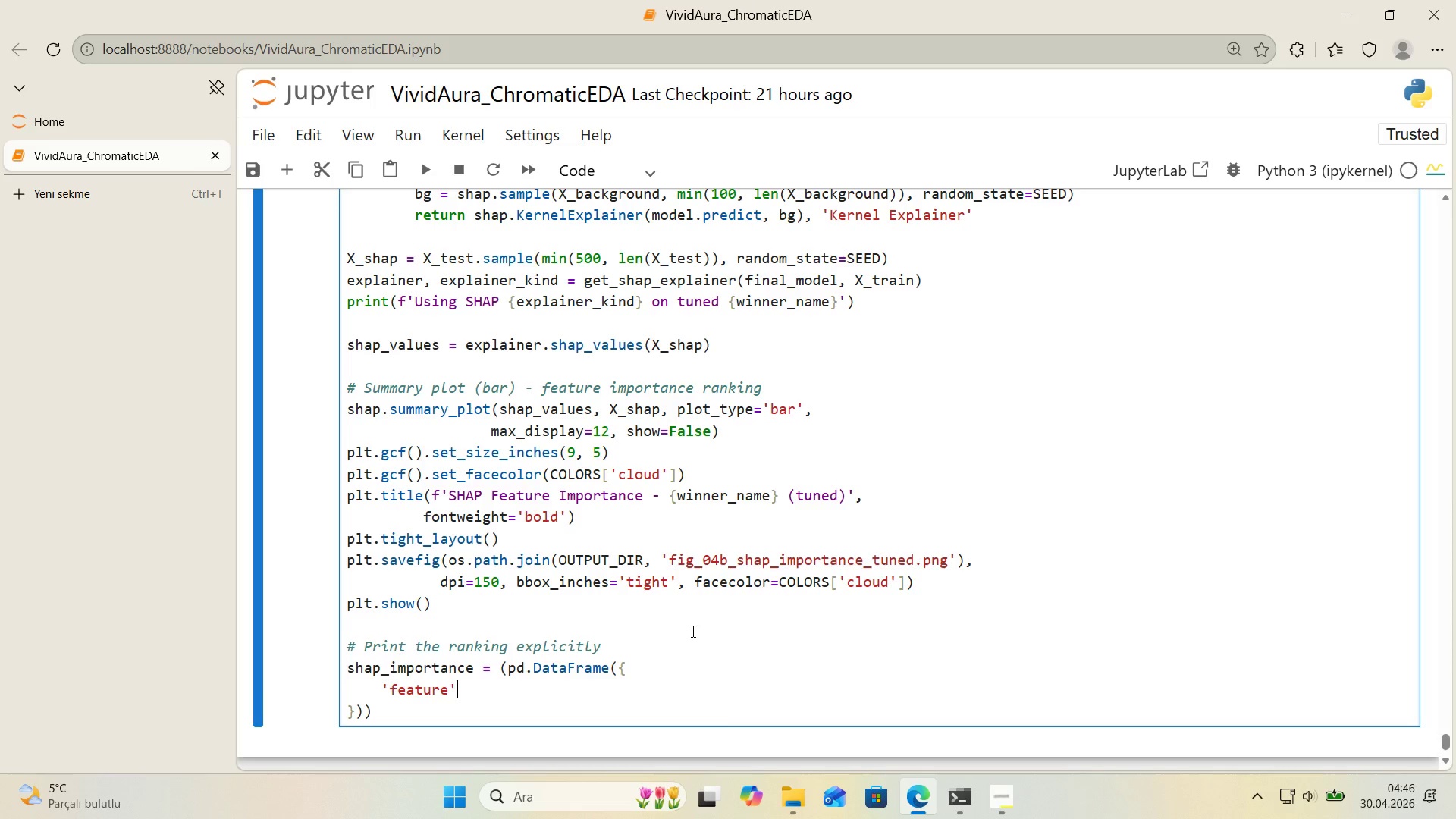 
type(> X_shap.columns,)
 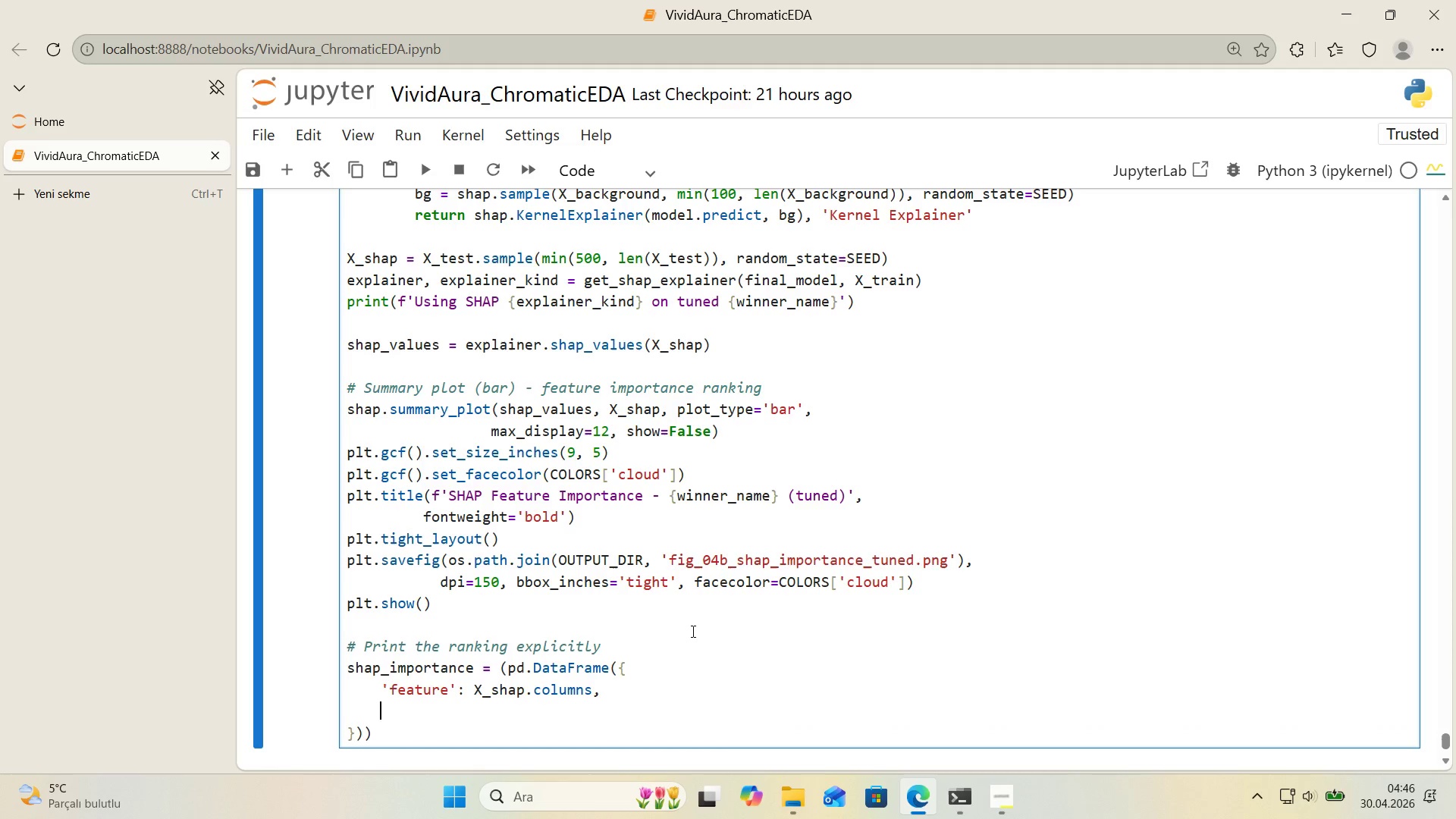 
key(Enter)
 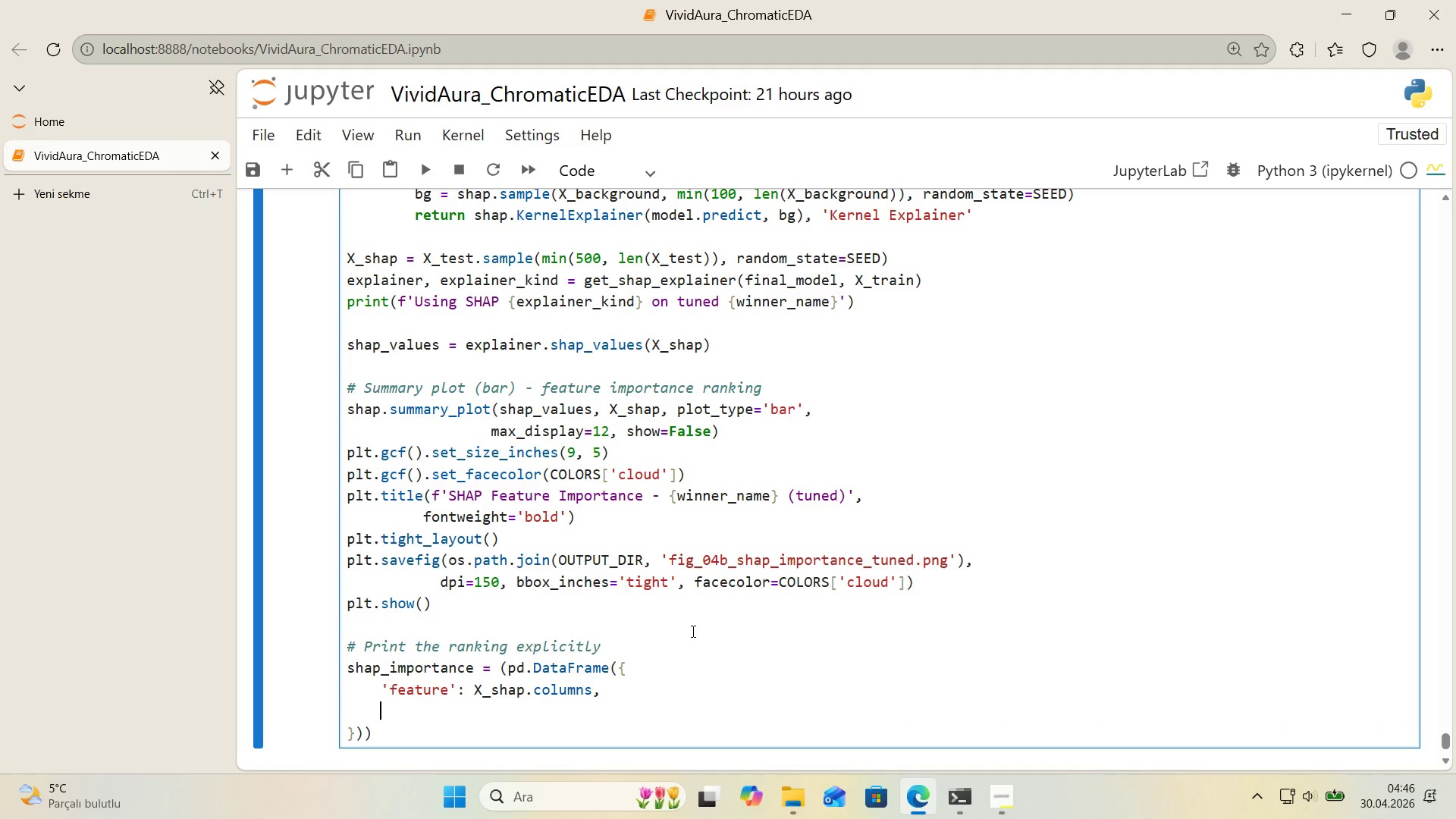 
type(@@)
 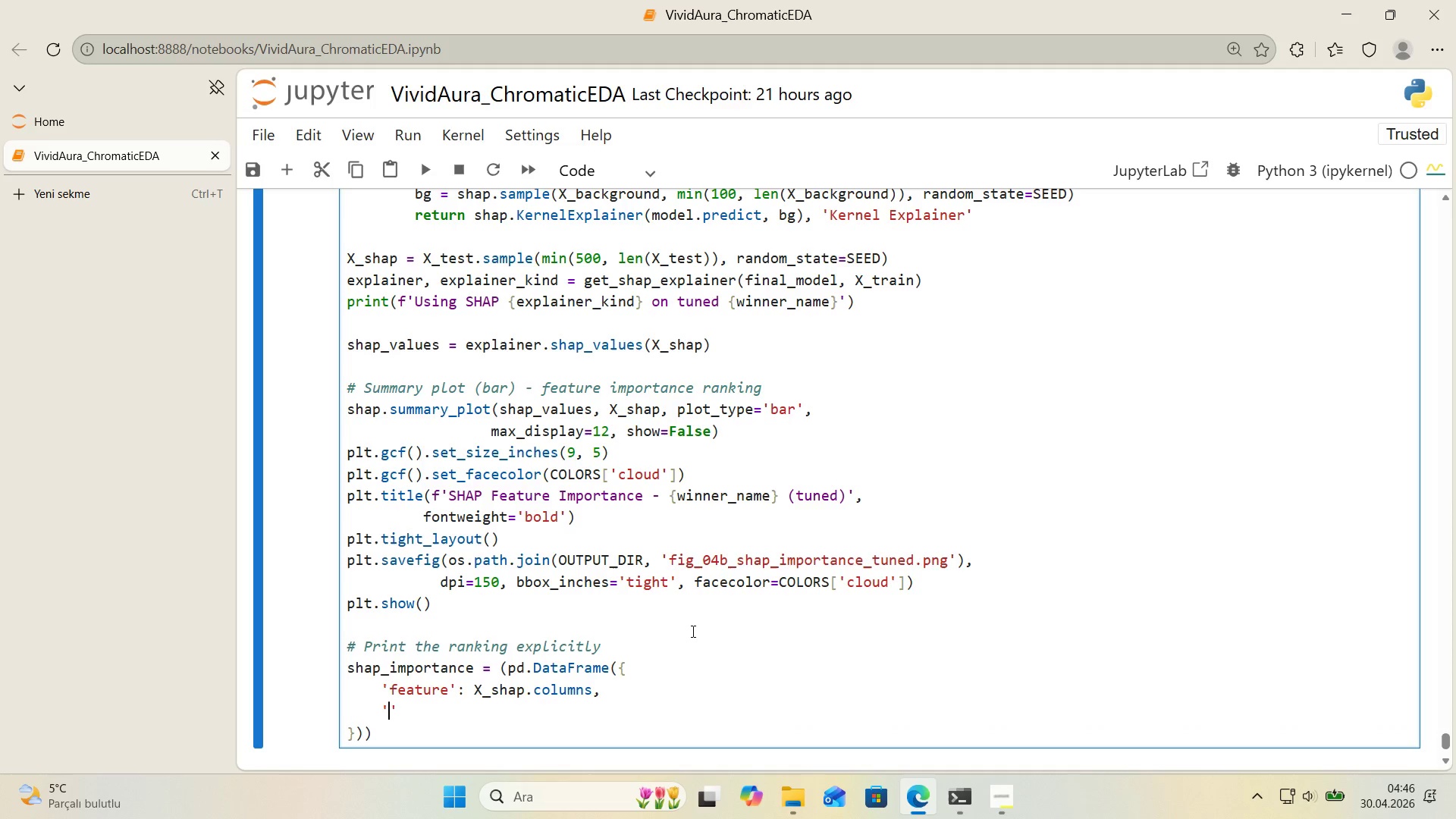 
key(ArrowLeft)
 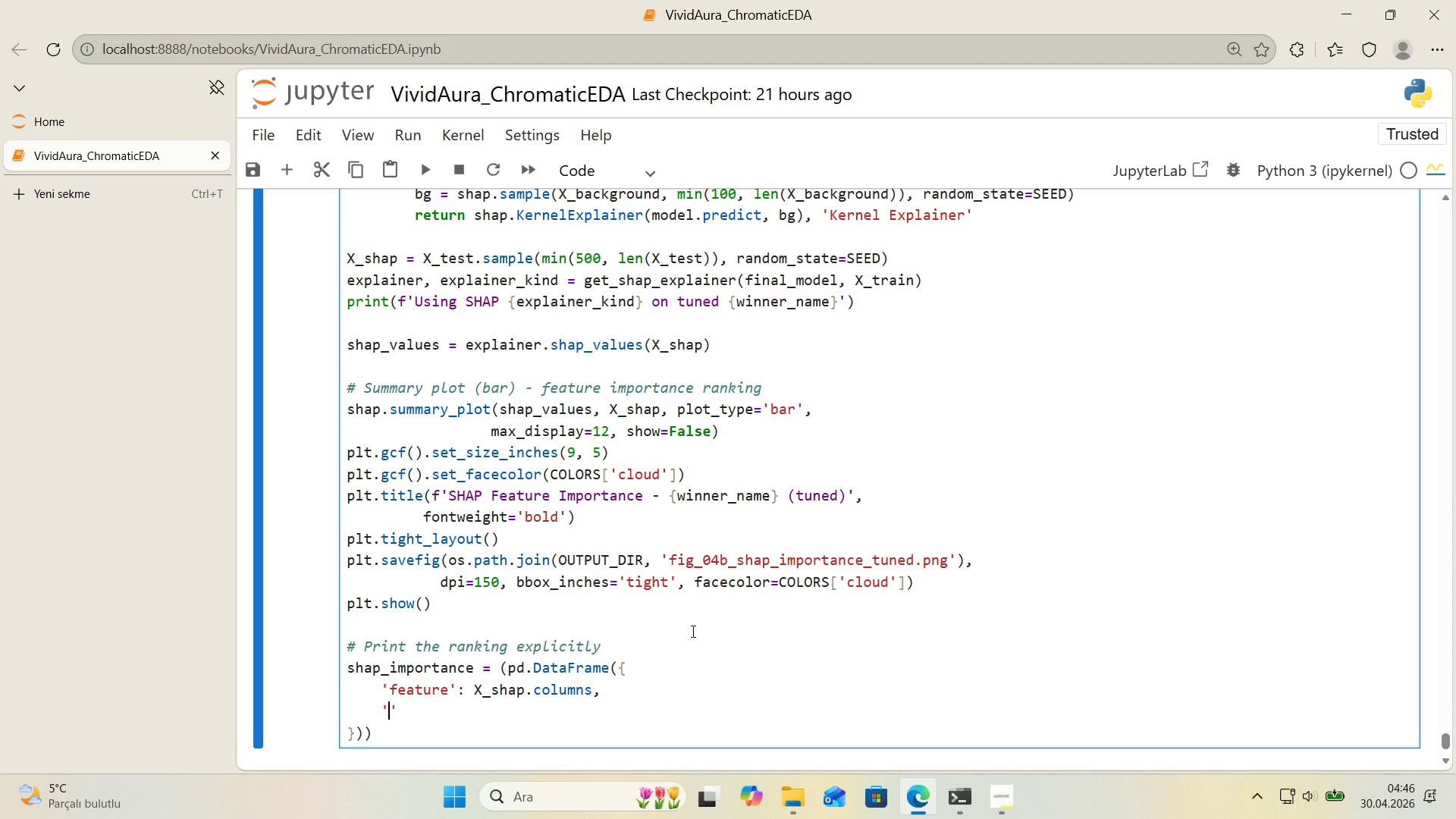 
type(mean_abs_shap)
 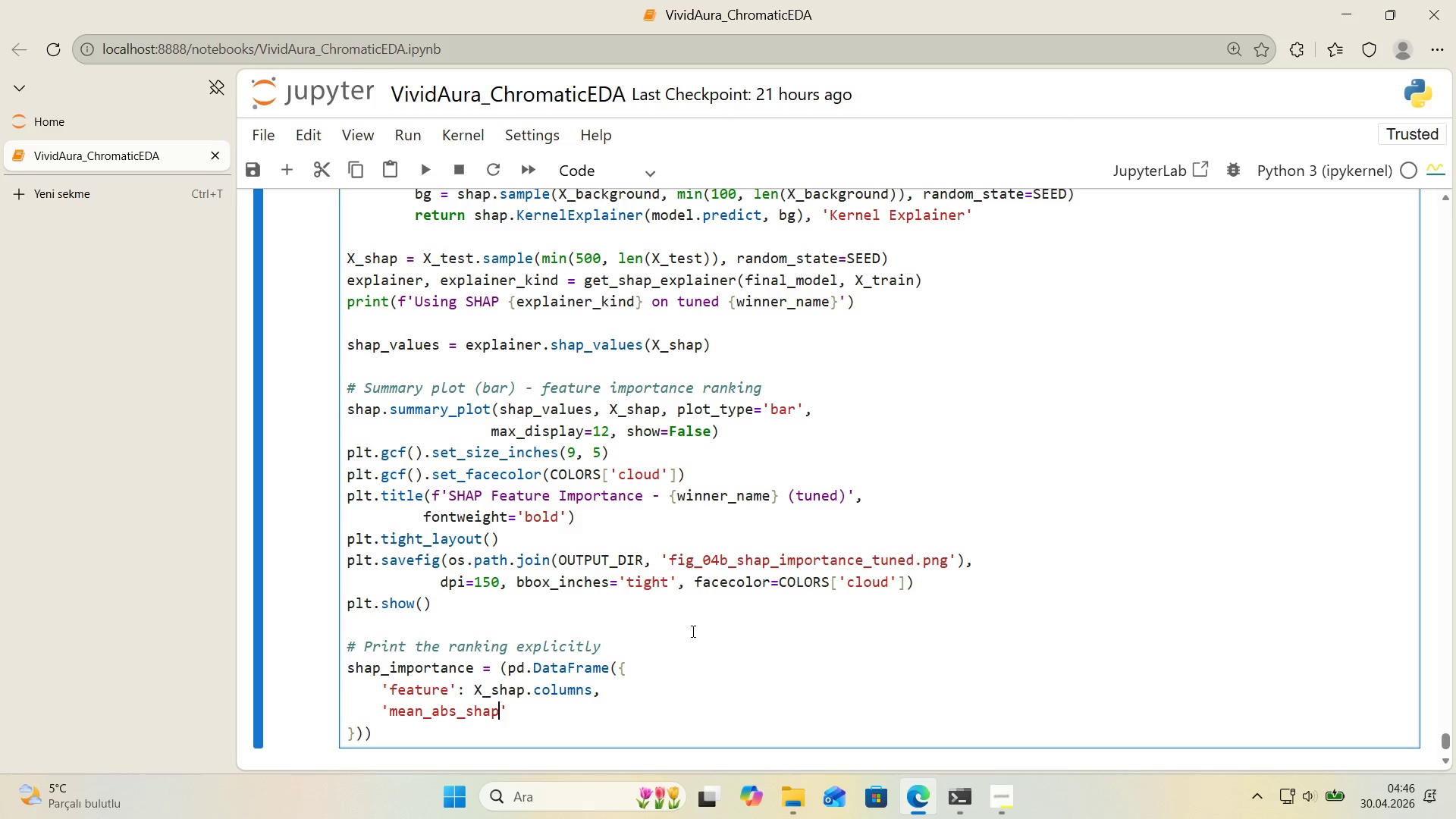 
key(ArrowRight)
 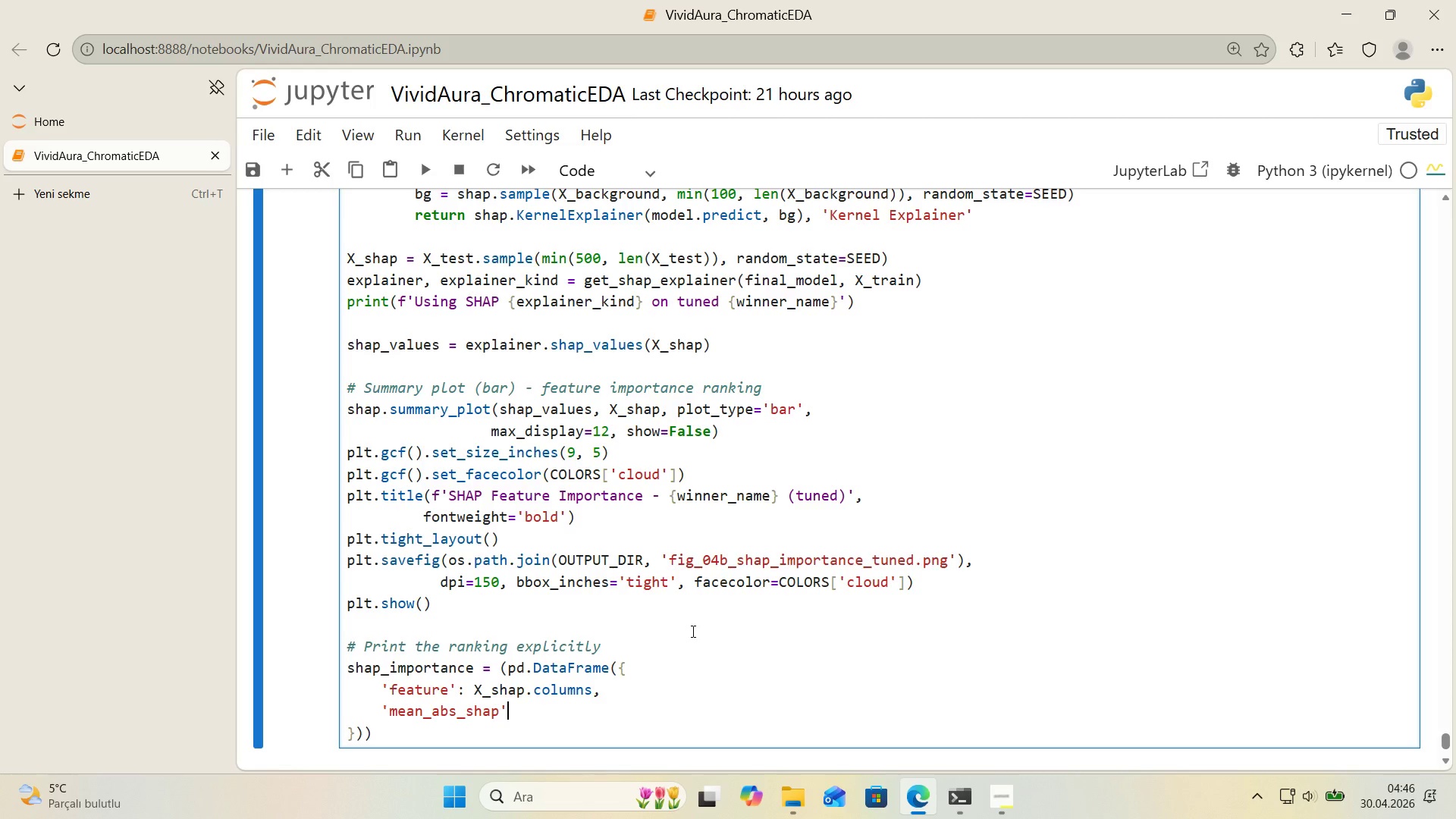 
type(> np.abs*()
 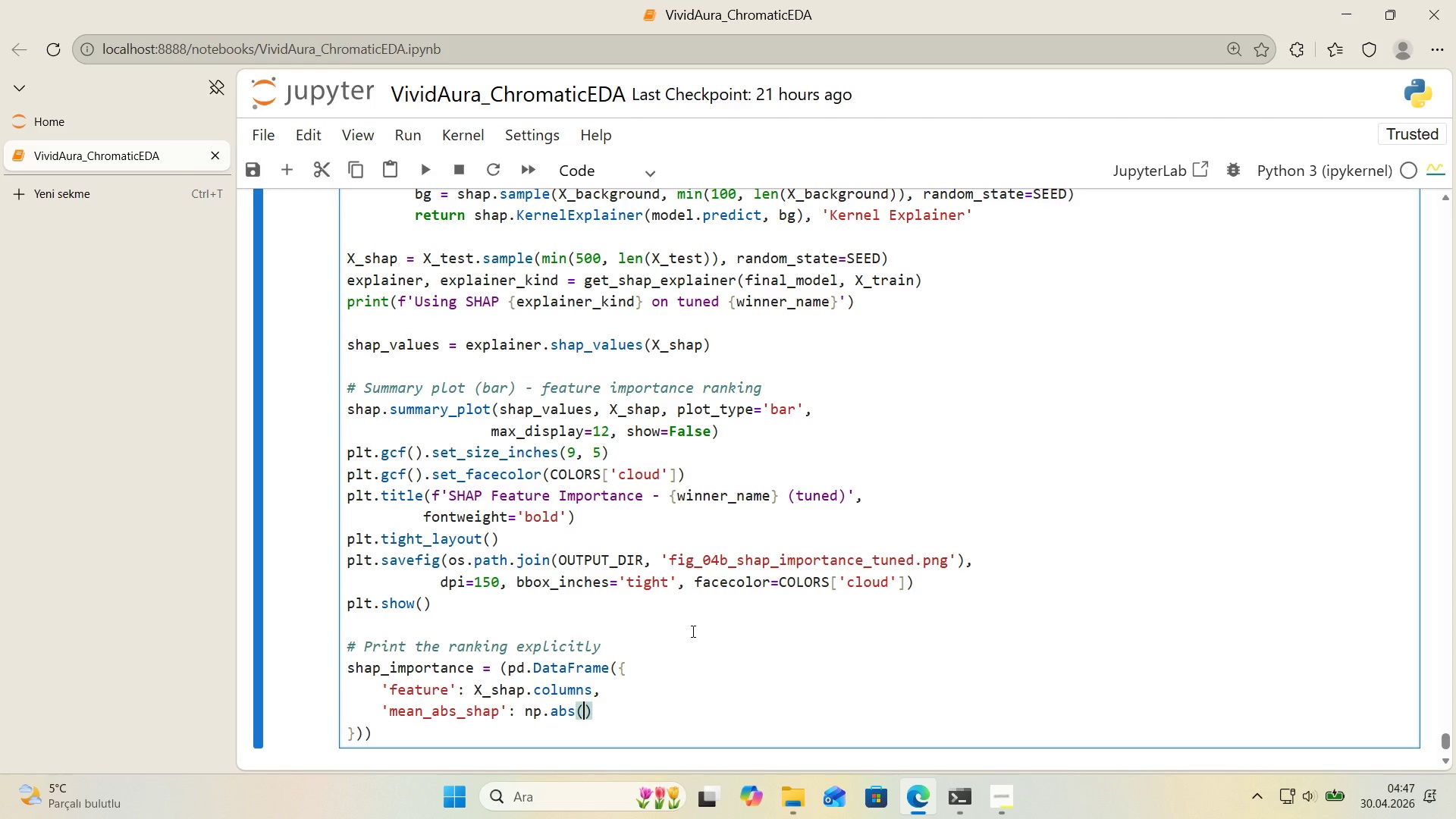 
 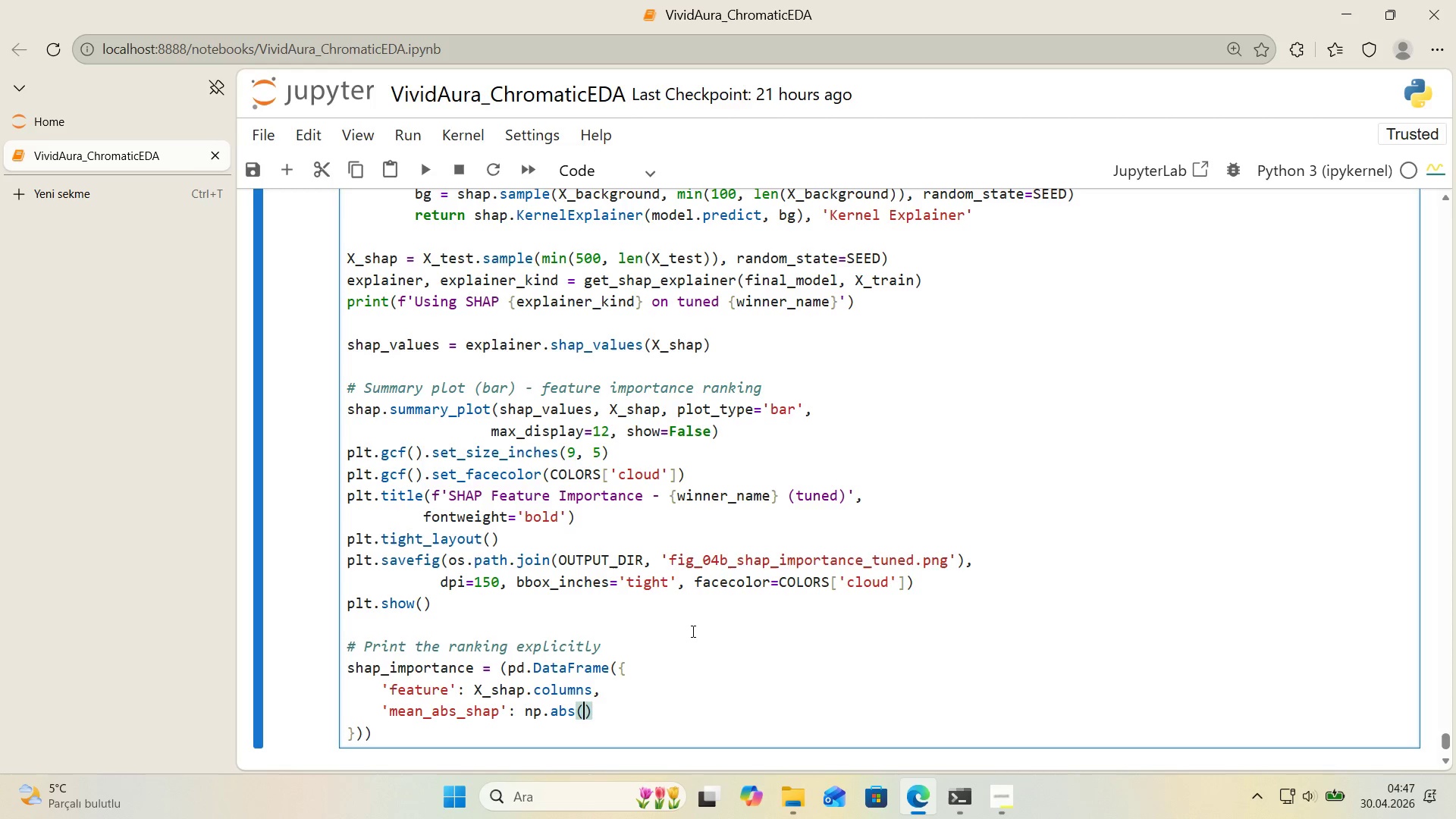 
key(ArrowLeft)
 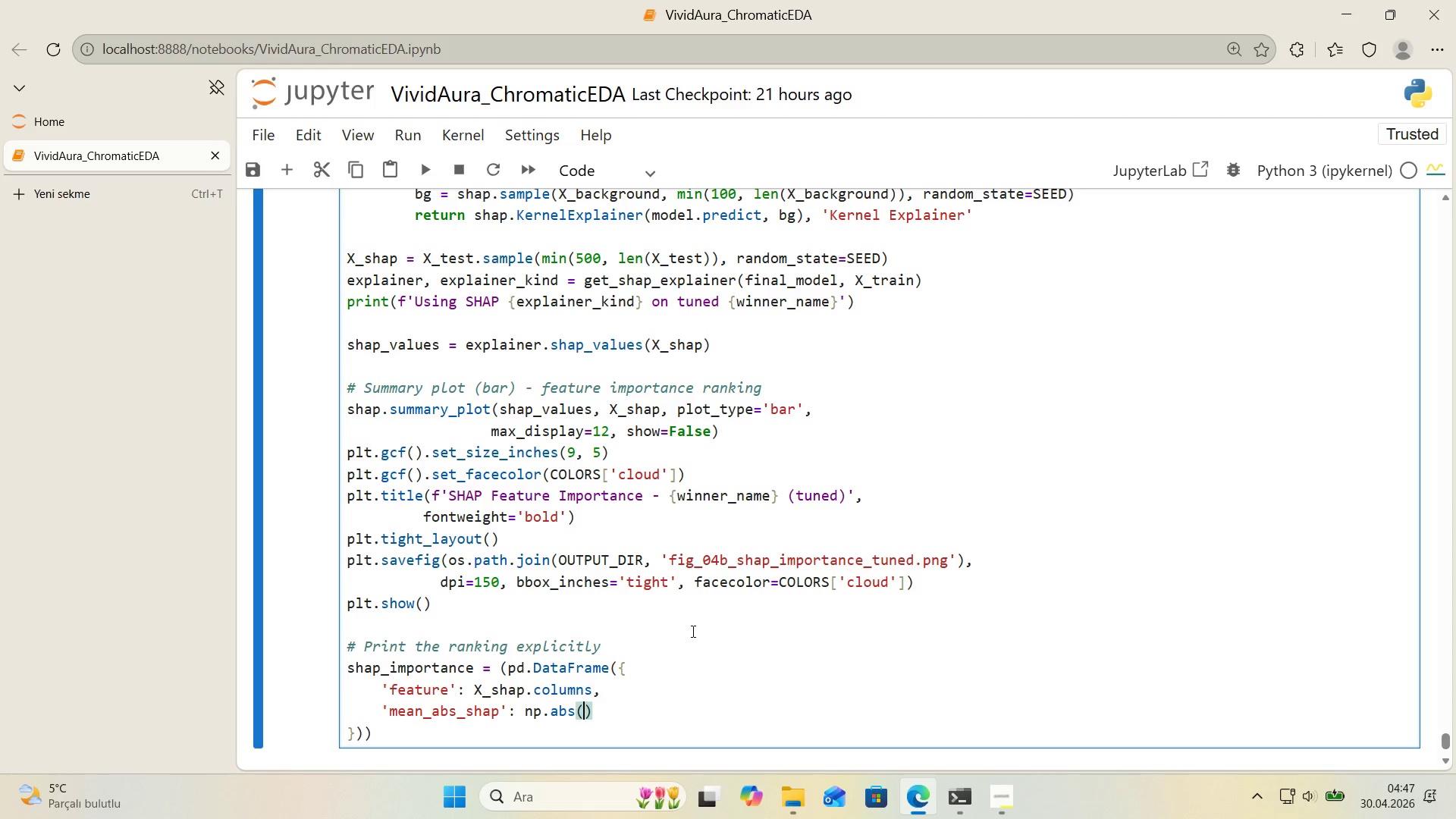 
type(shap_values)
 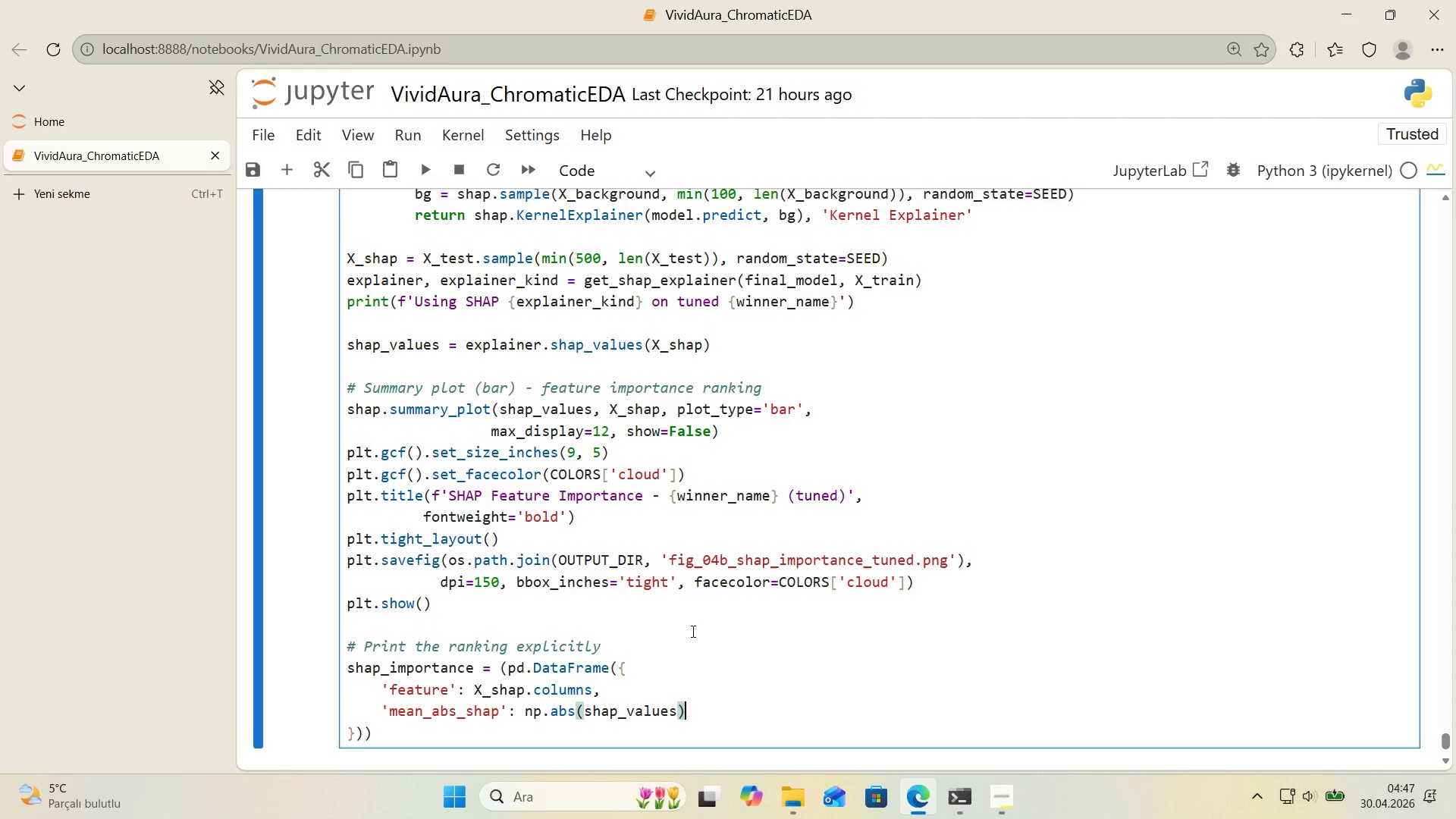 
key(ArrowRight)
 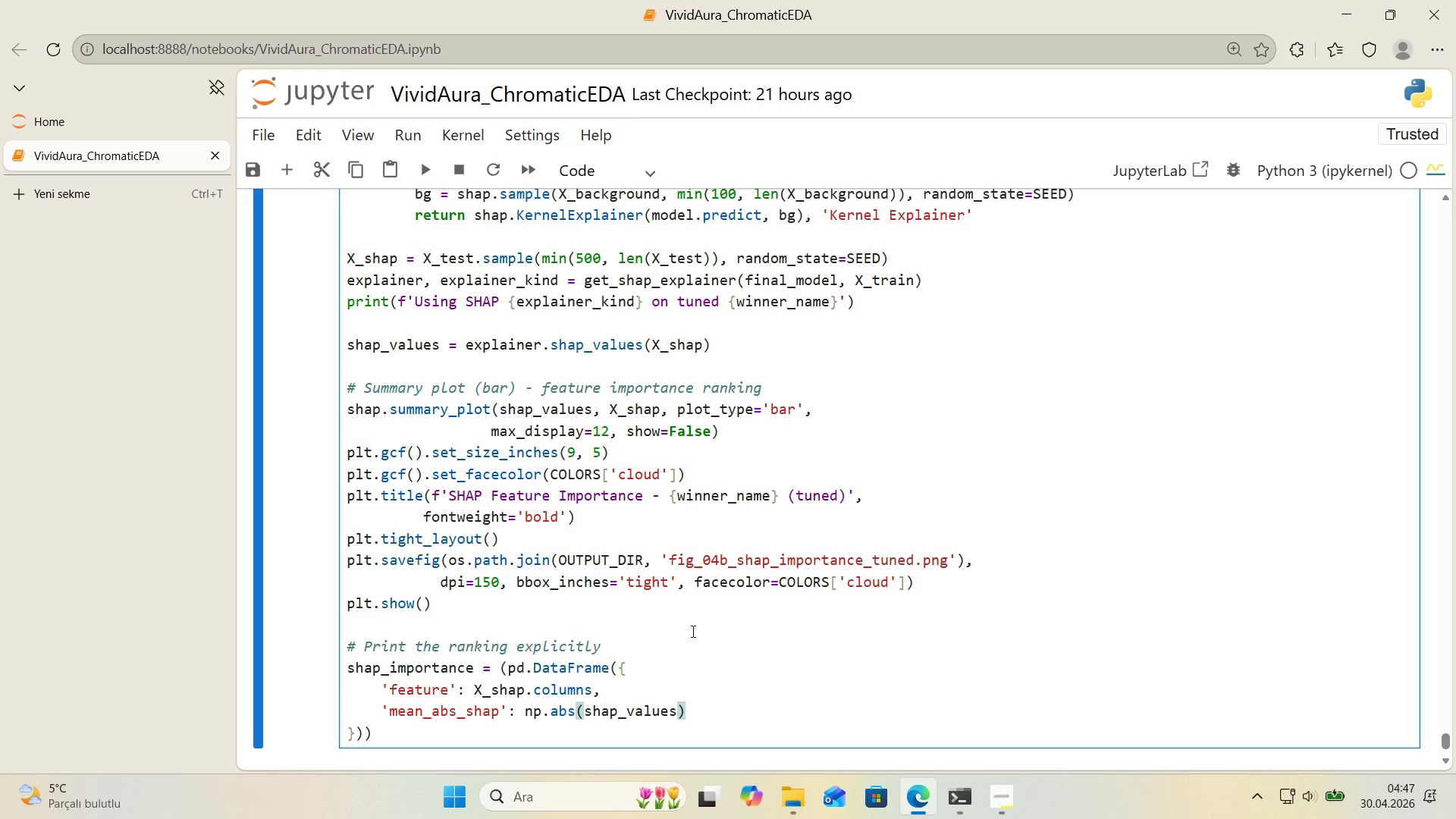 
type(.mean*()
 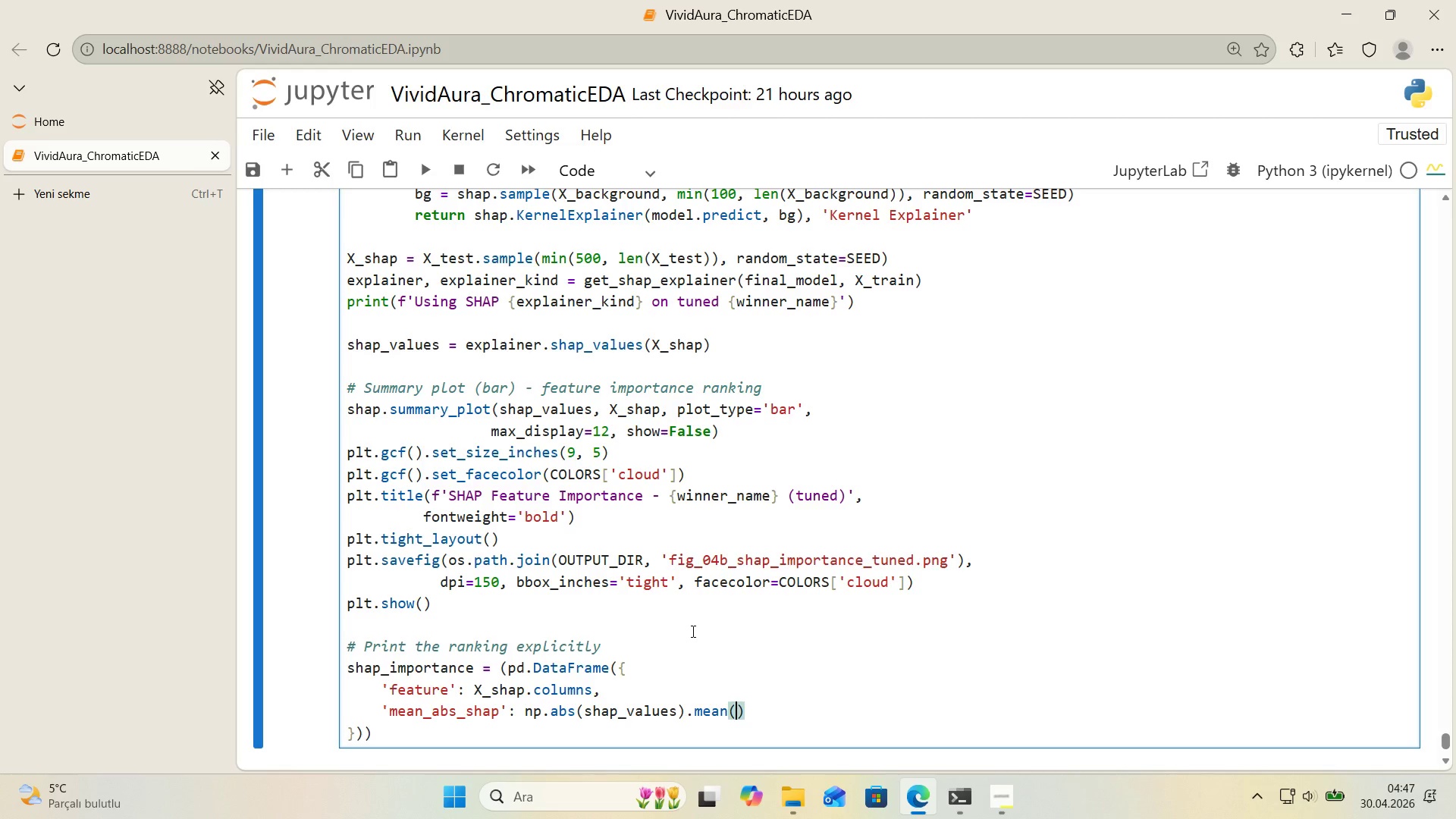 
 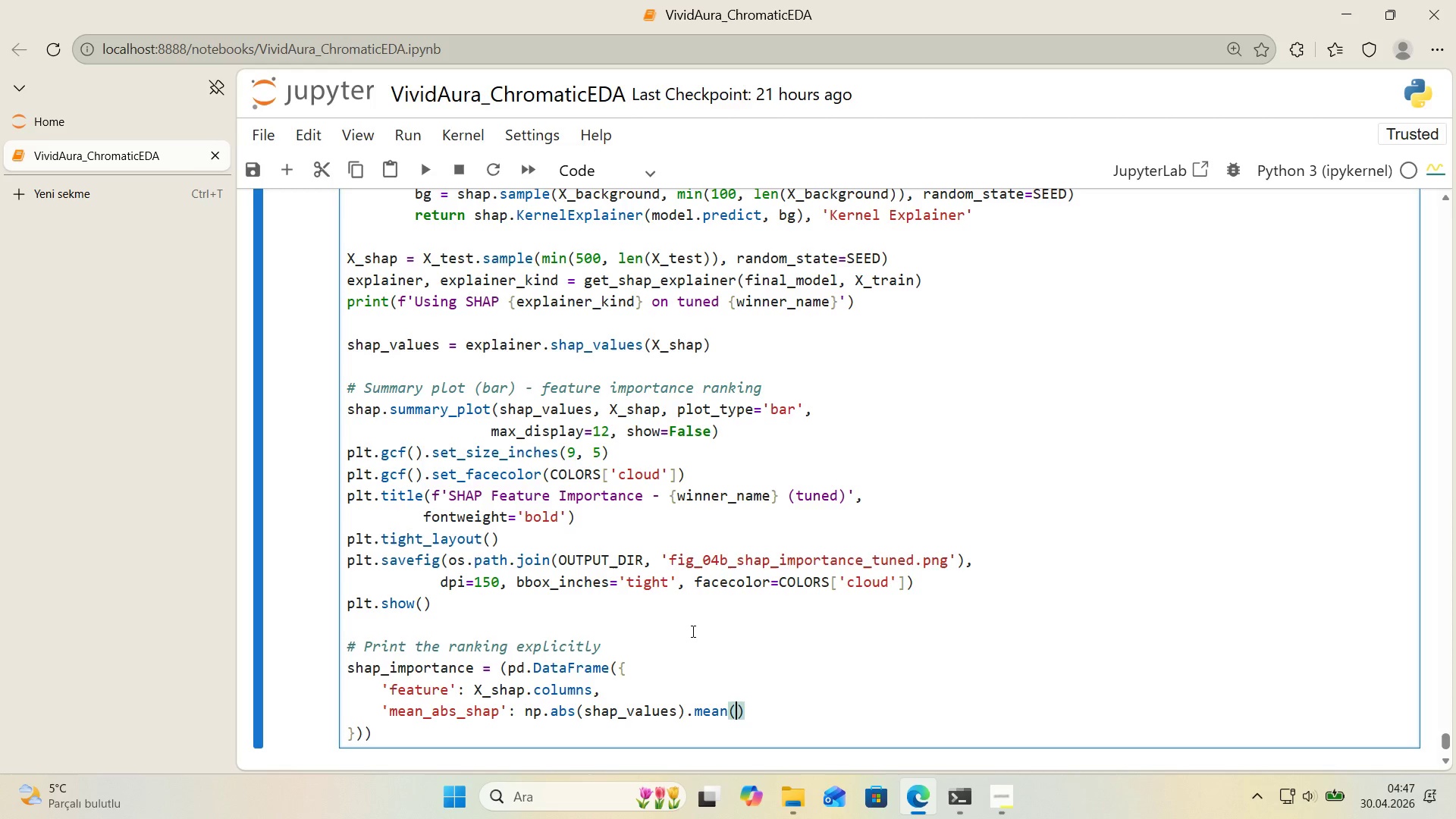 
key(ArrowLeft)
 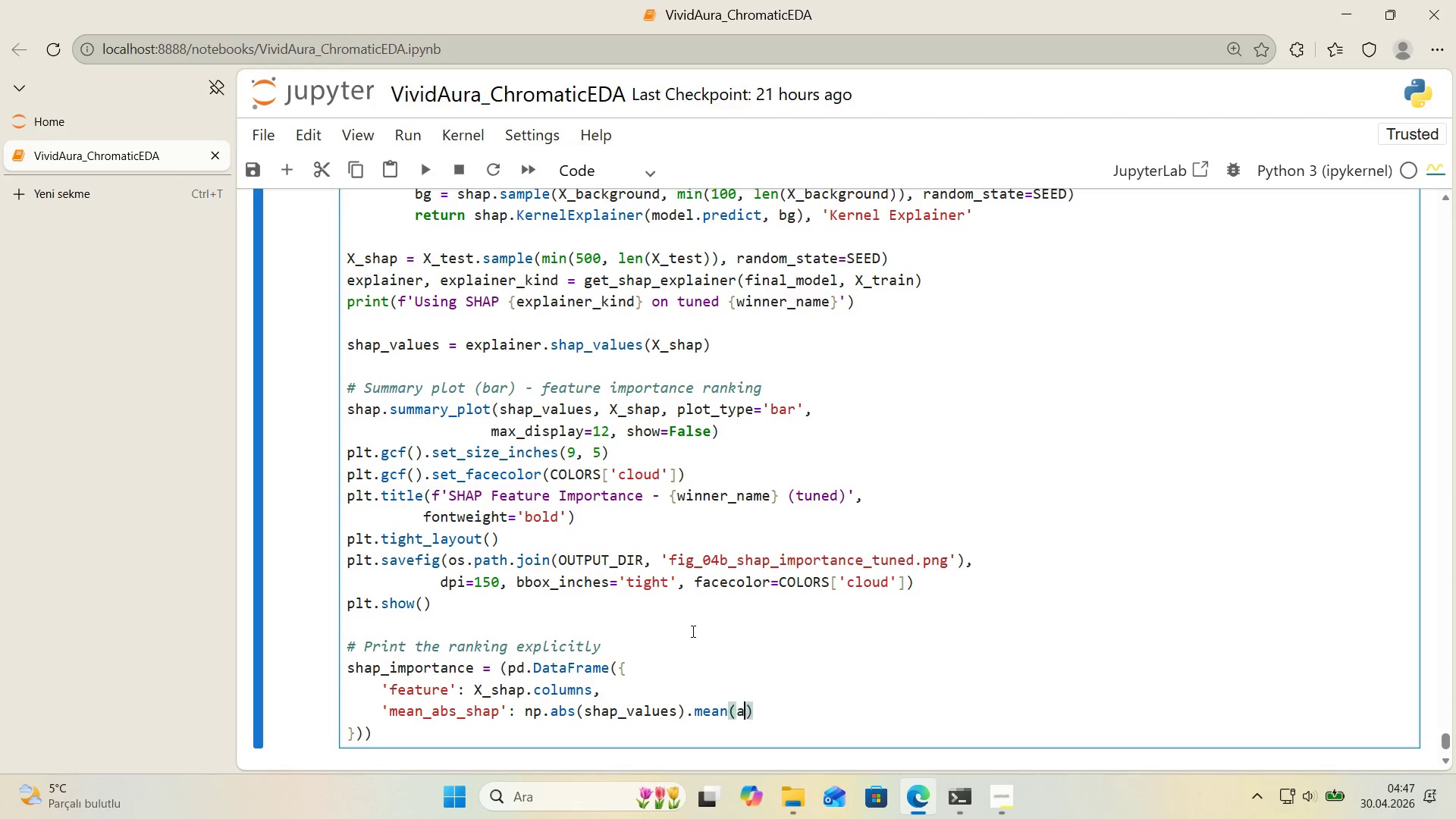 
type(ax's)0)
 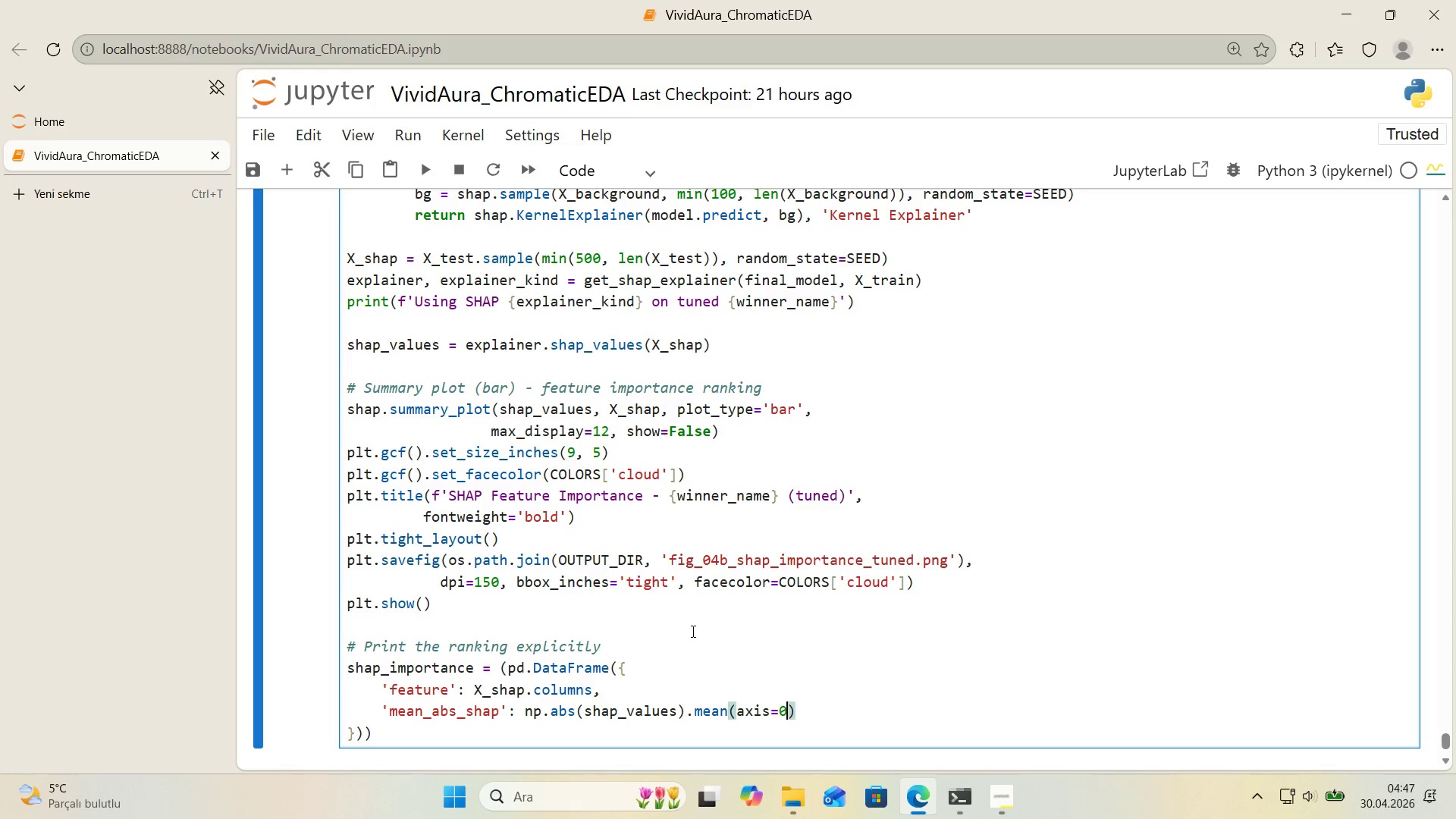 
key(ArrowRight)
 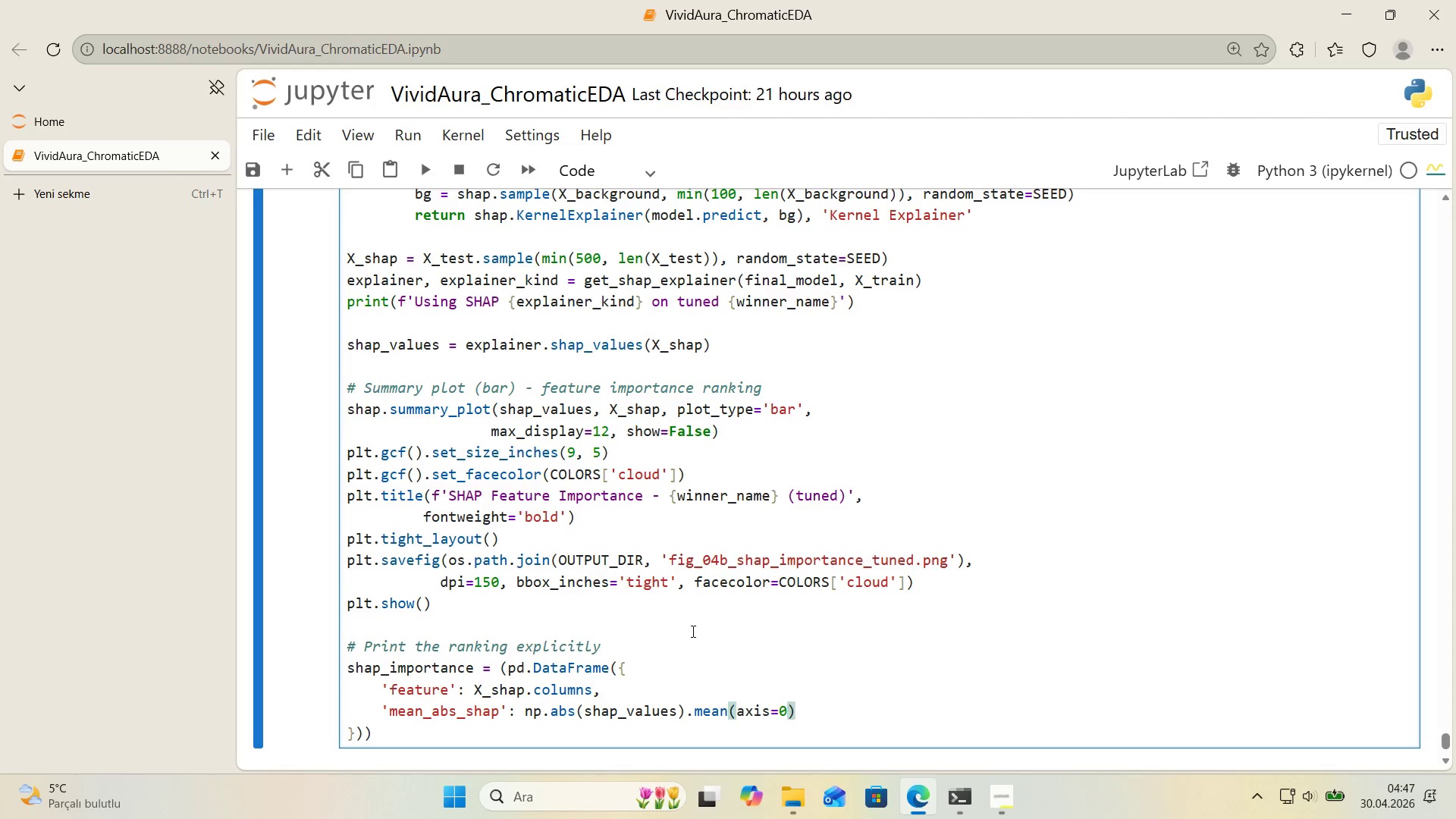 
key(Comma)
 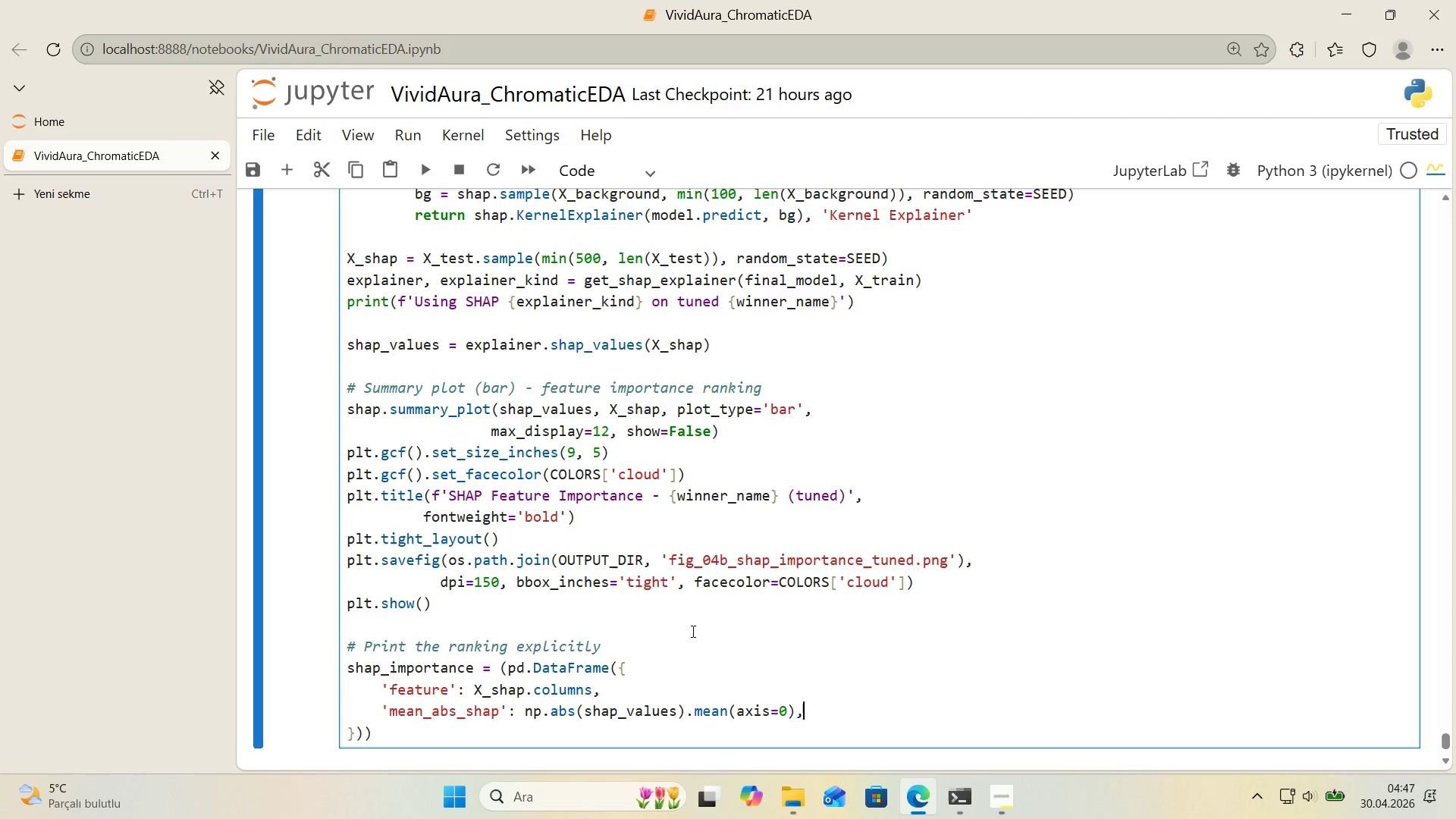 
key(Enter)
 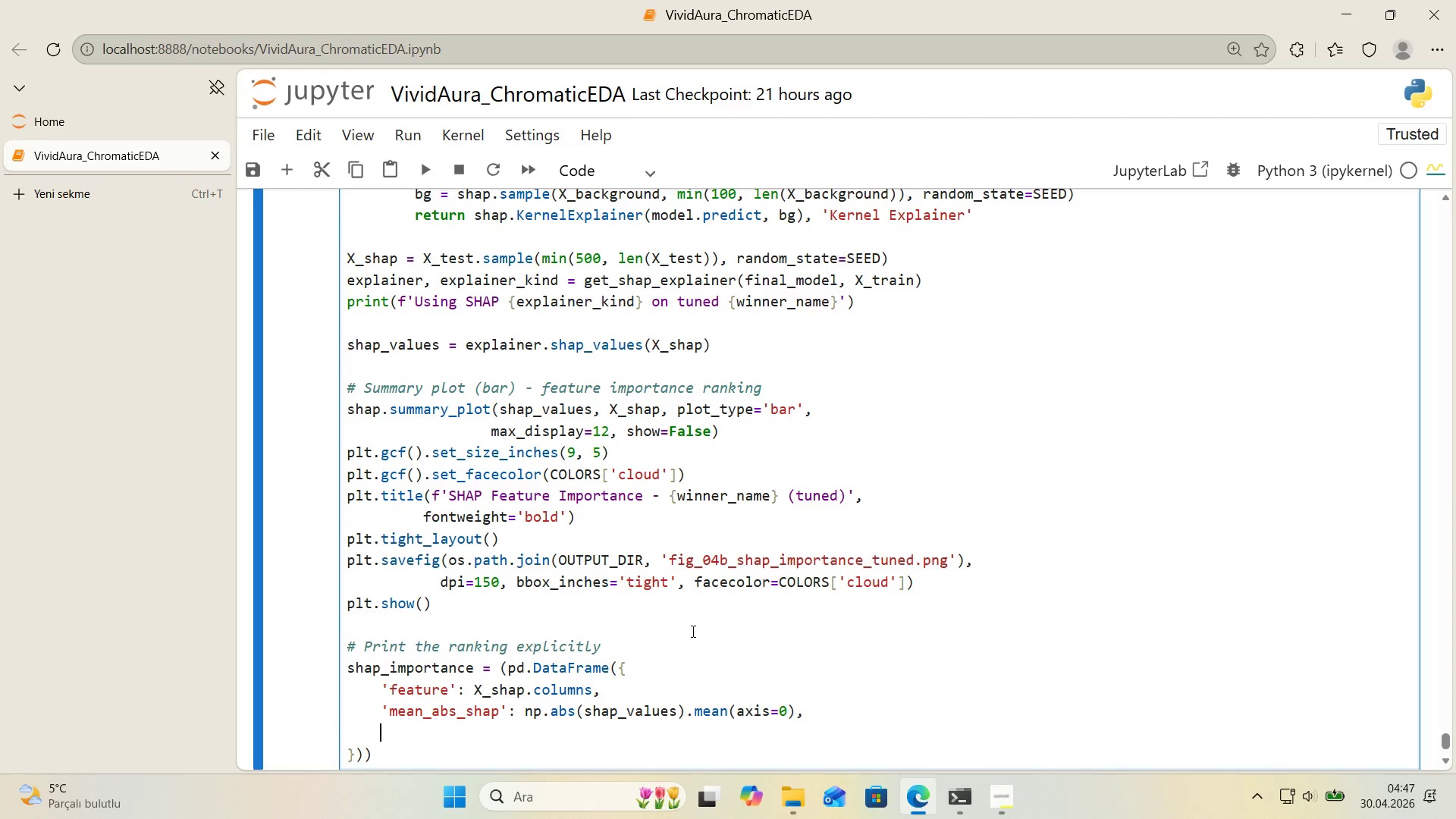 
key(ArrowDown)
 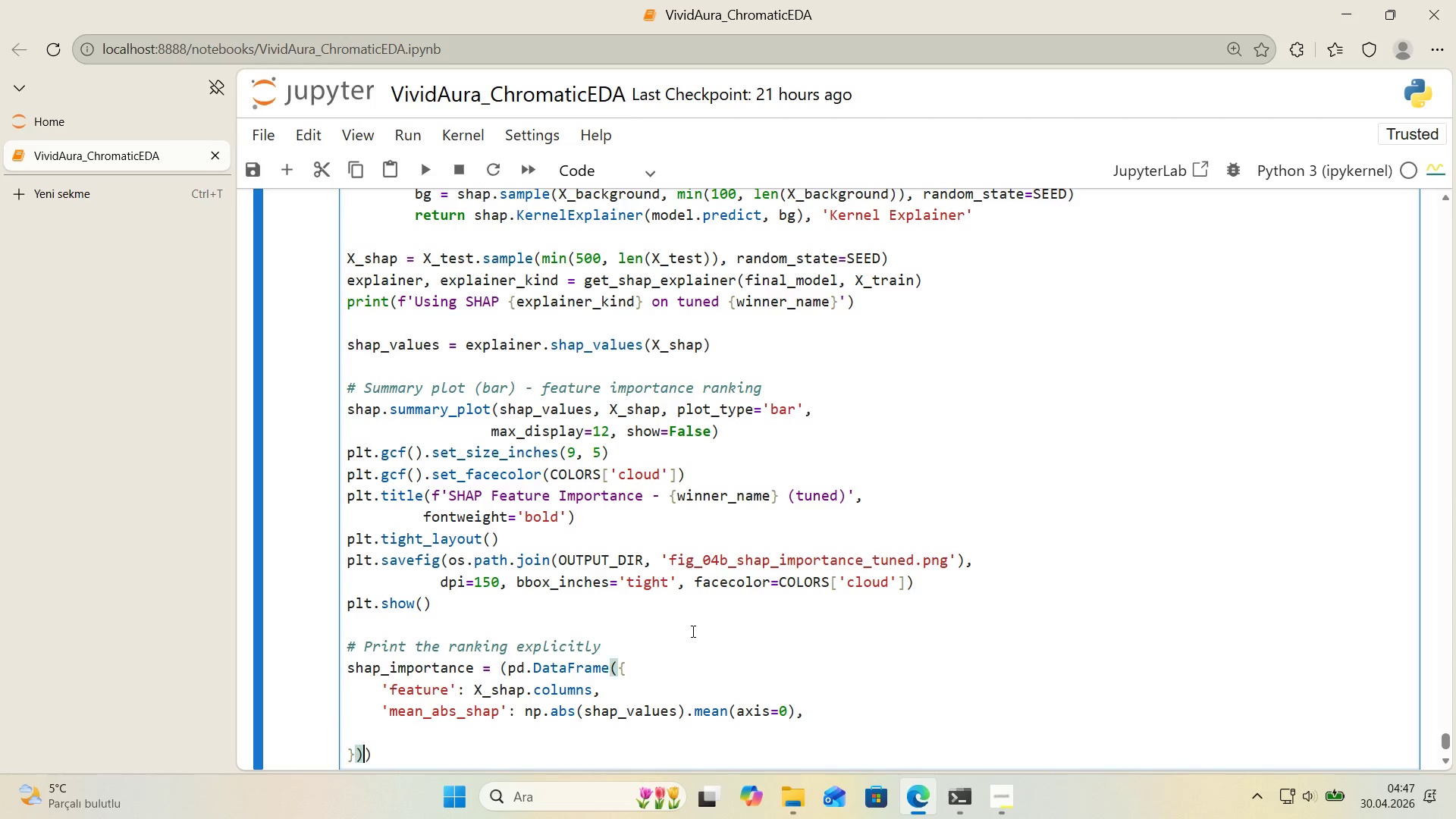 
key(ArrowLeft)
 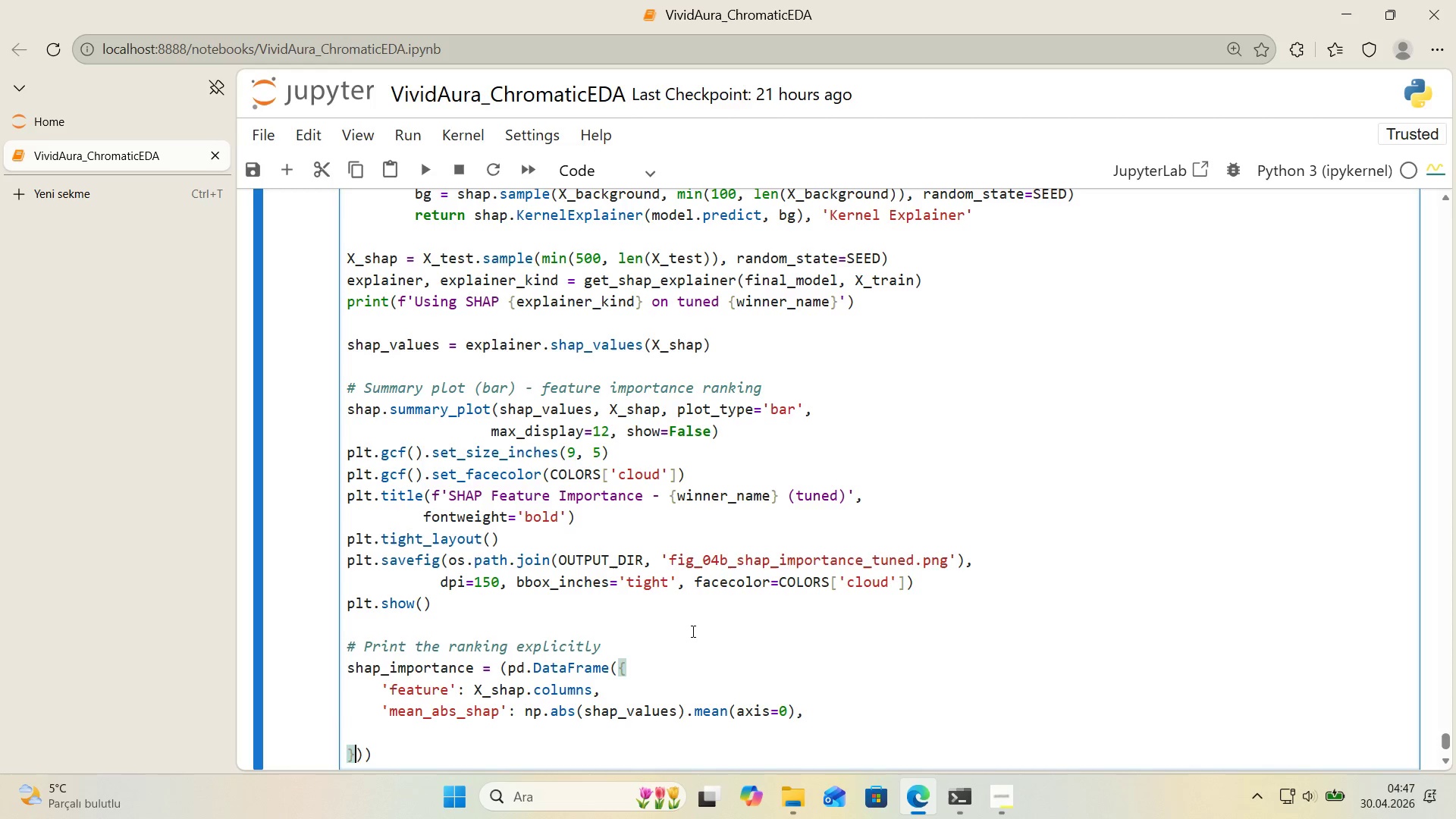 
key(ArrowLeft)
 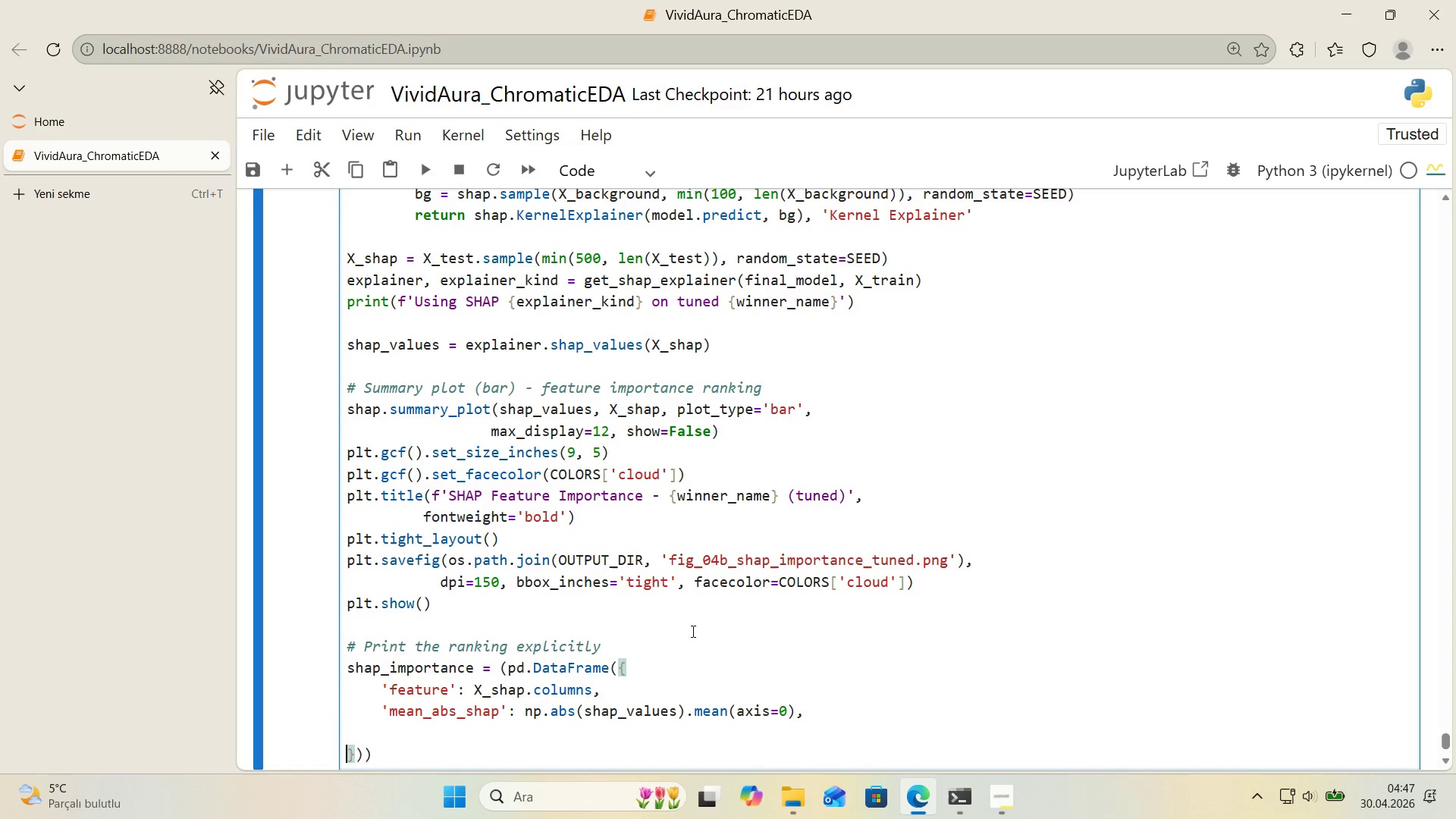 
key(ArrowLeft)
 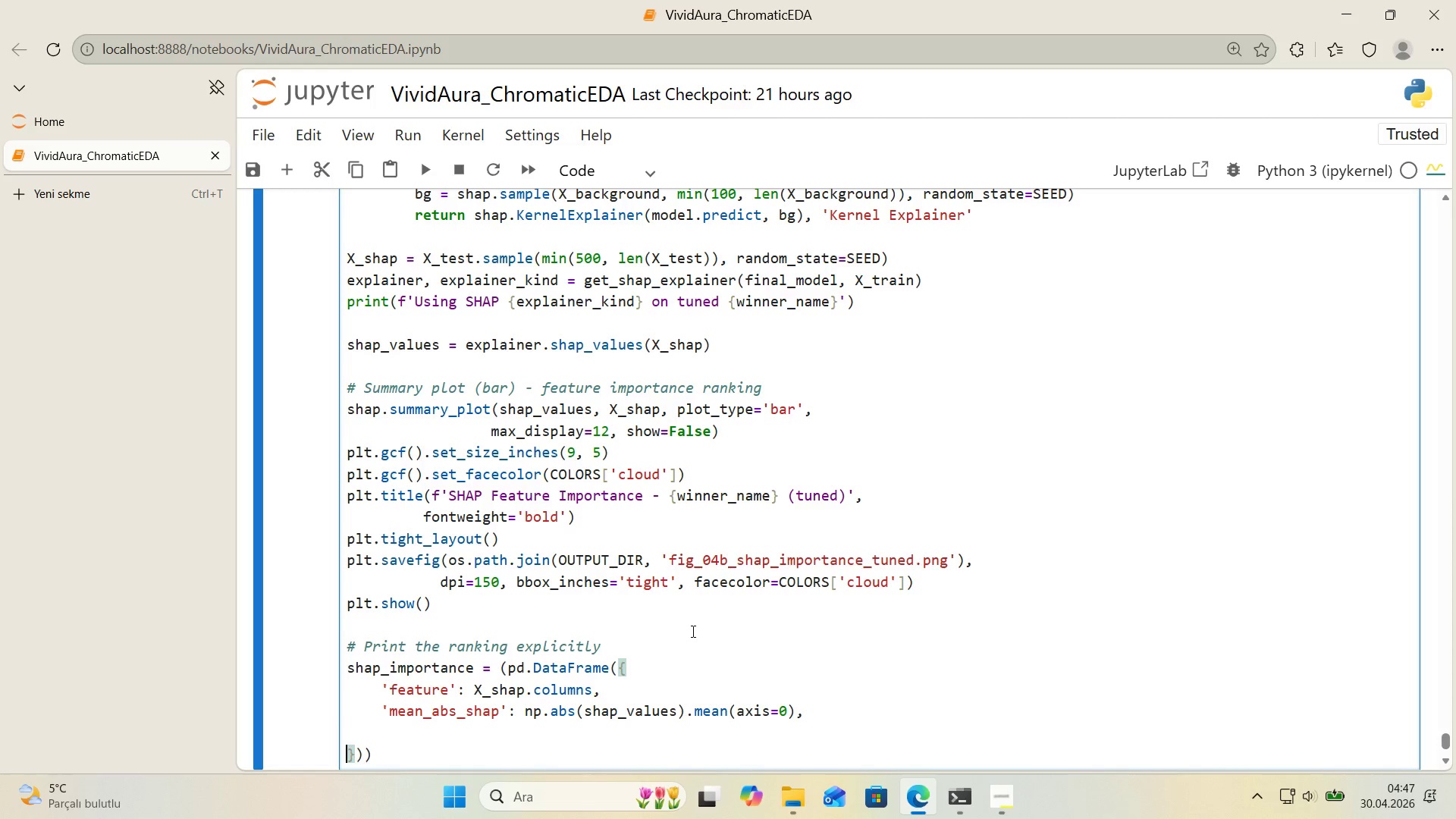 
key(Backspace)
 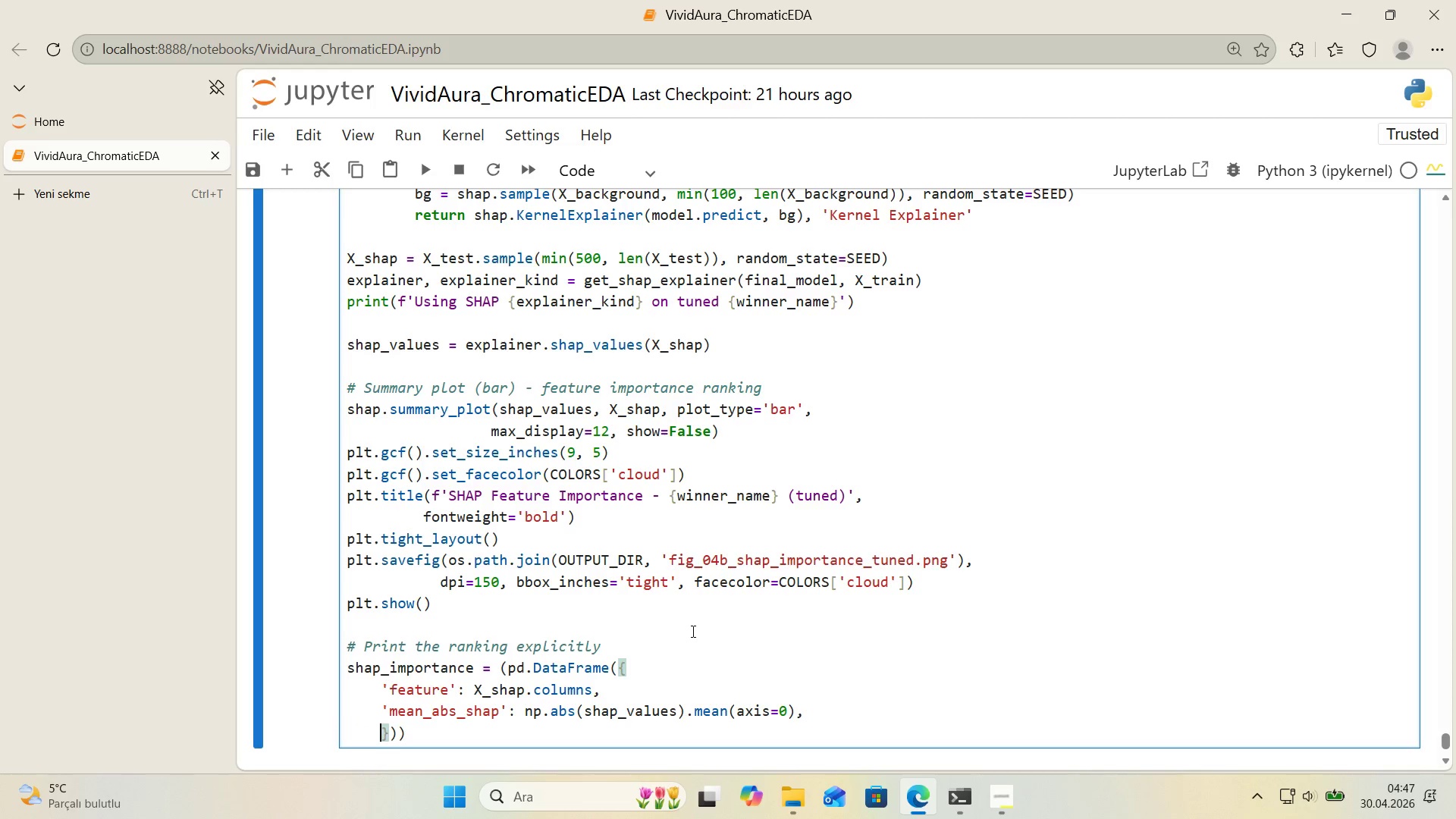 
key(Backspace)
 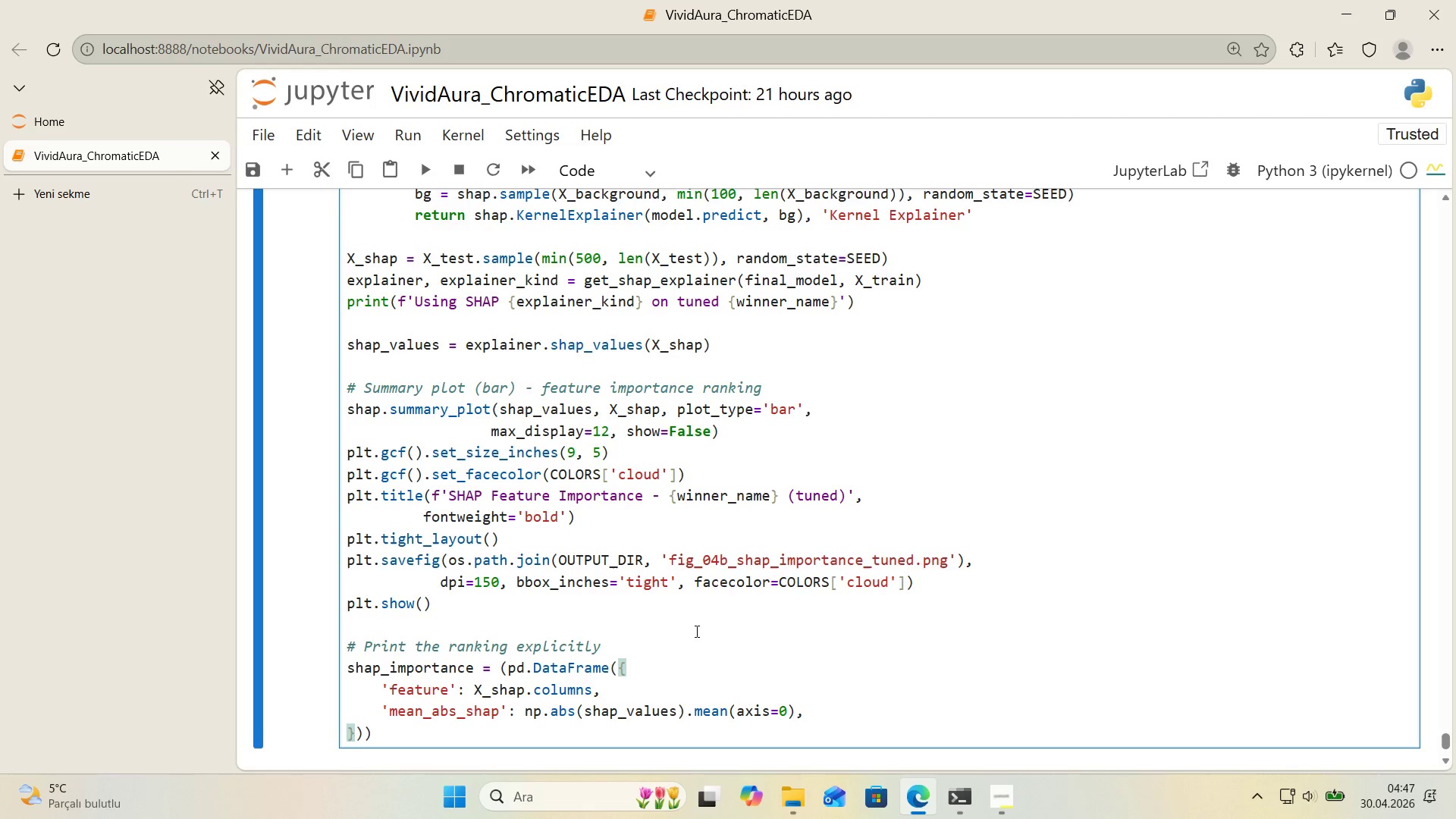 
left_click([402, 637])
 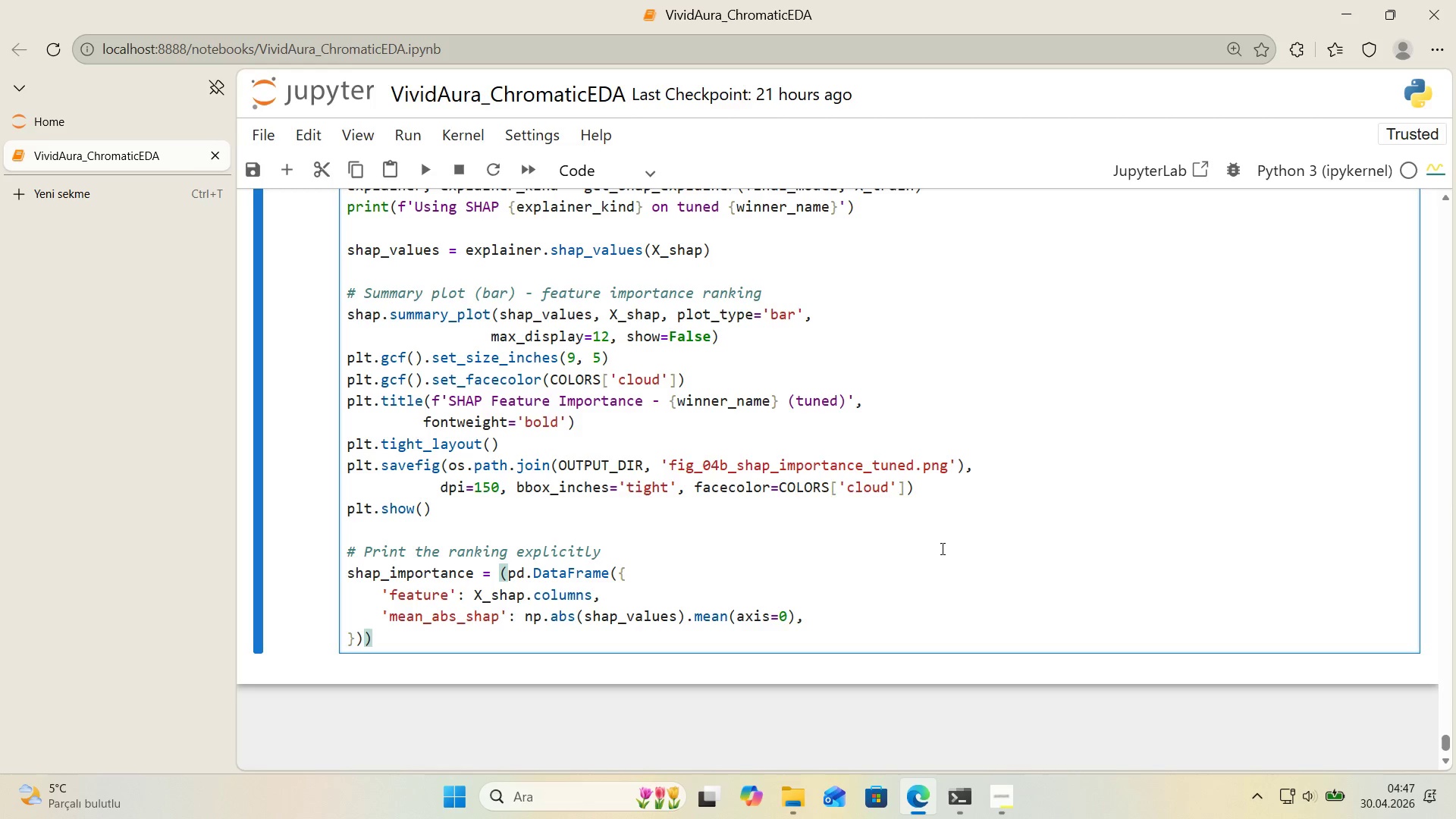 
scroll: coordinate [665, 629], scroll_direction: down, amount: 1.0
 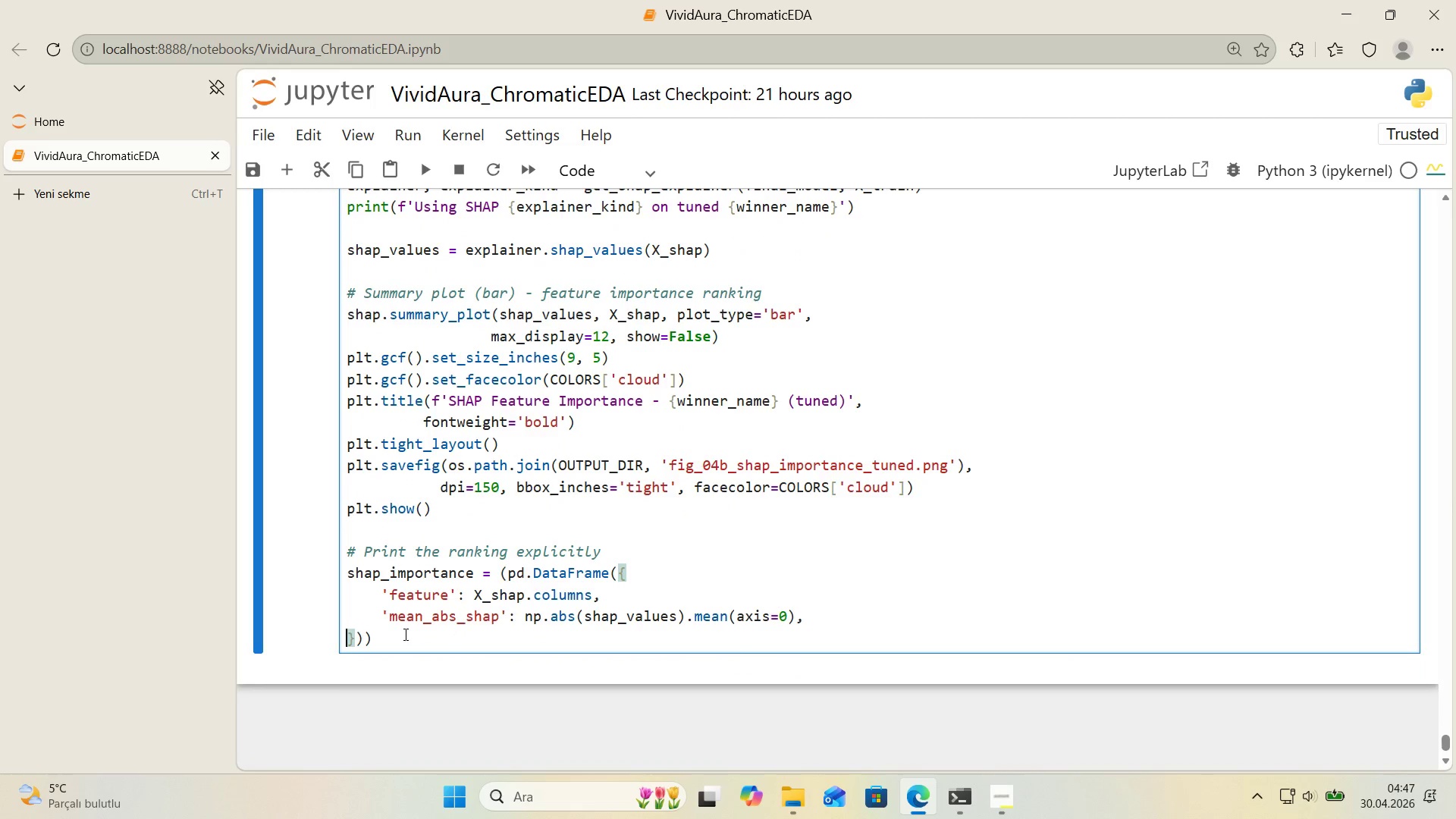 
key(Backspace)
 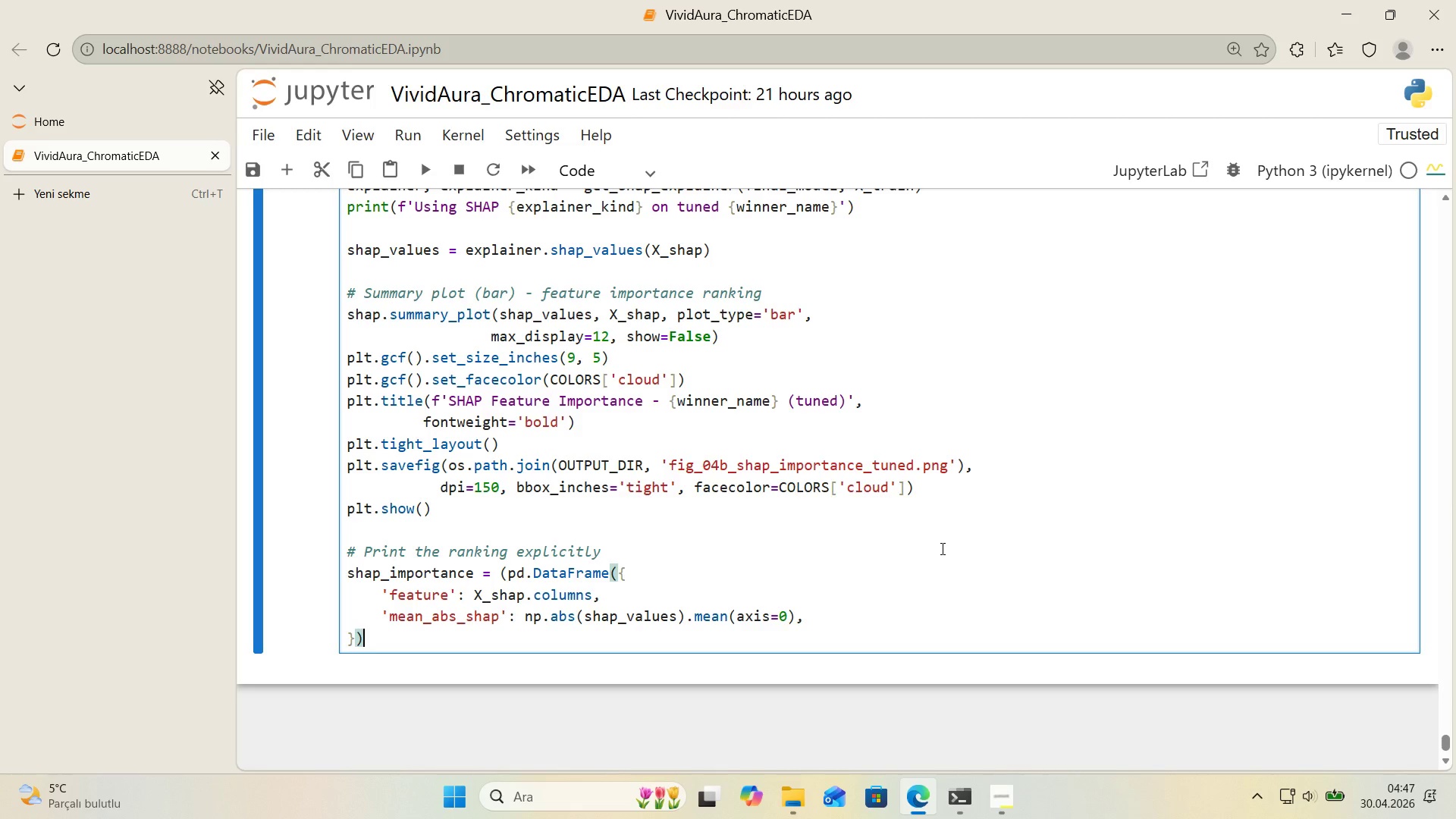 
wait(5.45)
 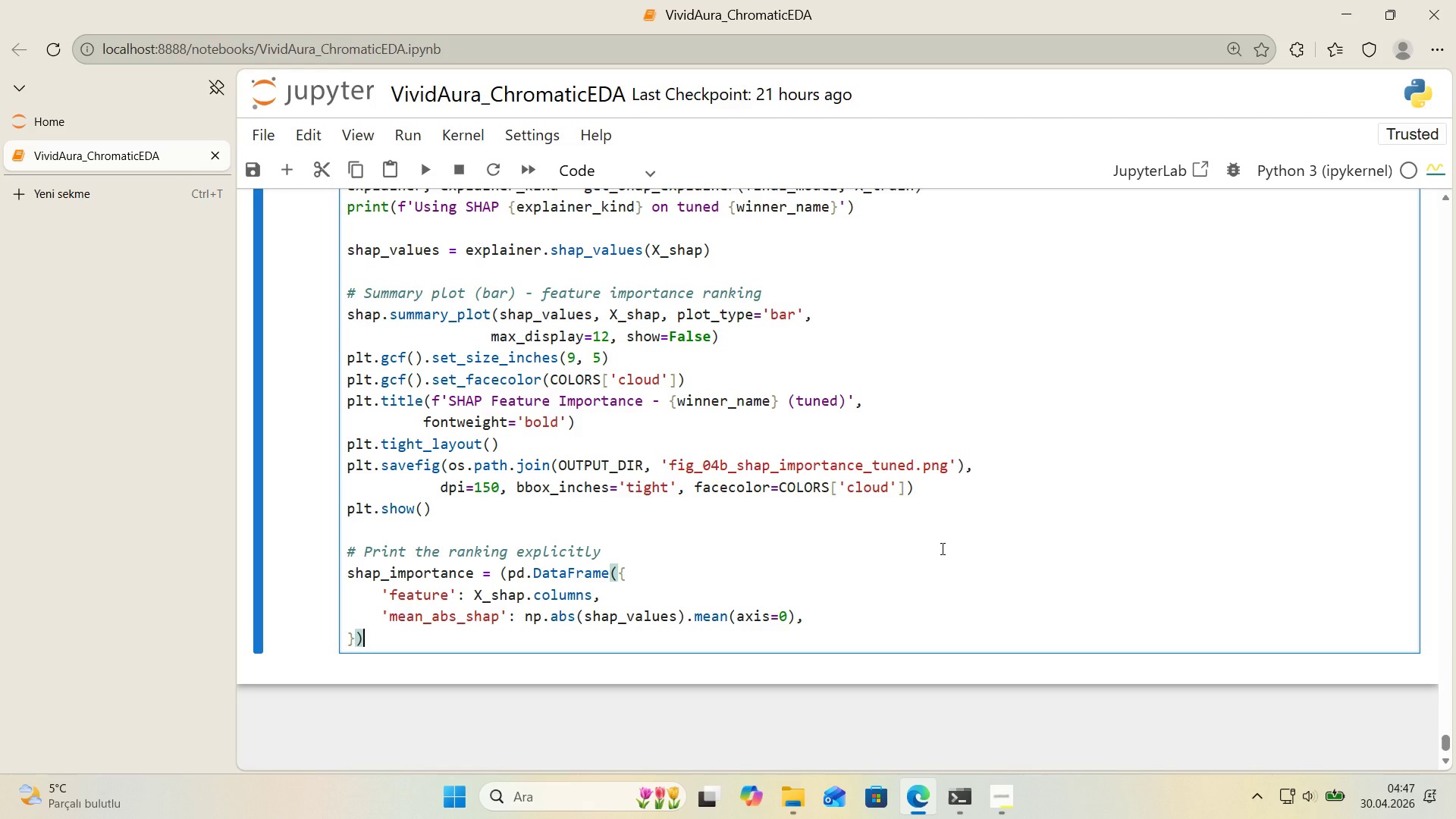 
type(.sort_values*()
 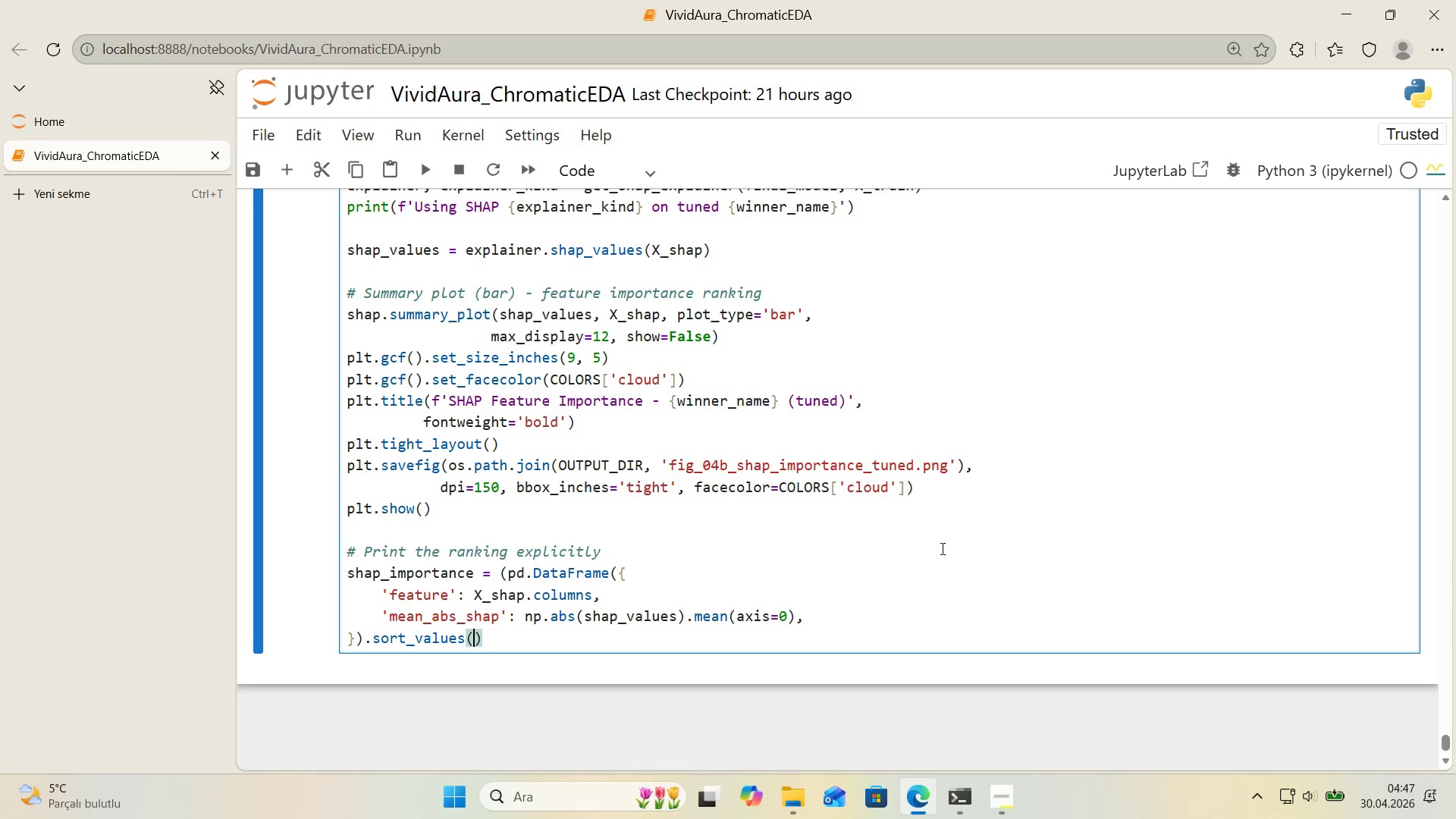 
 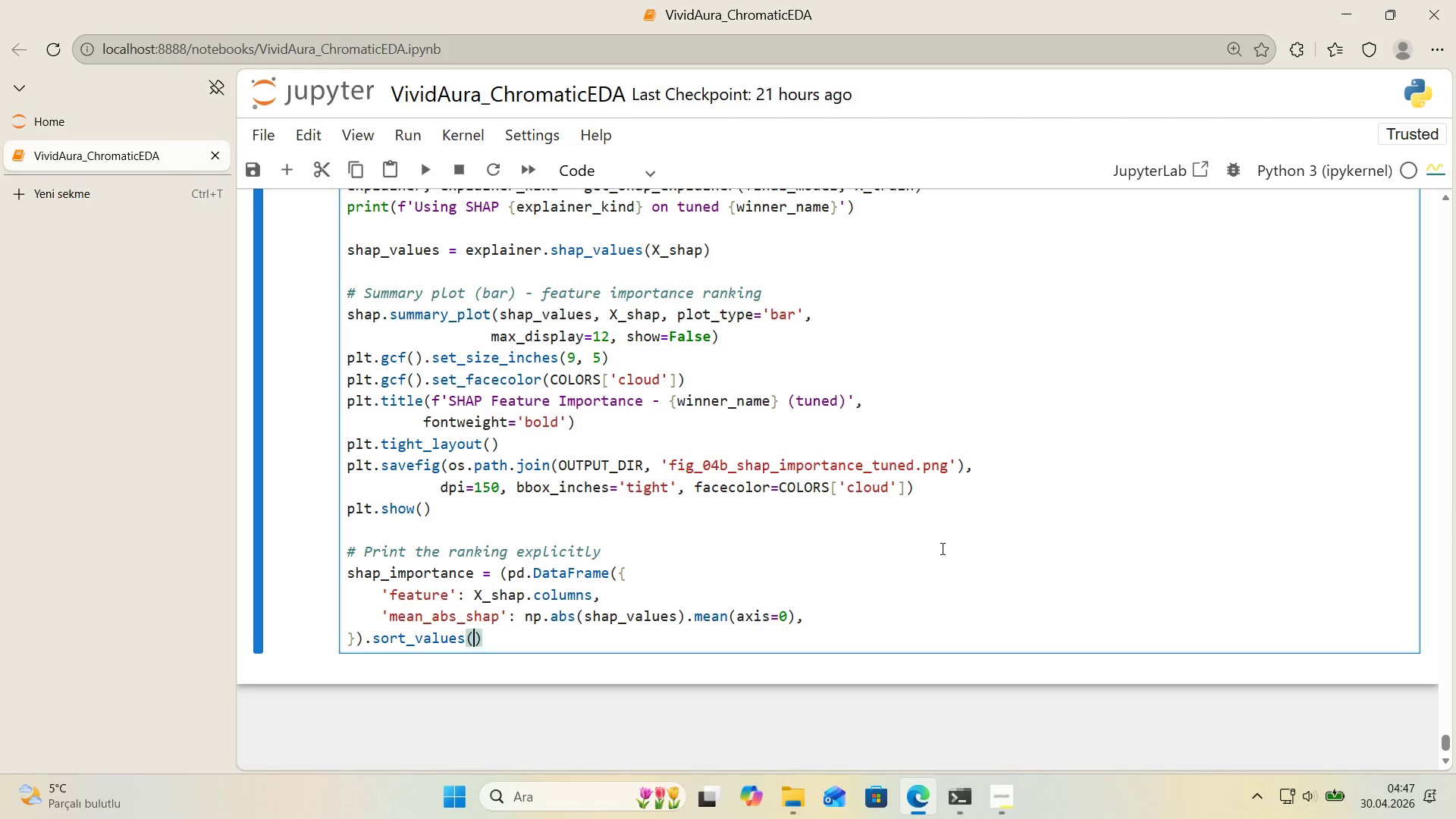 
key(ArrowLeft)
 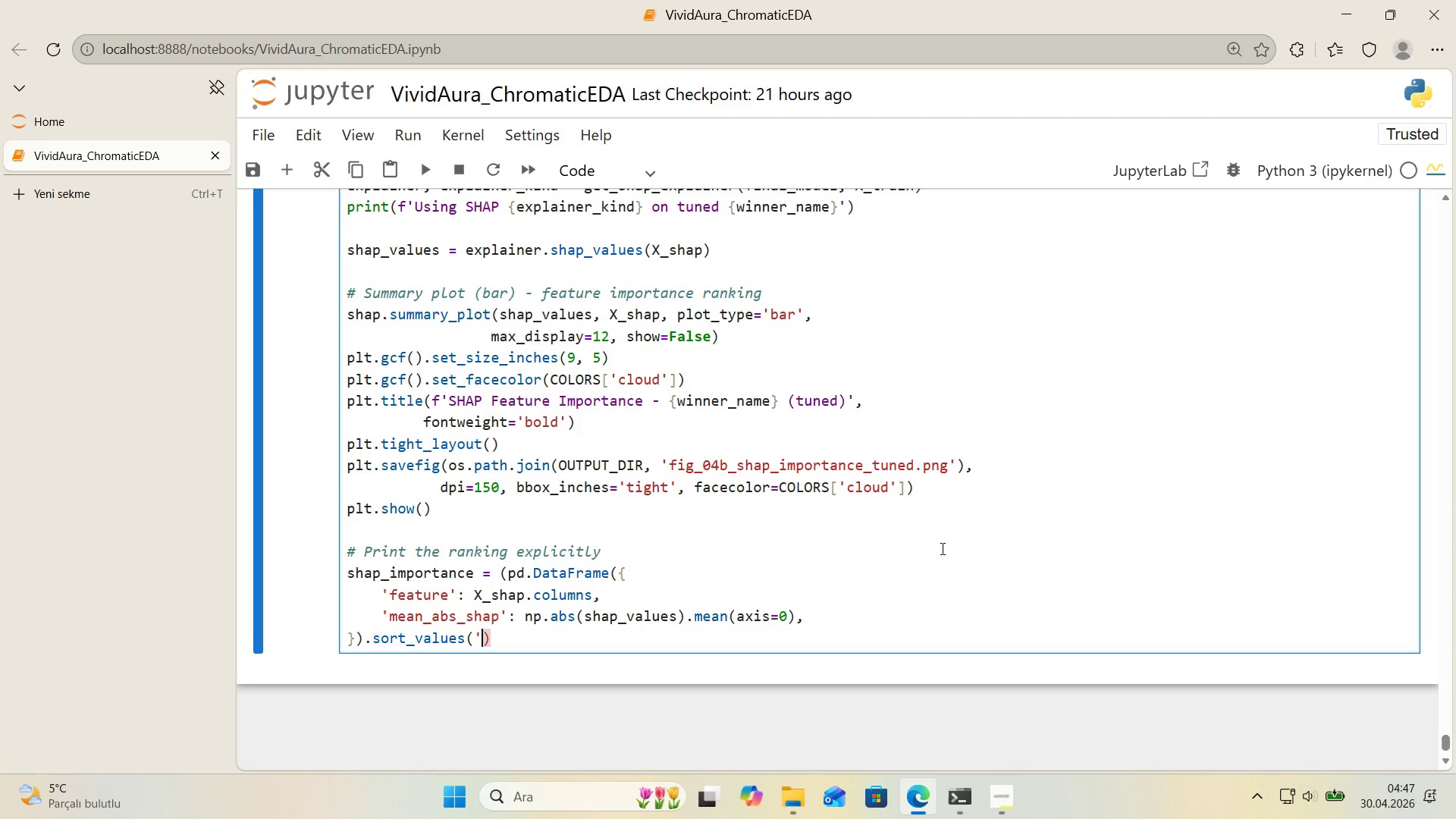 
key(Shift+2)
 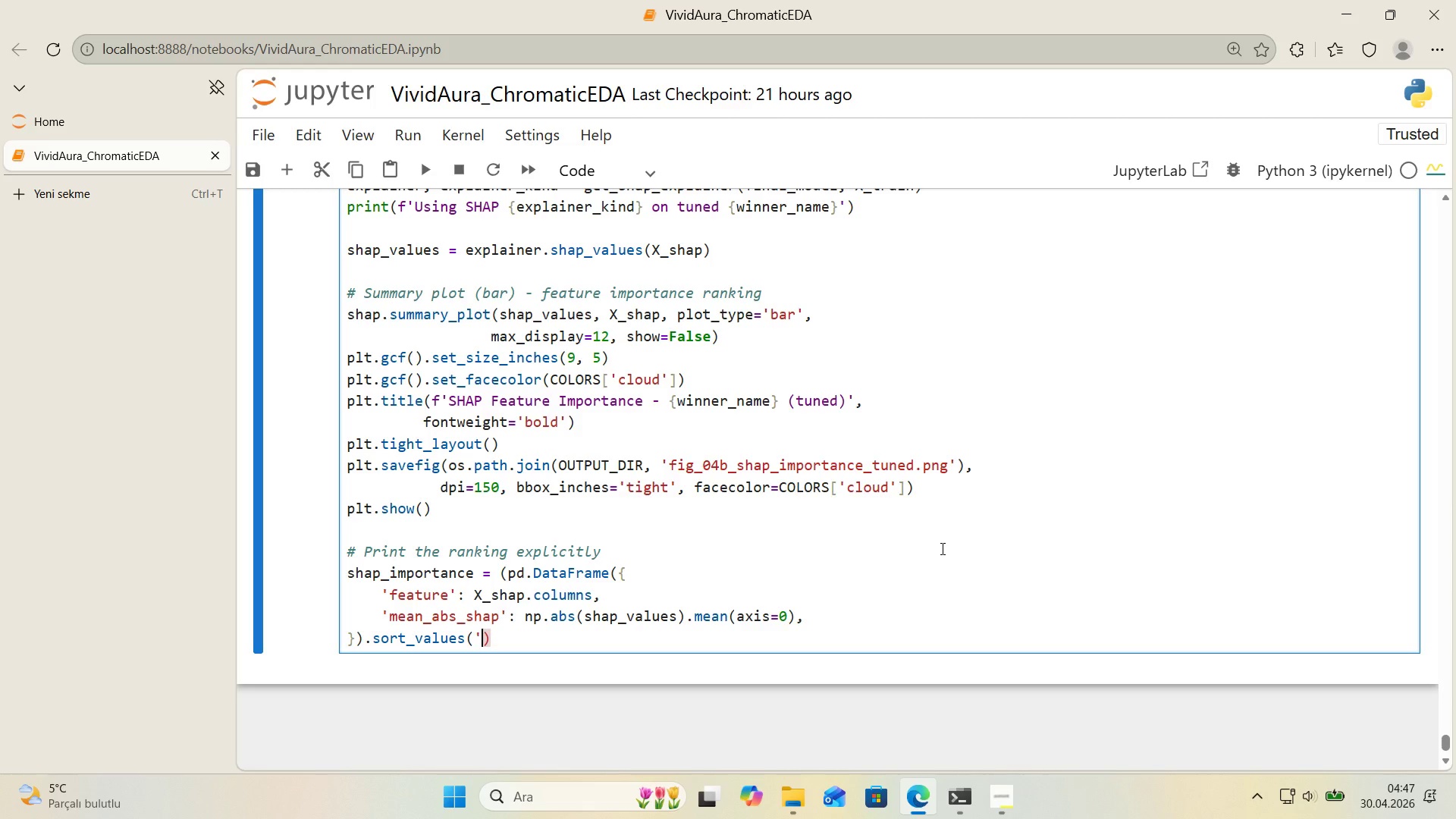 
key(Shift+ShiftRight)
 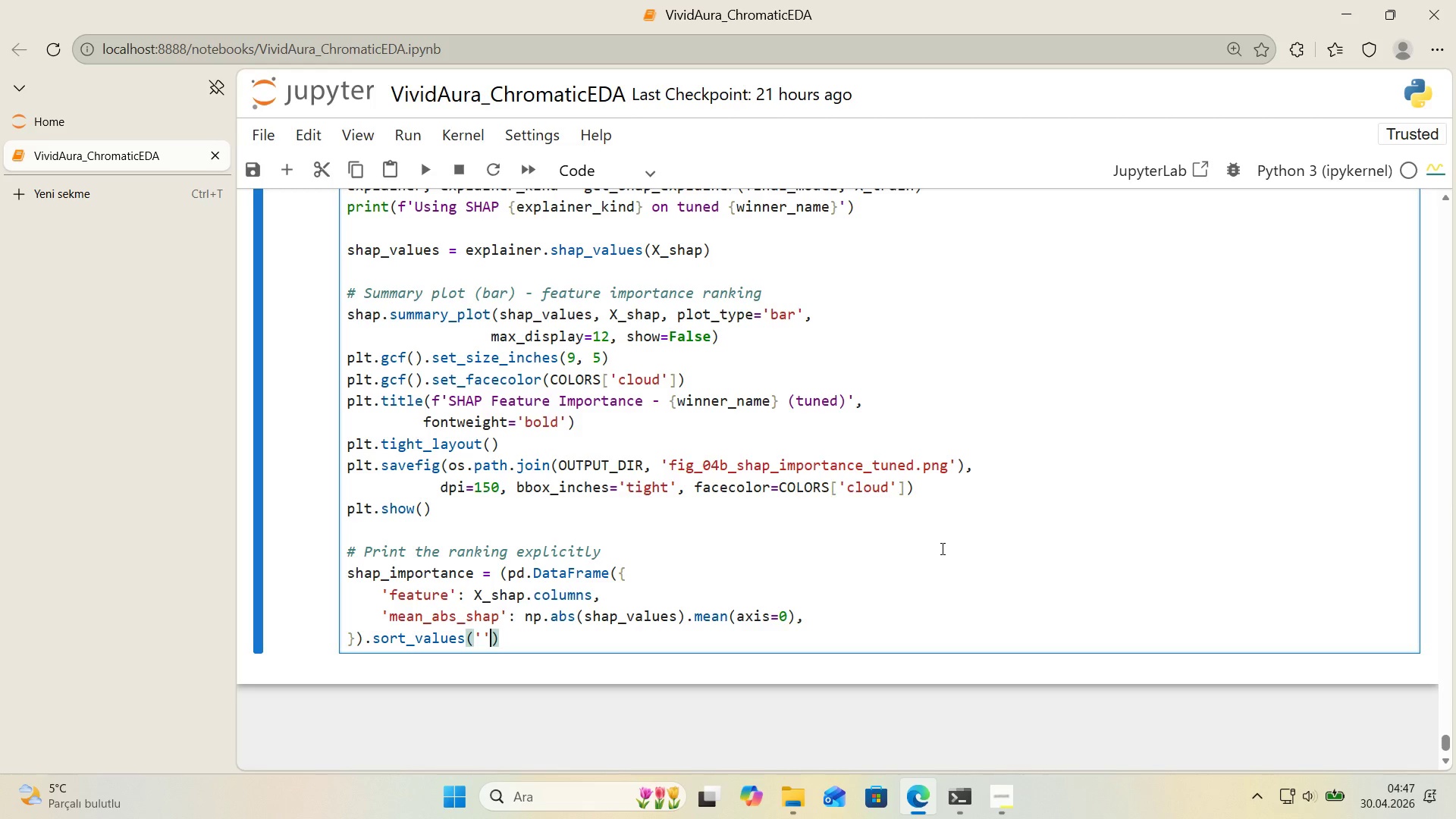 
key(Shift+2)
 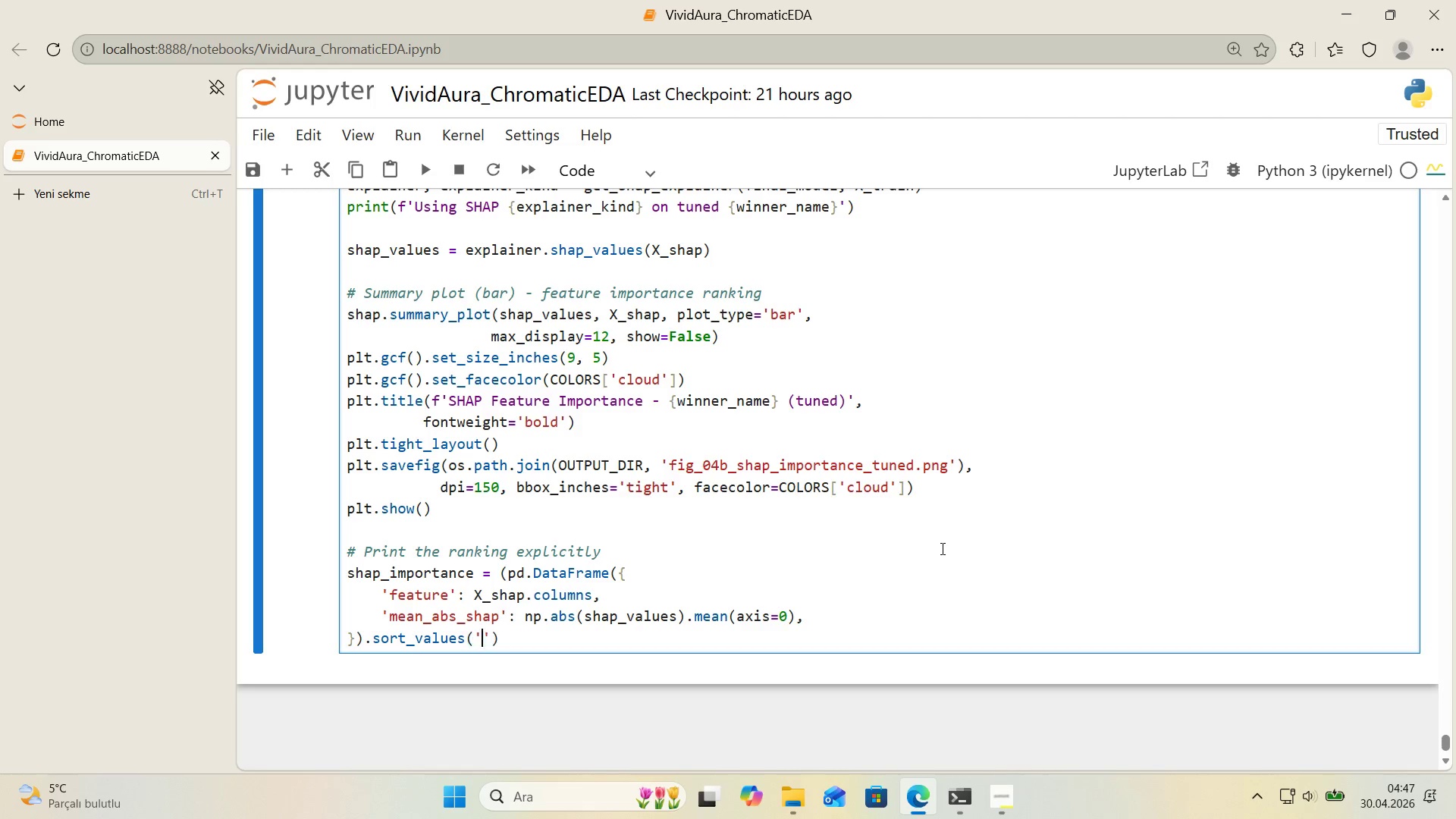 
key(ArrowLeft)
 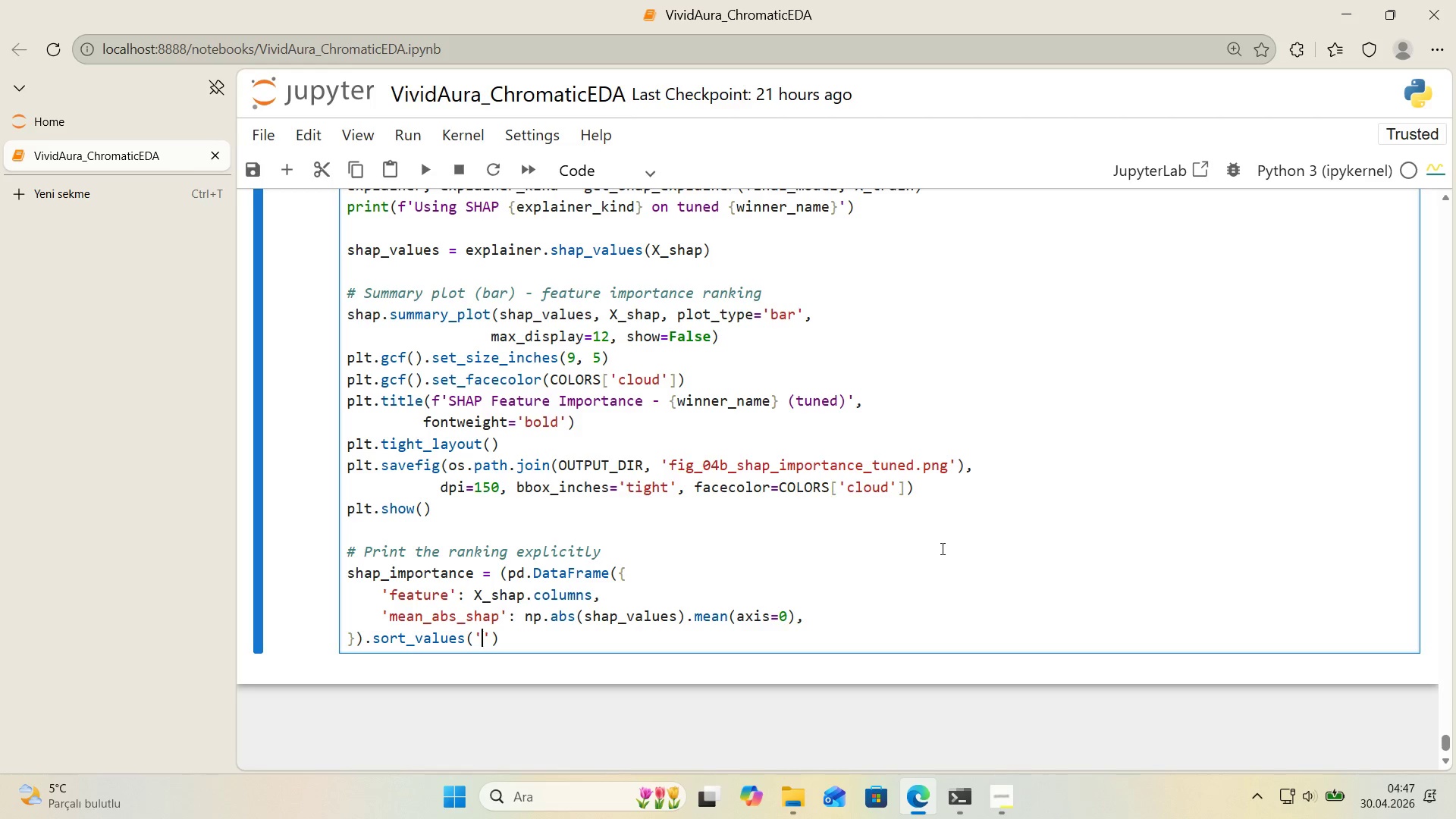 
type(mean_abs_shap)
 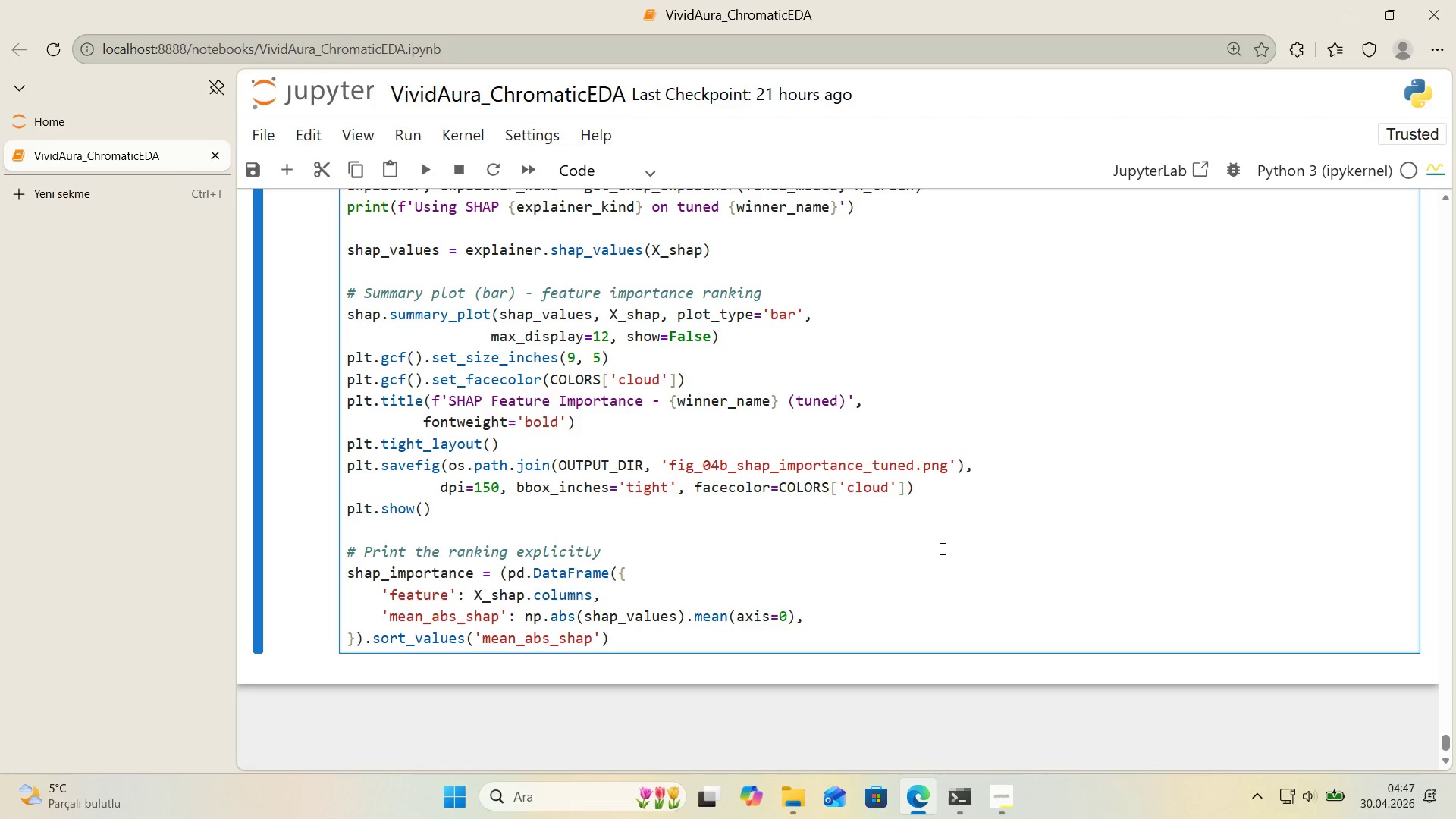 
key(ArrowRight)
 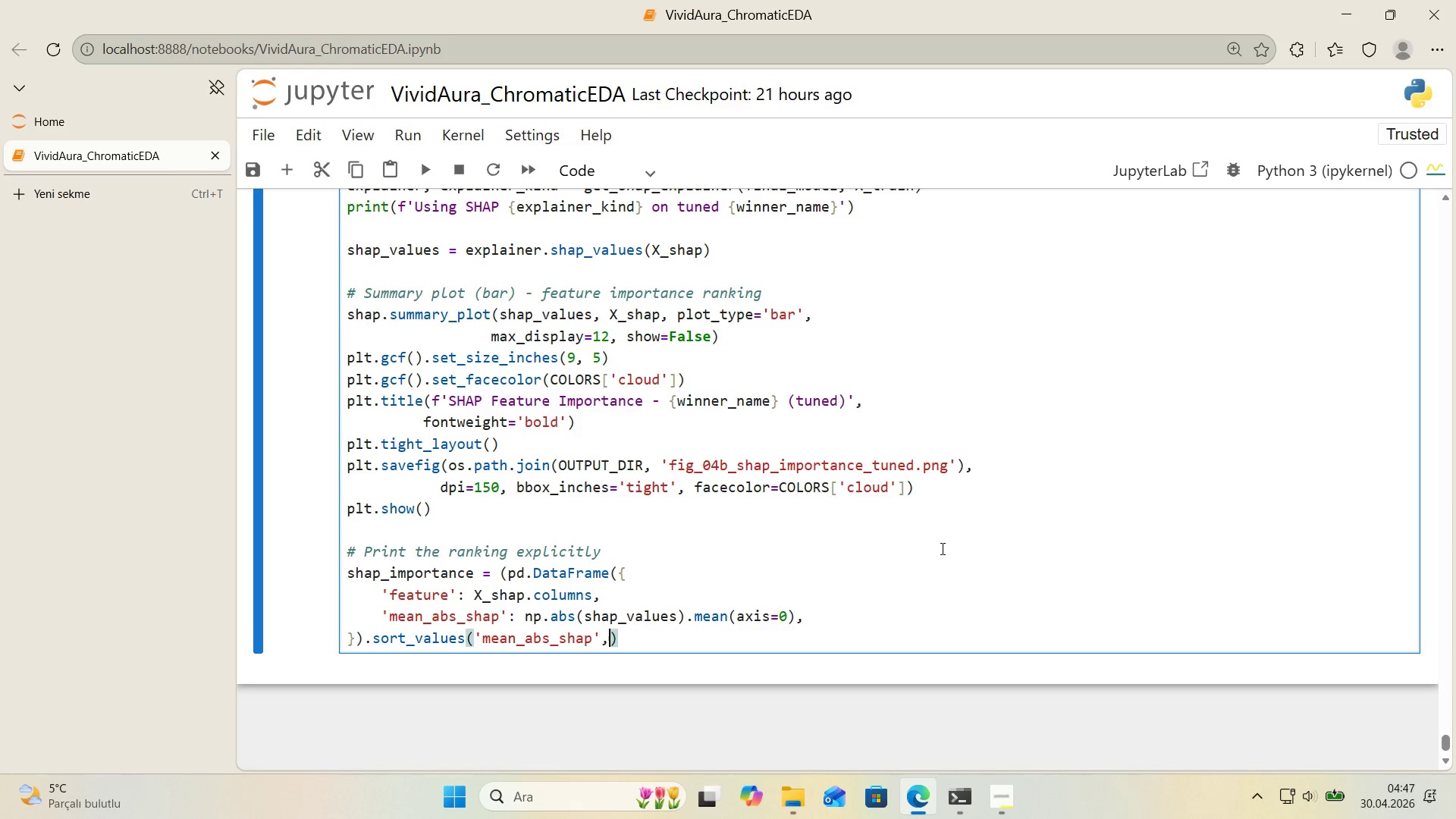 
type(, ascend'ng)False)
 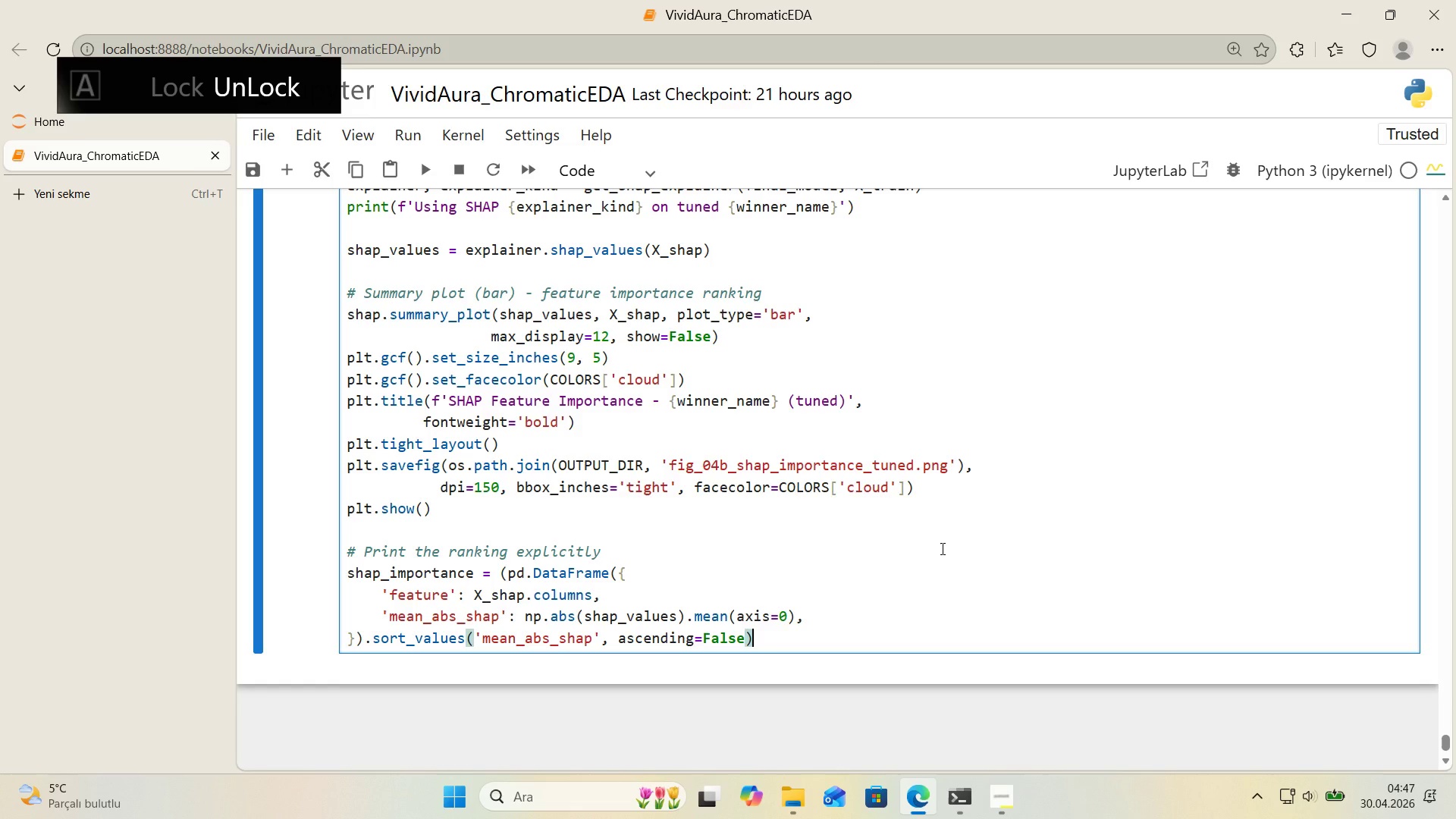 
 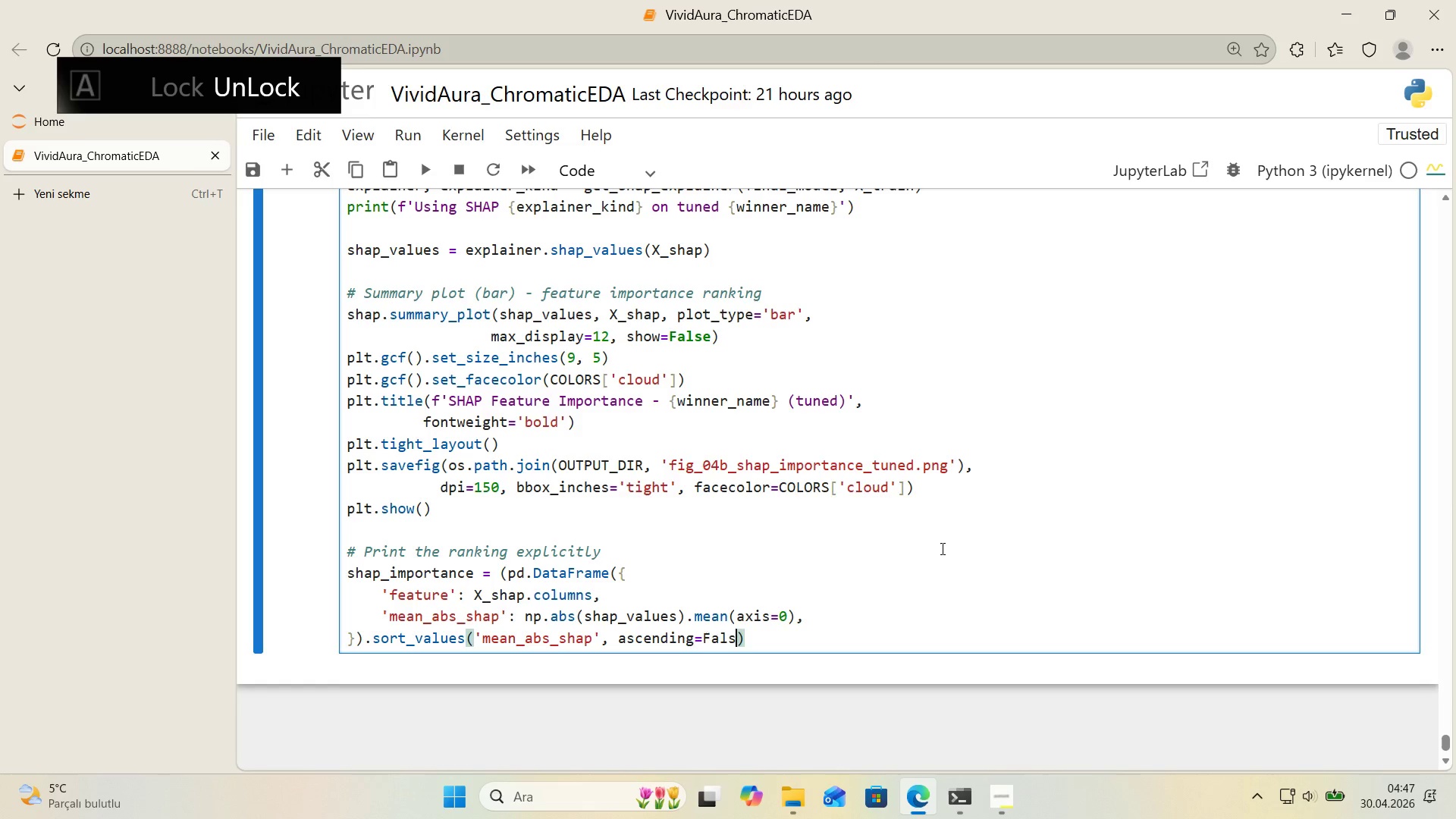 
key(ArrowRight)
 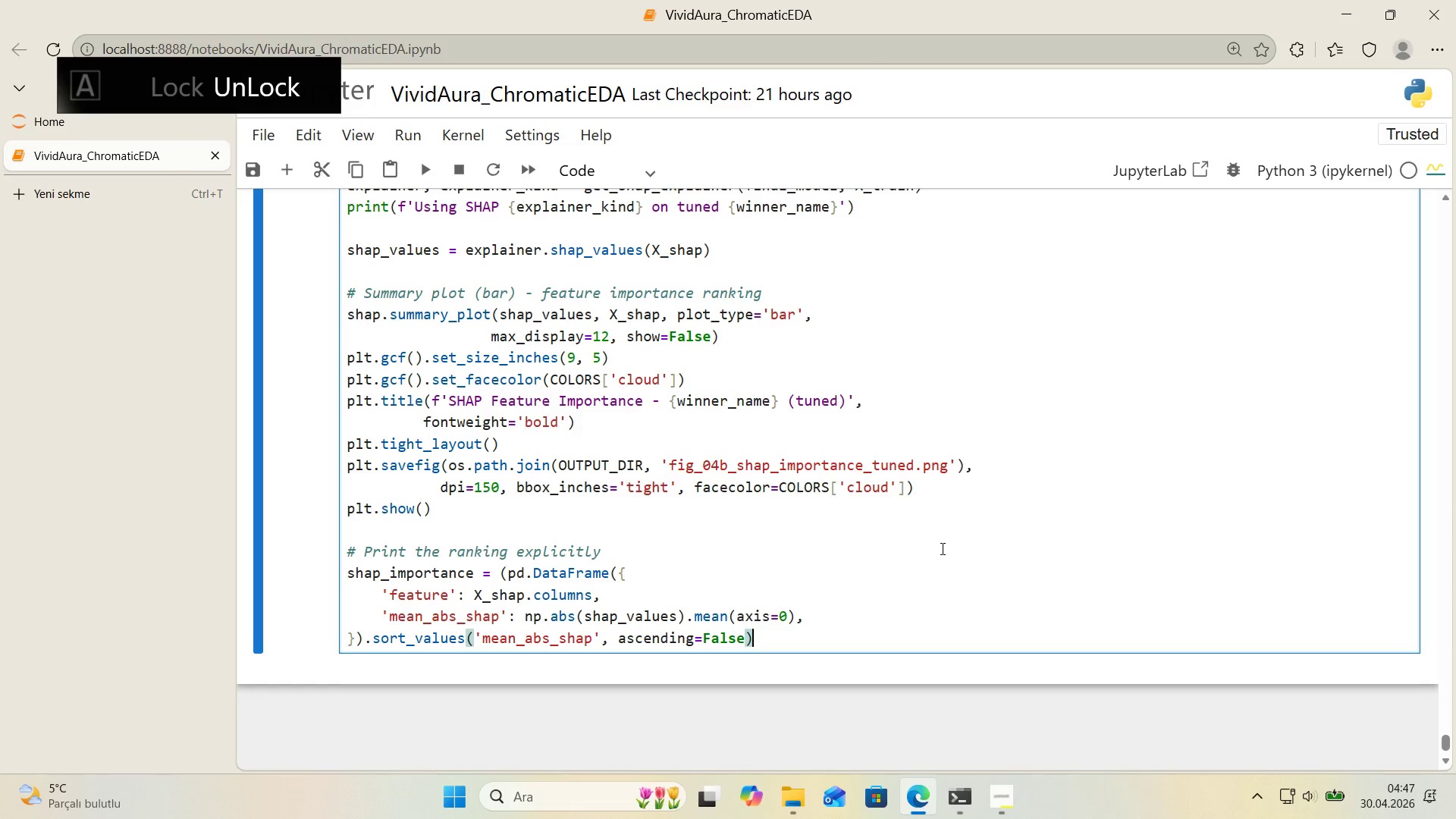 
type(.reset_'ndex*()
 